 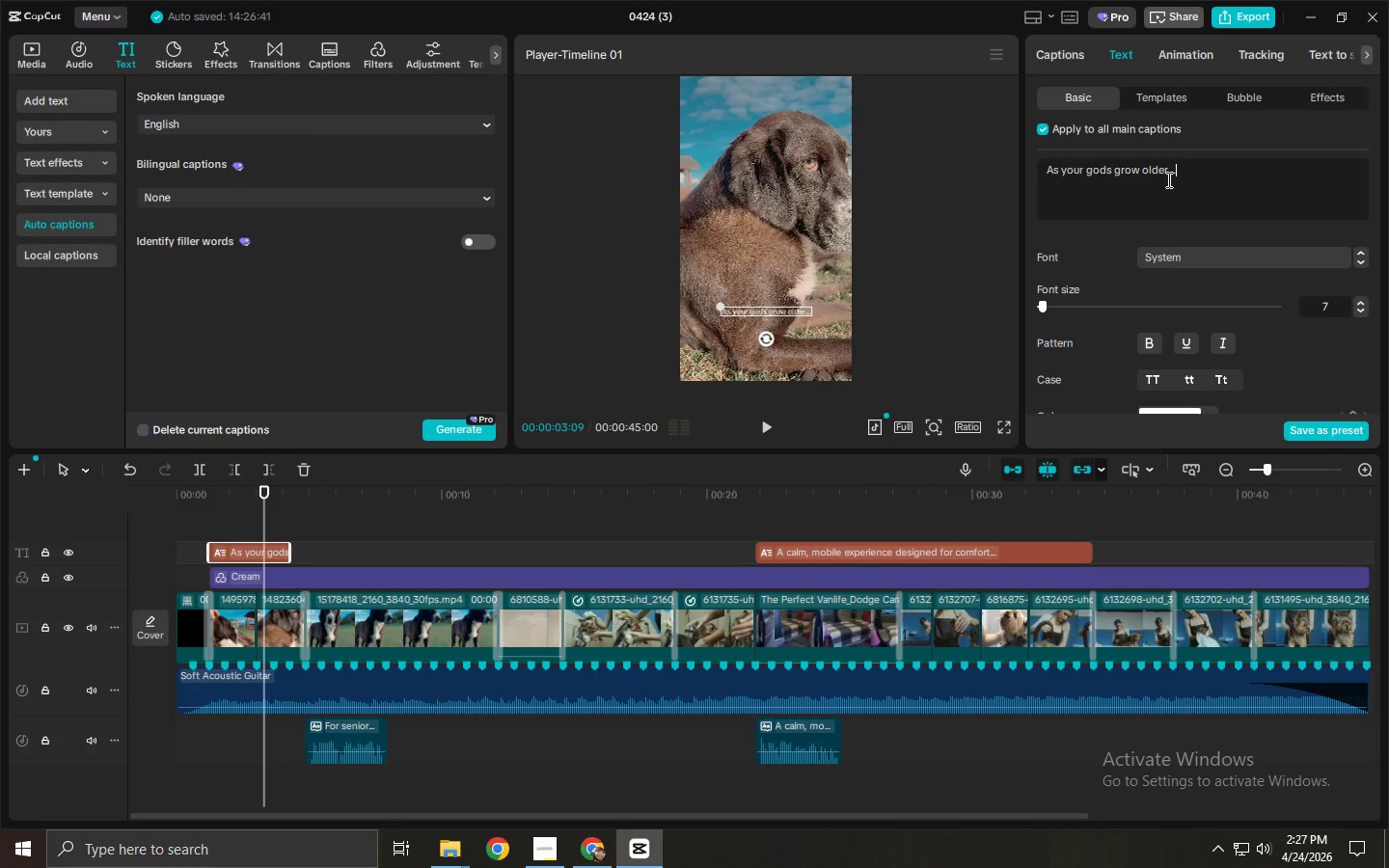 
key(Control+ControlLeft)
 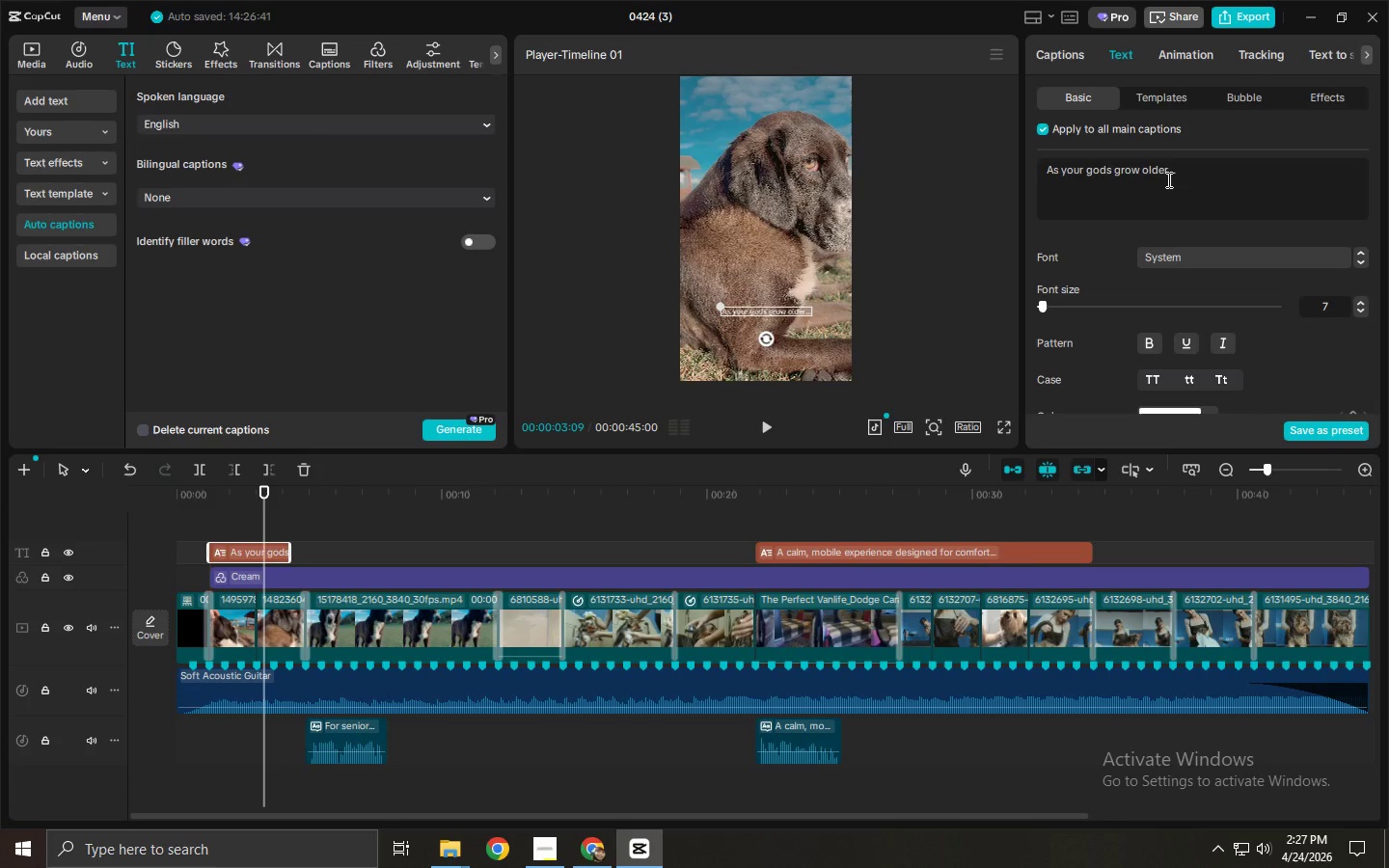 
key(Control+A)
 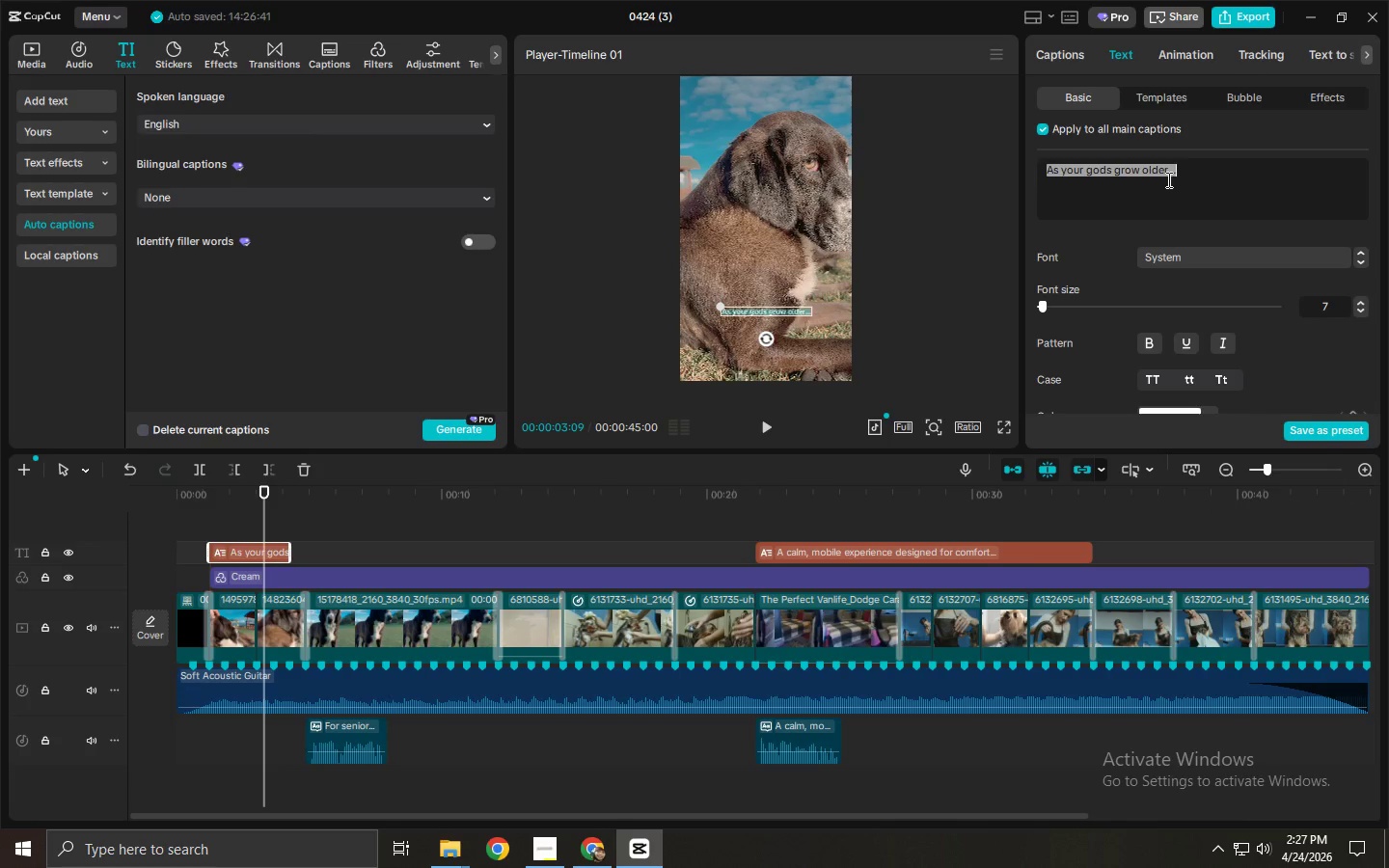 
type(As our go)
key(Backspace)
key(Backspace)
type(dogs grow older.)
key(Backspace)
type(, they se)
key(Backspace)
key(Backspace)
type(deservea)
 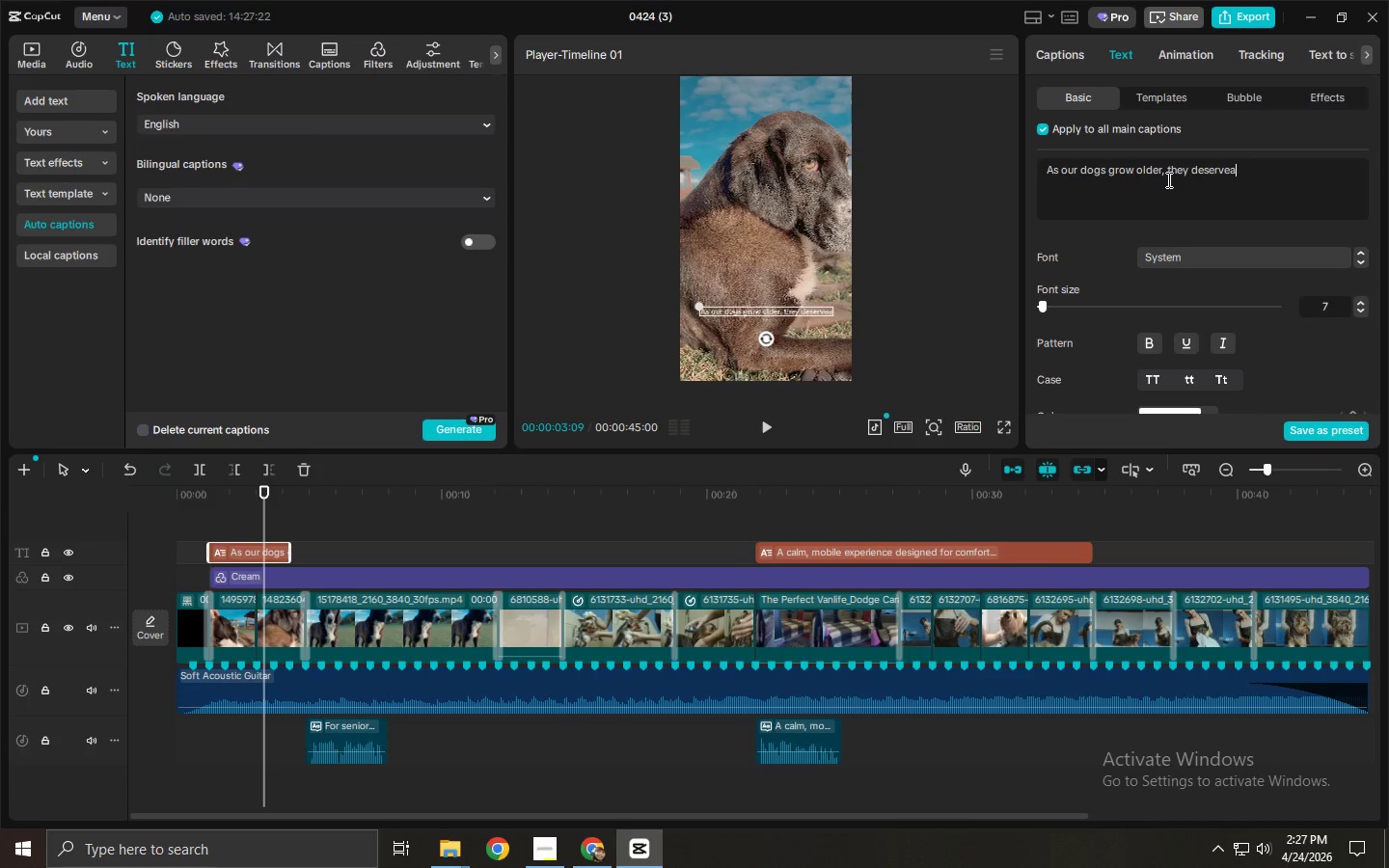 
wait(7.95)
 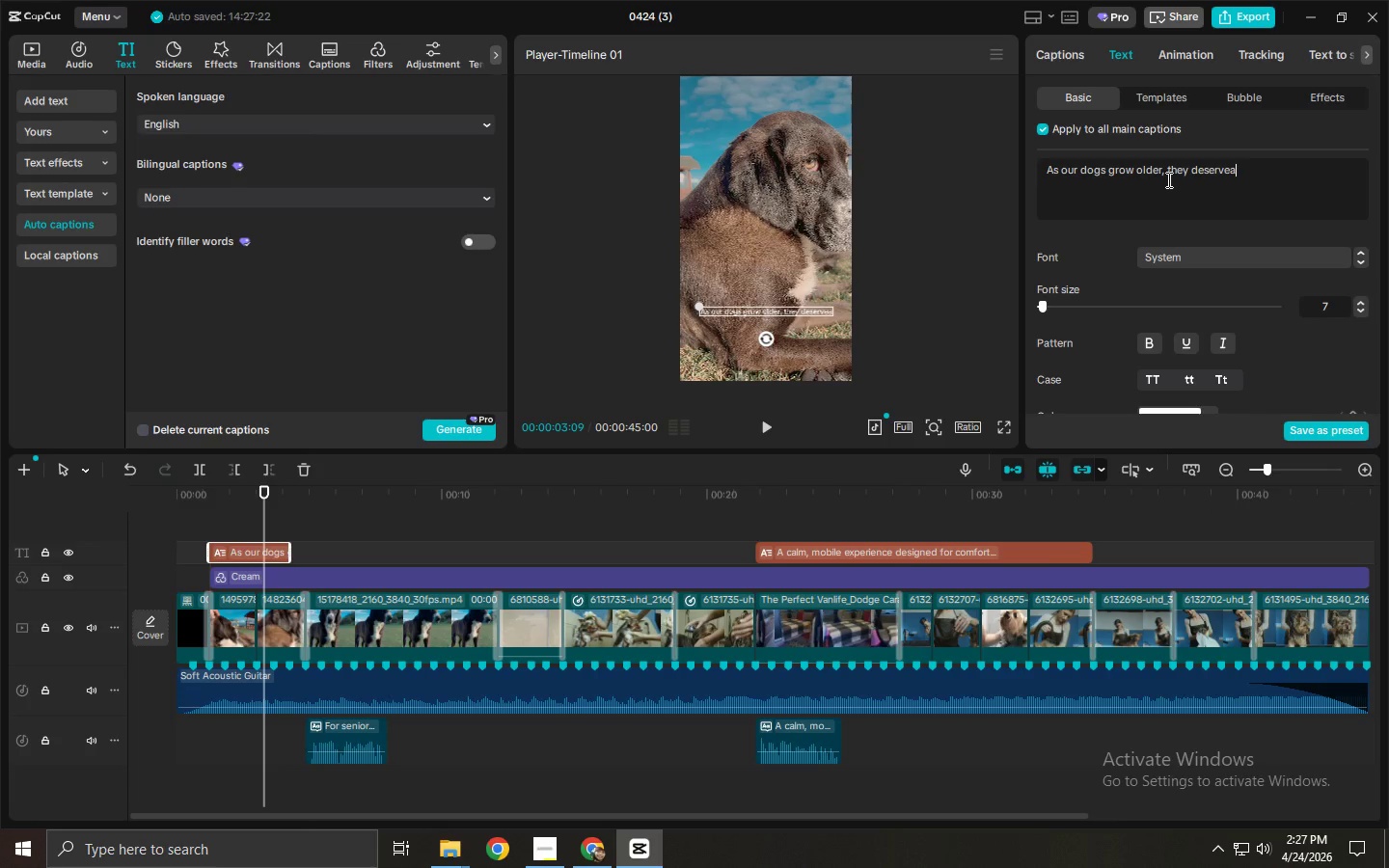 
key(Backspace)
 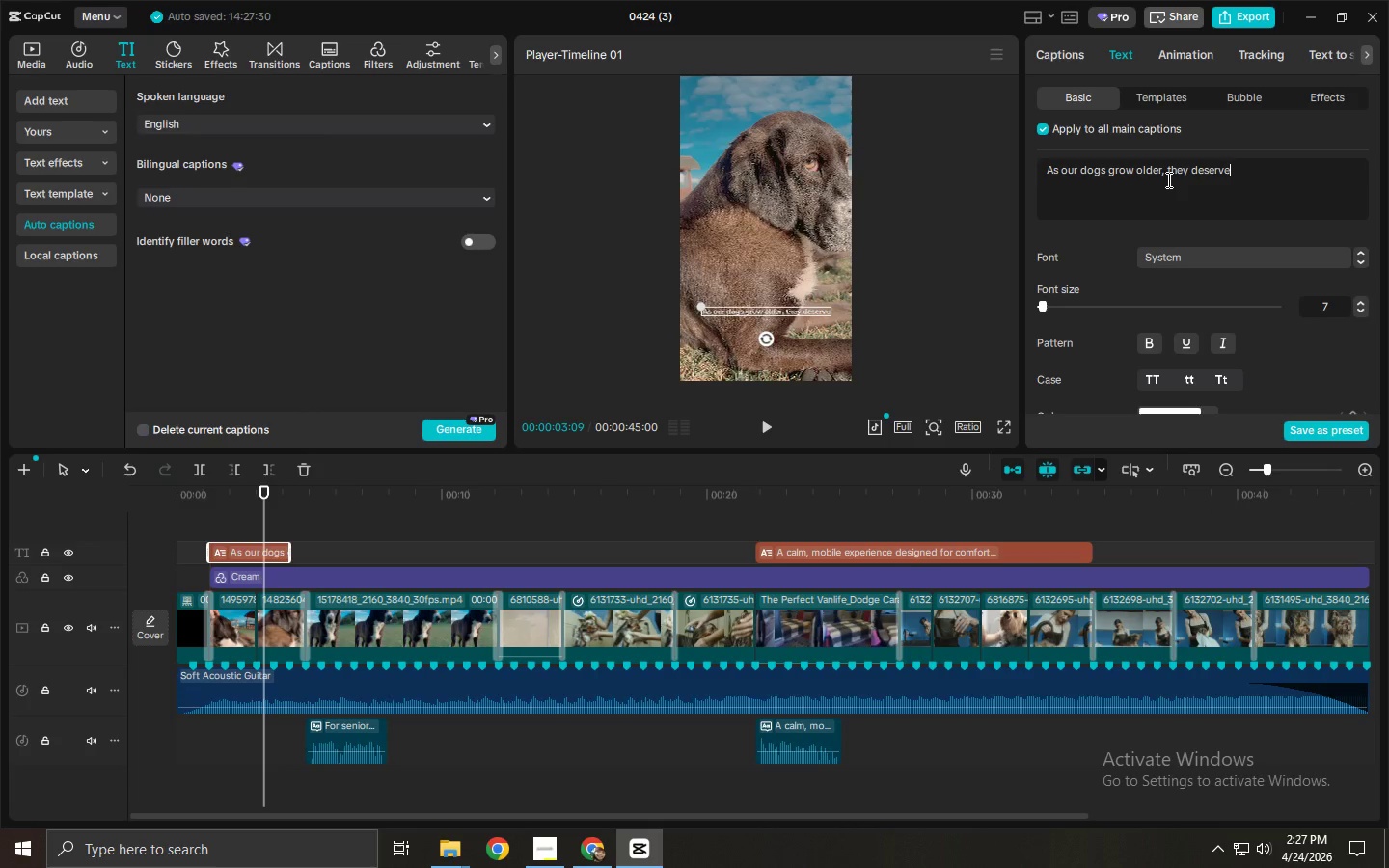 
key(Space)
 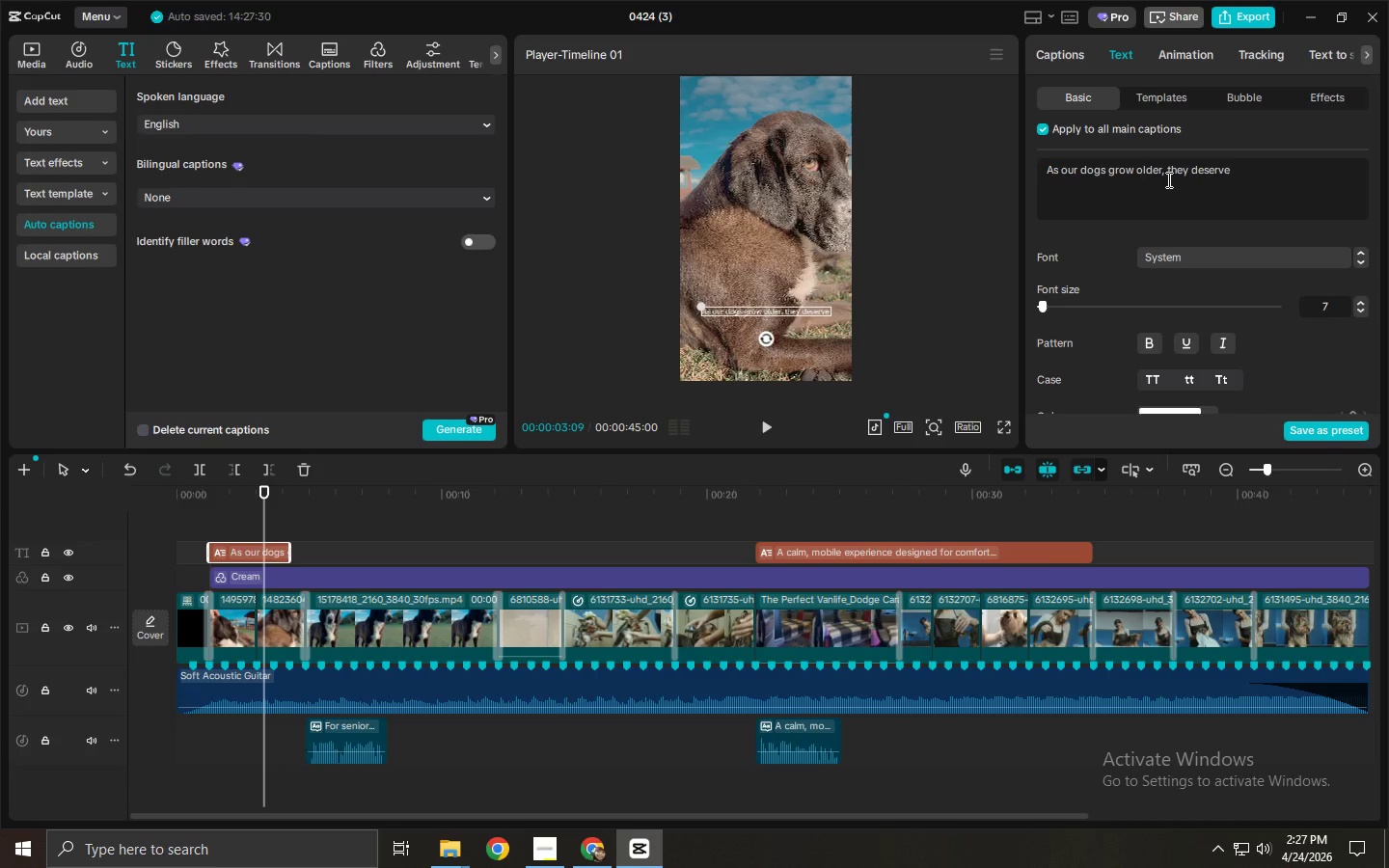 
key(A)
 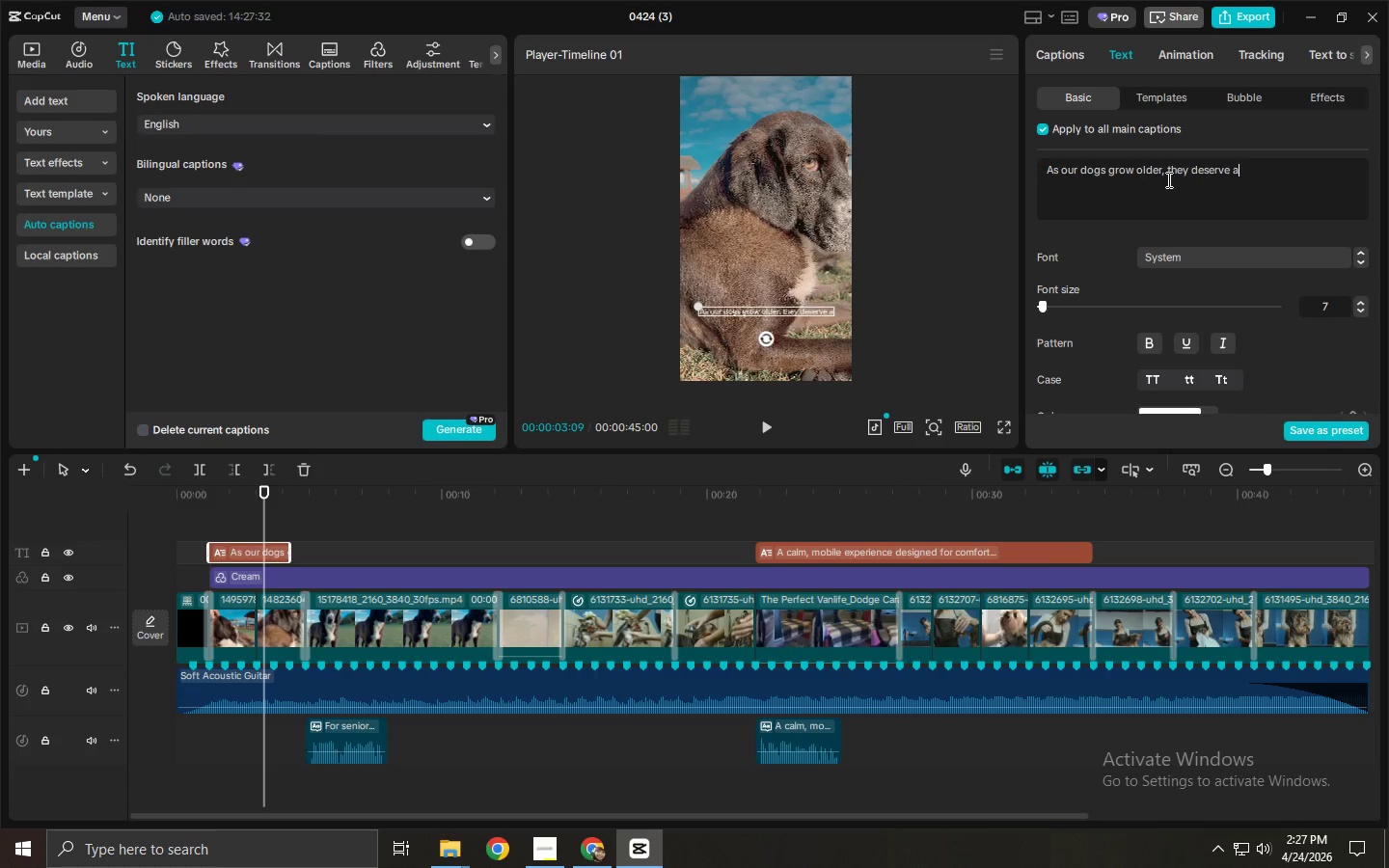 
type( little more get)
key(Backspace)
type(nte)
key(Backspace)
type(le mn)
key(Backspace)
key(Backspace)
key(Backspace)
type(ness...)
 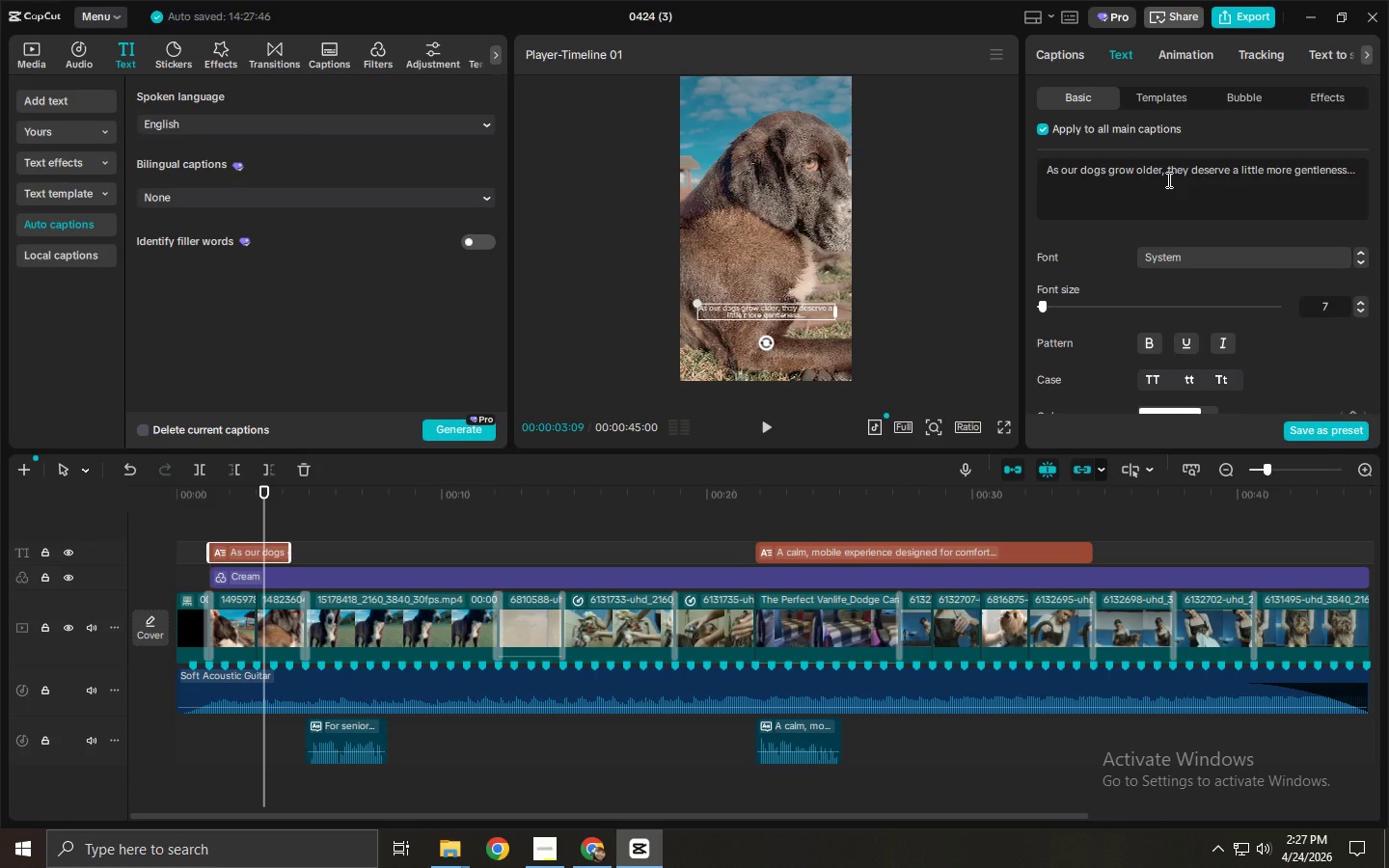 
key(Enter)
 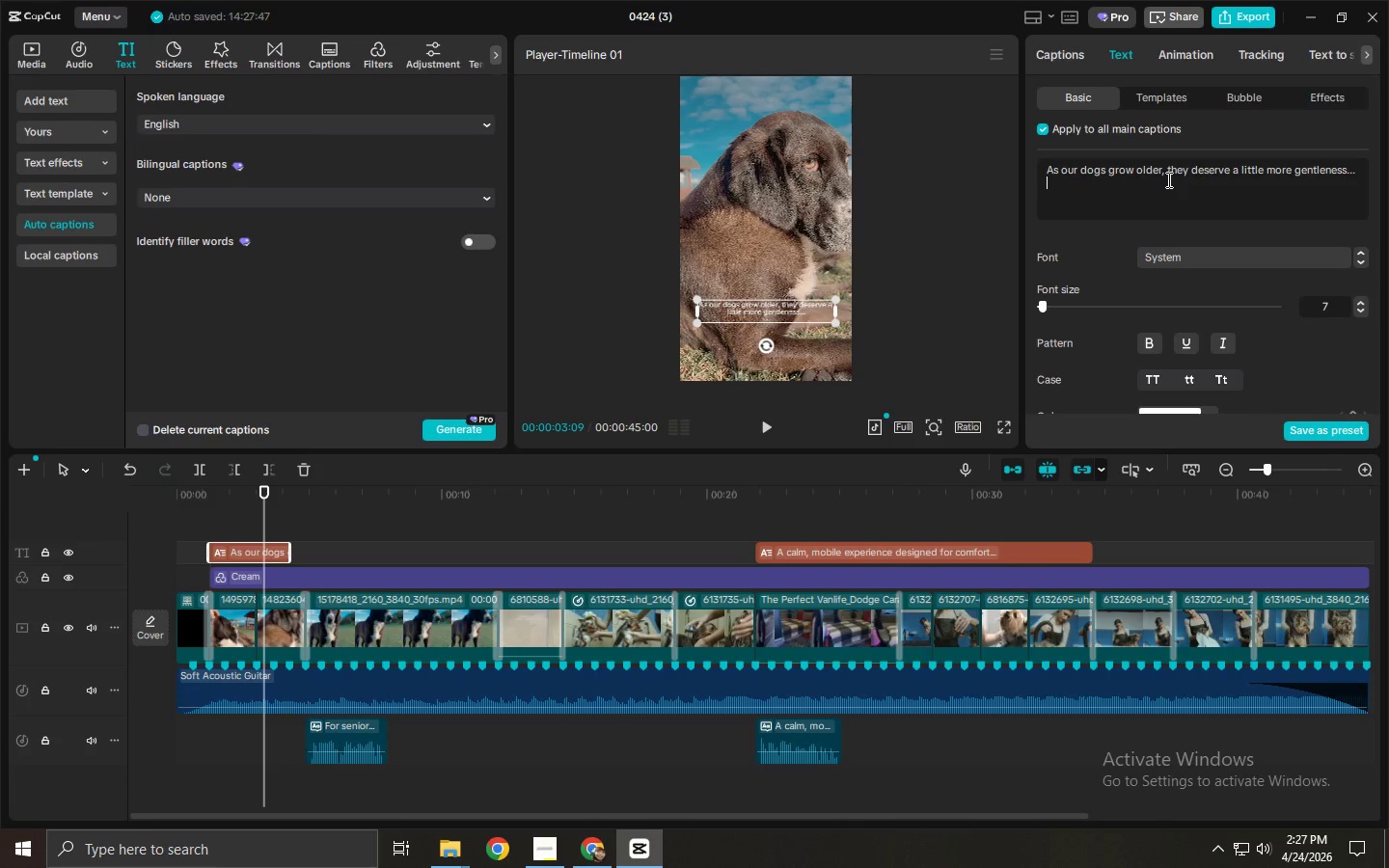 
type(Aligg)
key(Backspace)
key(Backspace)
key(Backspace)
key(Backspace)
type( little mpo)
key(Backspace)
type(re )
key(Backspace)
key(Backspace)
key(Backspace)
key(Backspace)
type(pre )
key(Backspace)
key(Backspace)
key(Backspace)
key(Backspace)
type(ore car..)
key(Backspace)
key(Backspace)
key(Backspace)
type(e)
key(Backspace)
type(re...)
 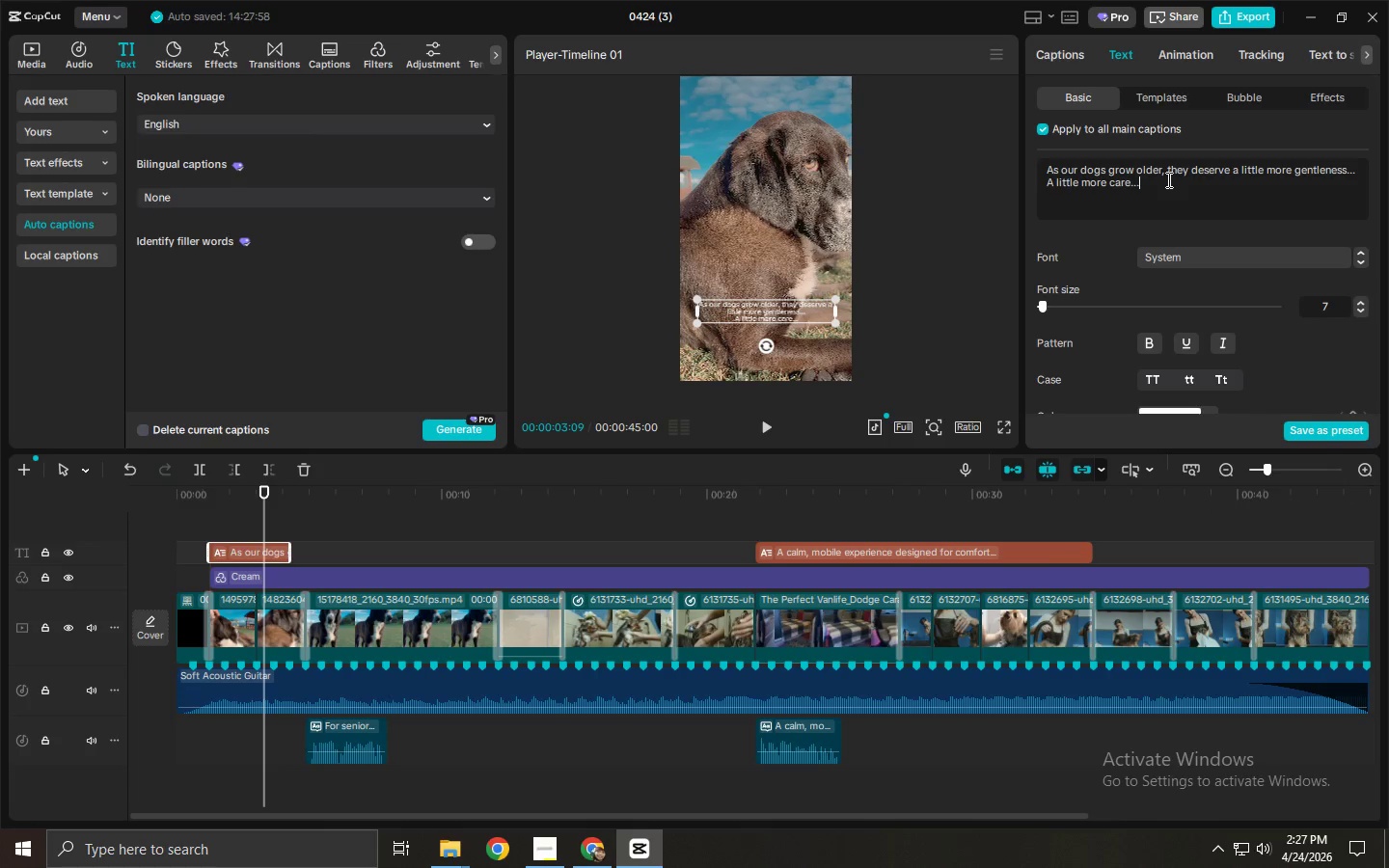 
key(Enter)
 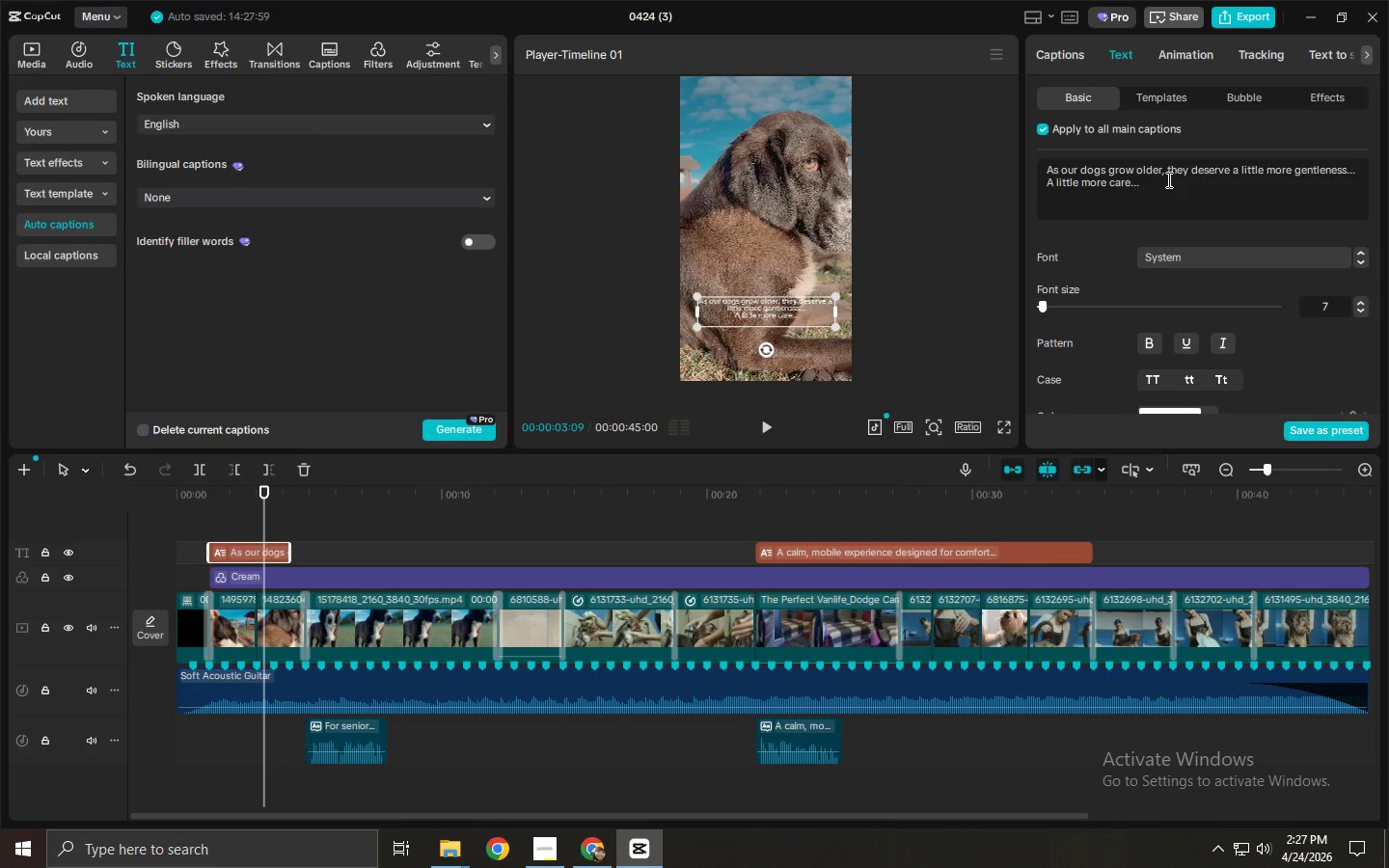 
type(And a lot more o)
key(Backspace)
type(comfort...)
key(Backspace)
key(Backspace)
 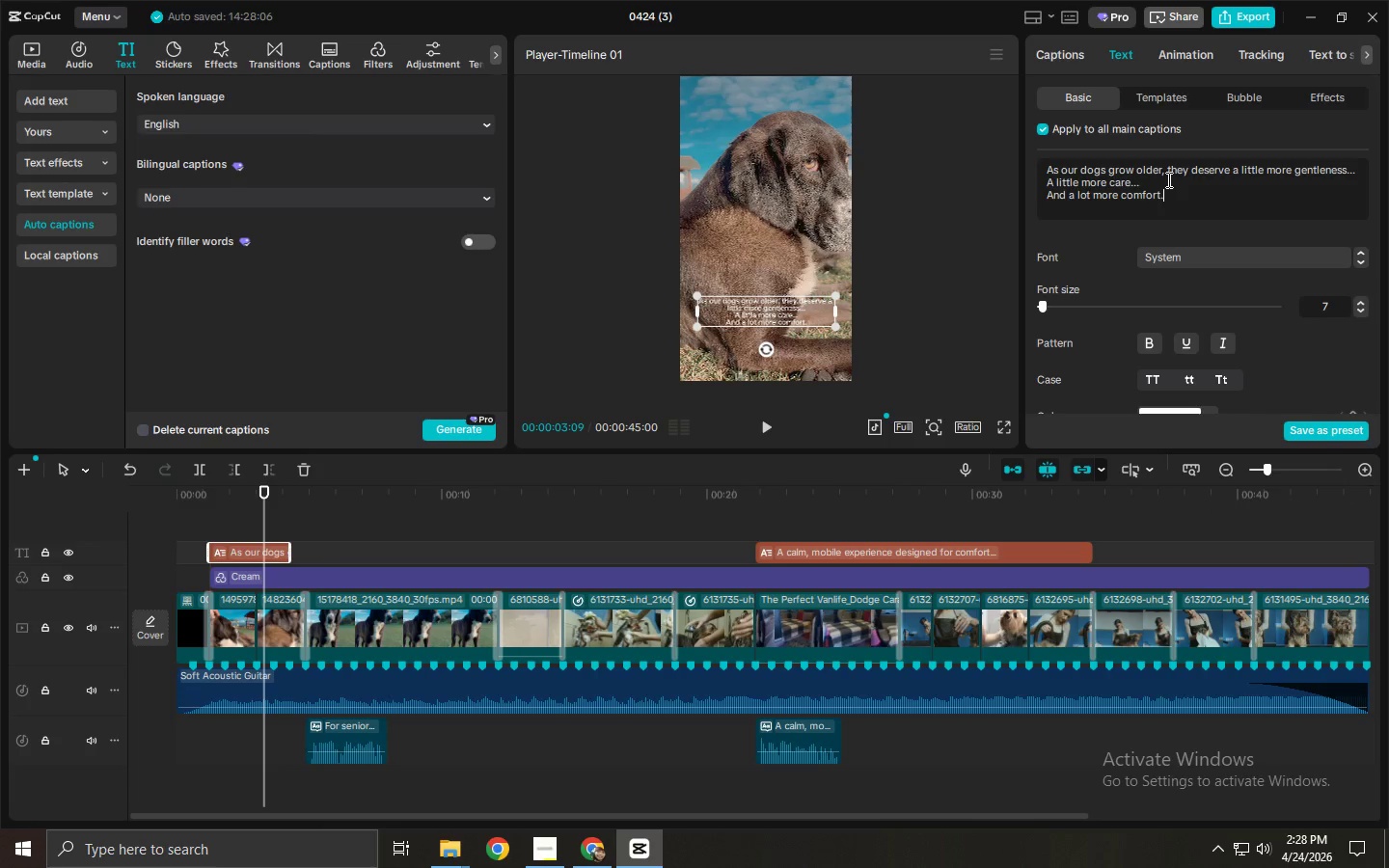 
key(Enter)
 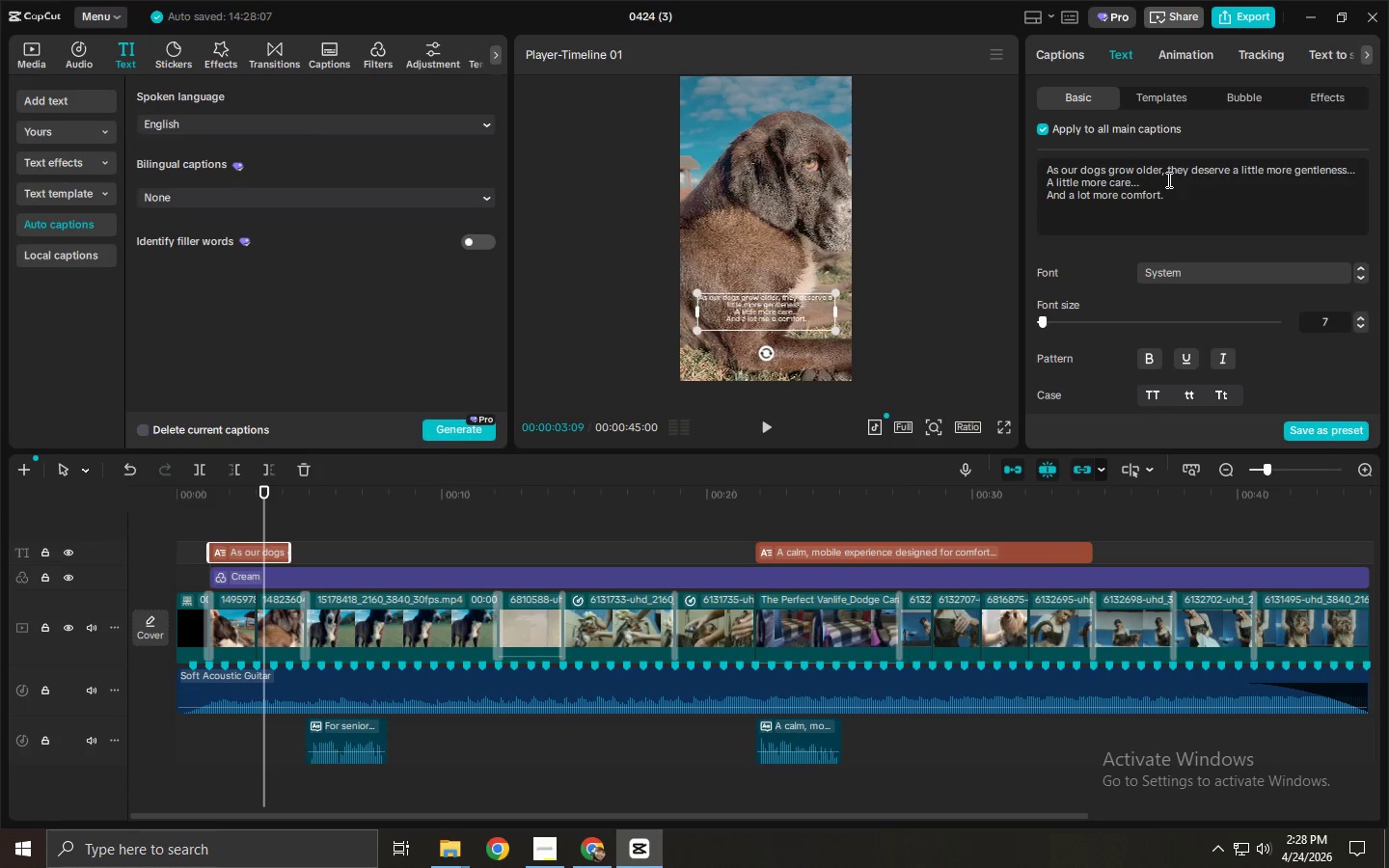 
type(At sol;ve)
key(Backspace)
key(Backspace)
key(Backspace)
key(Backspace)
key(Backspace)
type(ilver paws )
key(Backspace)
key(Backspace)
key(Backspace)
key(Backspace)
key(Backspace)
key(Backspace)
key(Backspace)
key(Backspace)
key(Backspace)
key(Backspace)
key(Backspace)
key(Backspace)
type(Silver Paws REt)
key(Backspace)
key(Backspace)
type(ere)
key(Backspace)
key(Backspace)
type(treat, every m)
key(Backspace)
type(groomiu)
key(Backspace)
type(ng session is designed with their golder yee)
key(Backspace)
type(ars in mind.)
 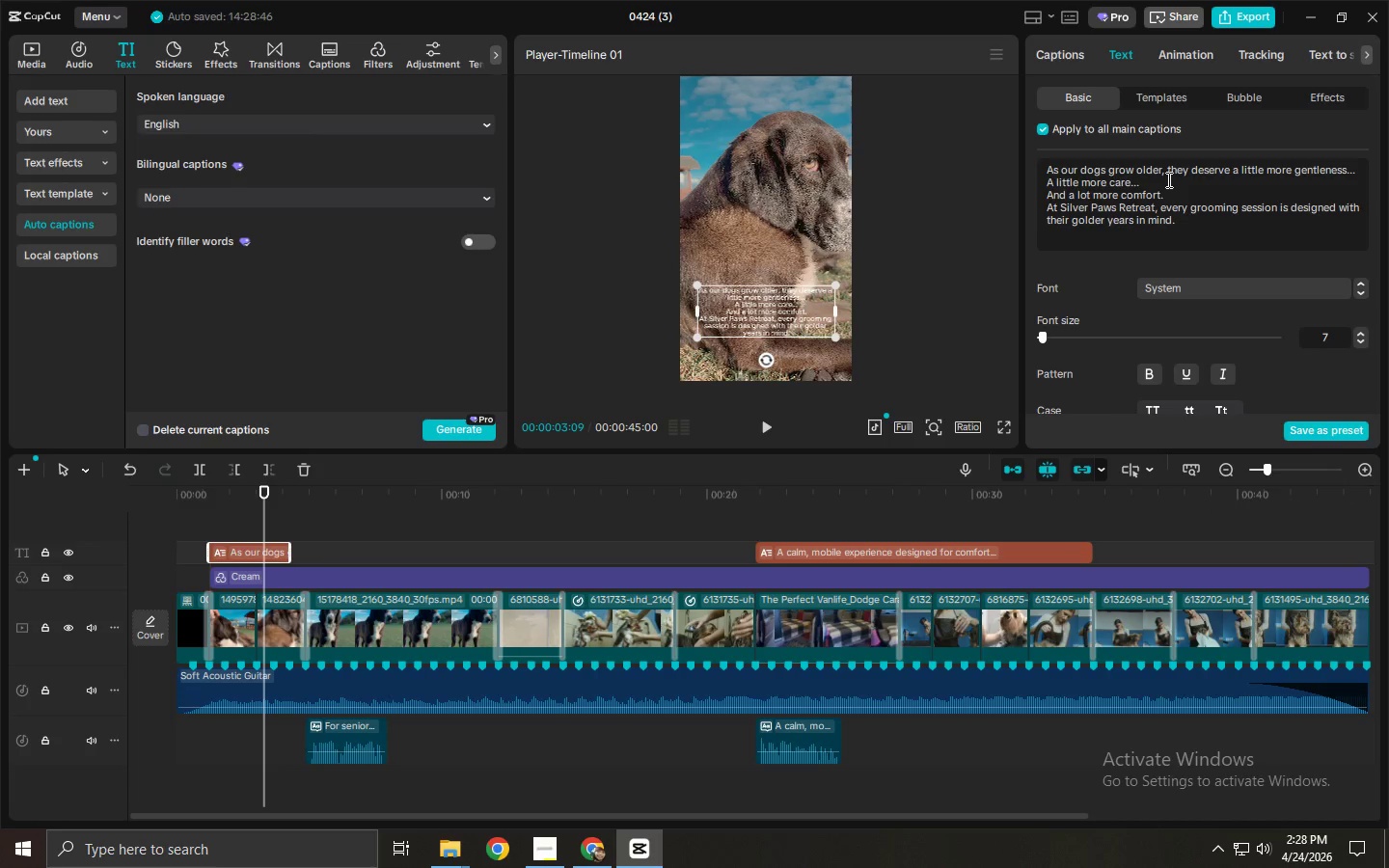 
key(Enter)
 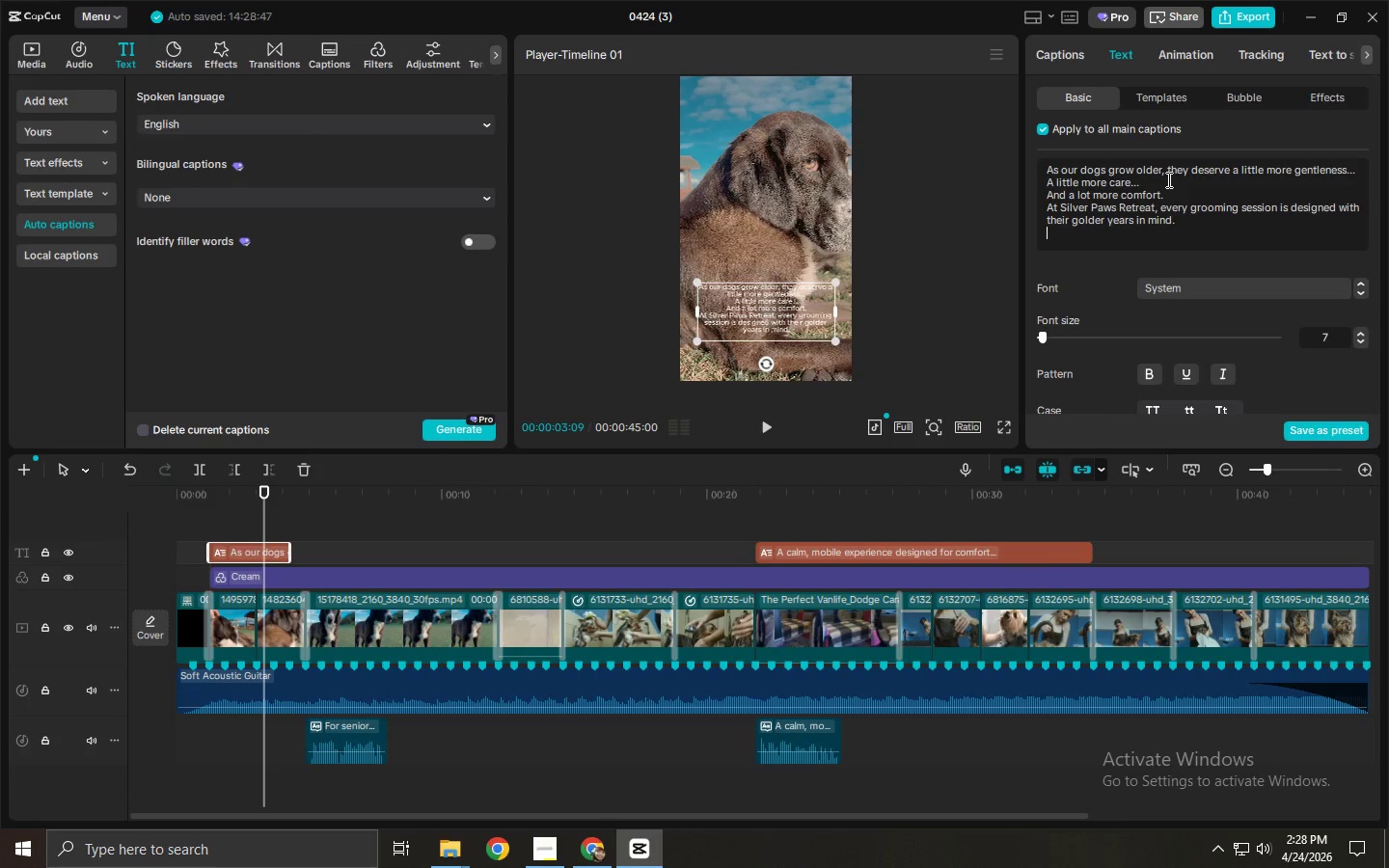 
type(With war,)
key(Backspace)
type(m, sott)
key(Backspace)
key(Backspace)
type(otyi)
key(Backspace)
key(Backspace)
type(hing baths...)
 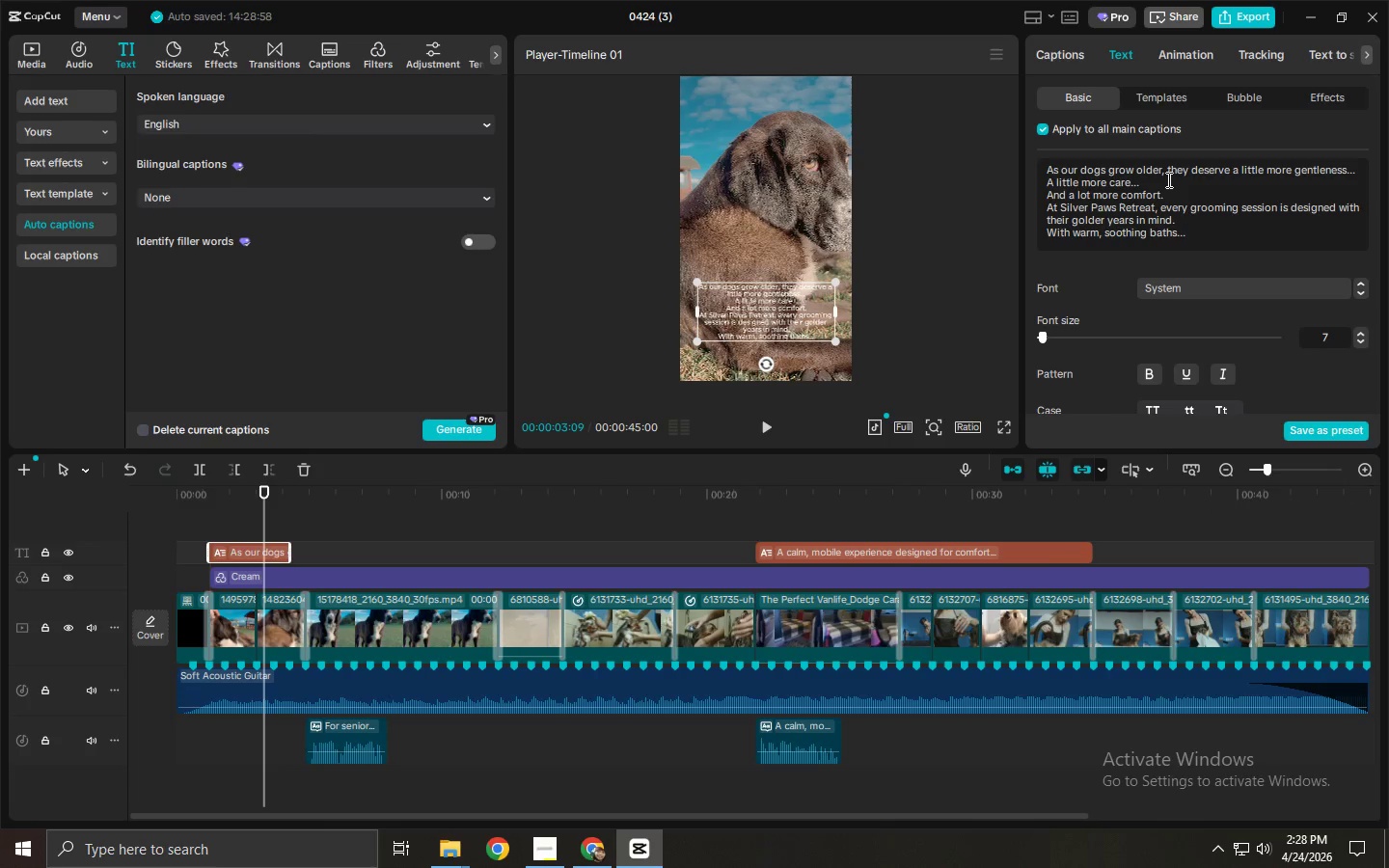 
key(Enter)
 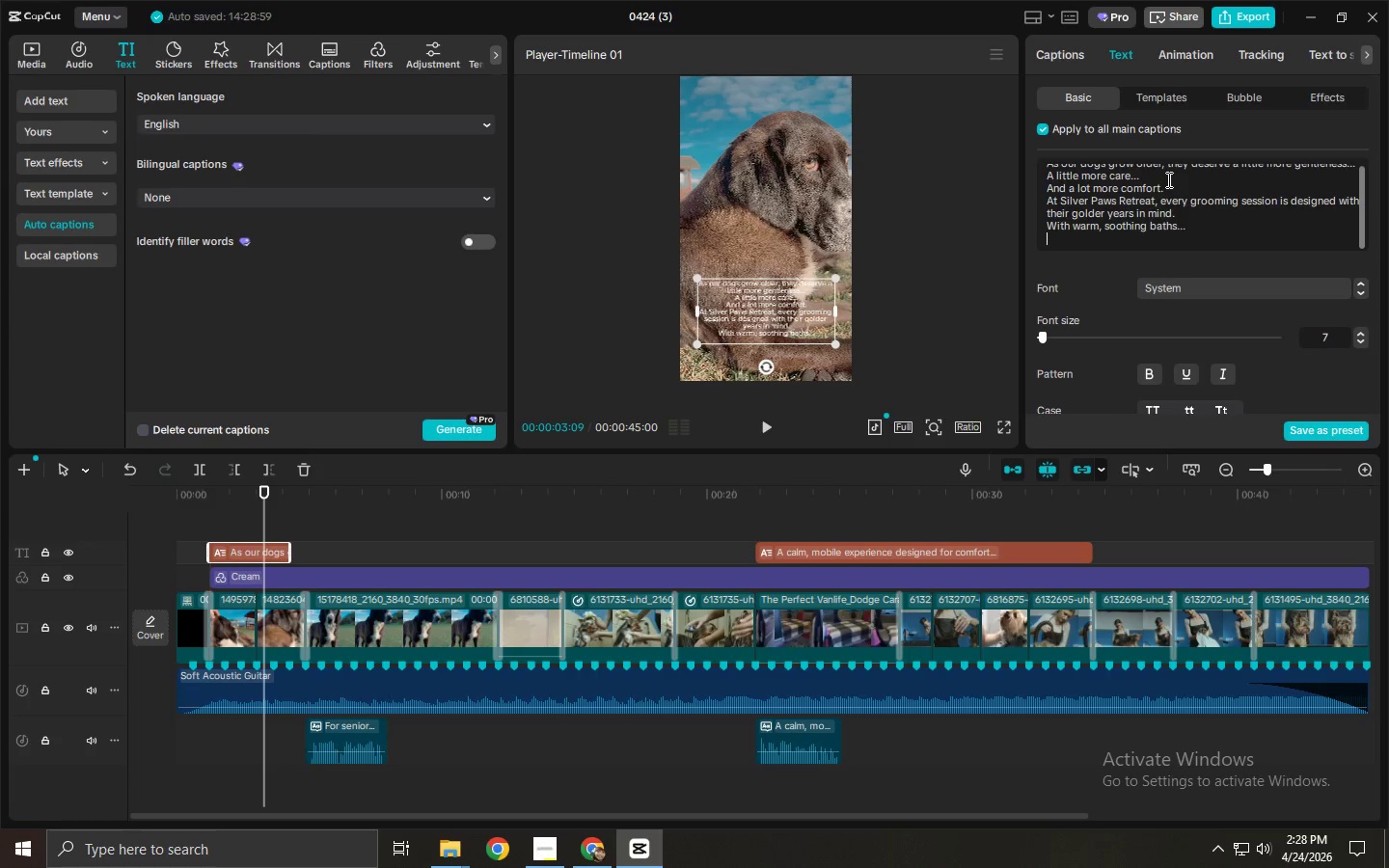 
type(And orthopedo)
key(Backspace)
type(ic sui)
key(Backspace)
key(Backspace)
type(upport)
 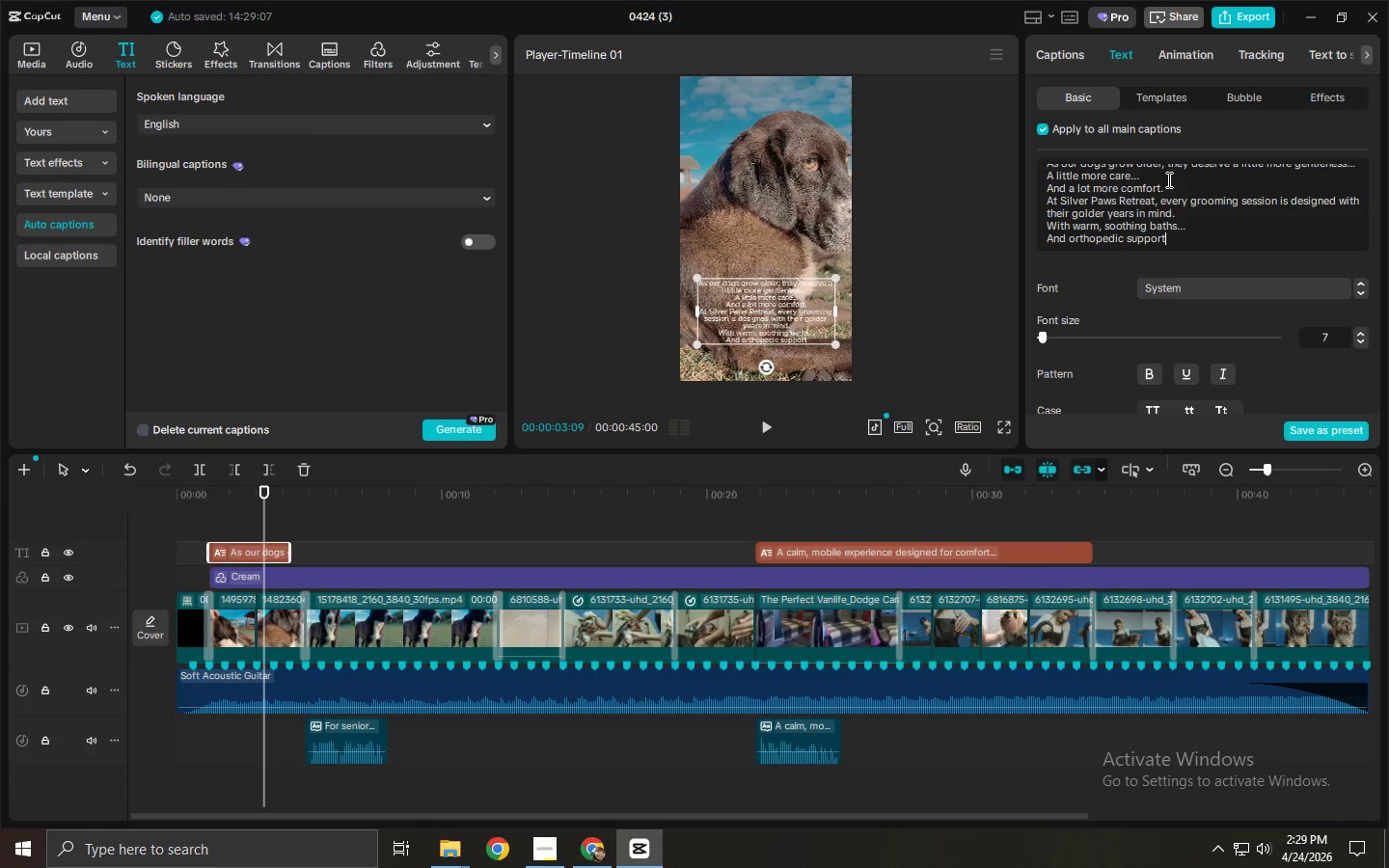 
wait(6.45)
 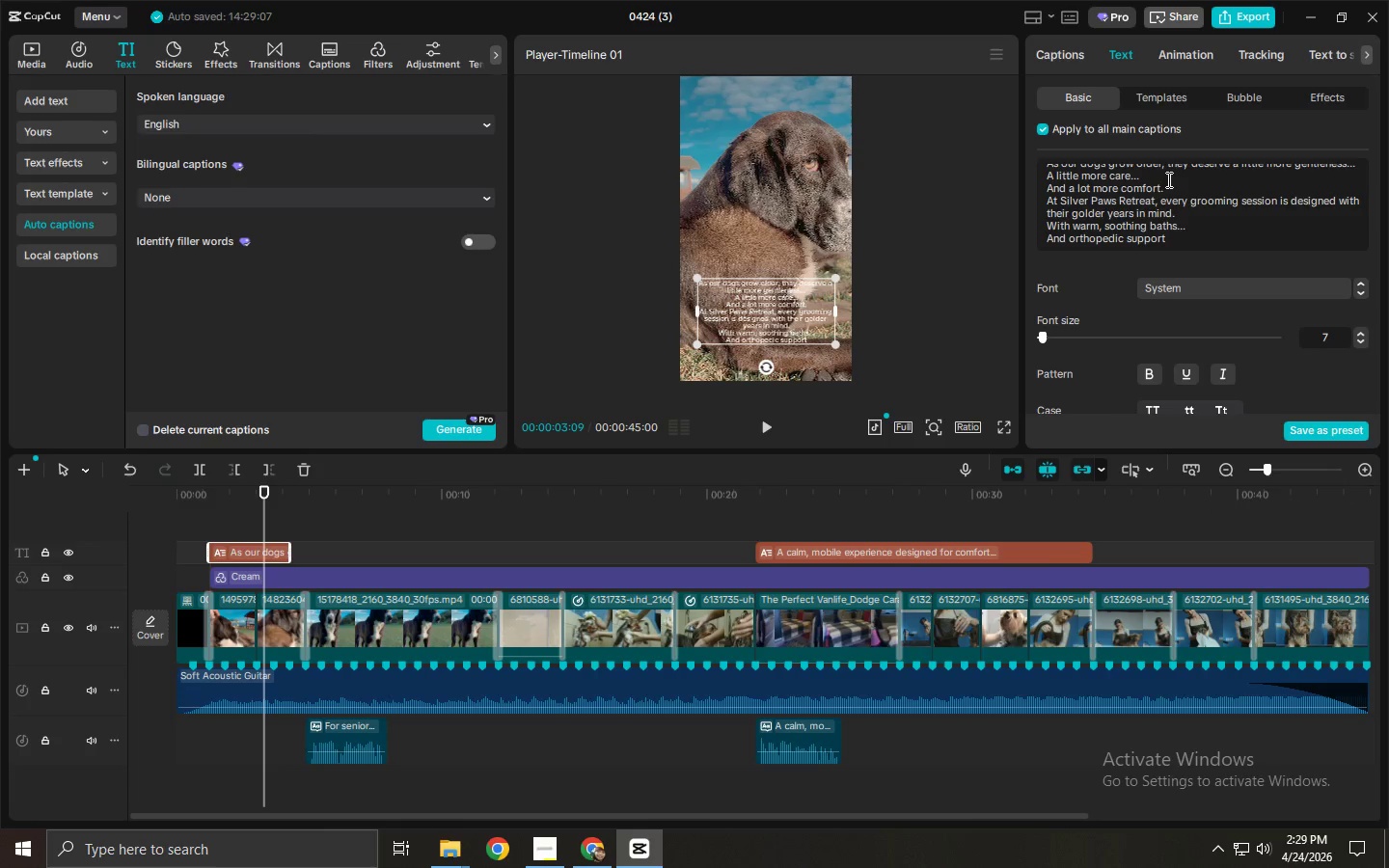 
type( that eases tired joints...)
 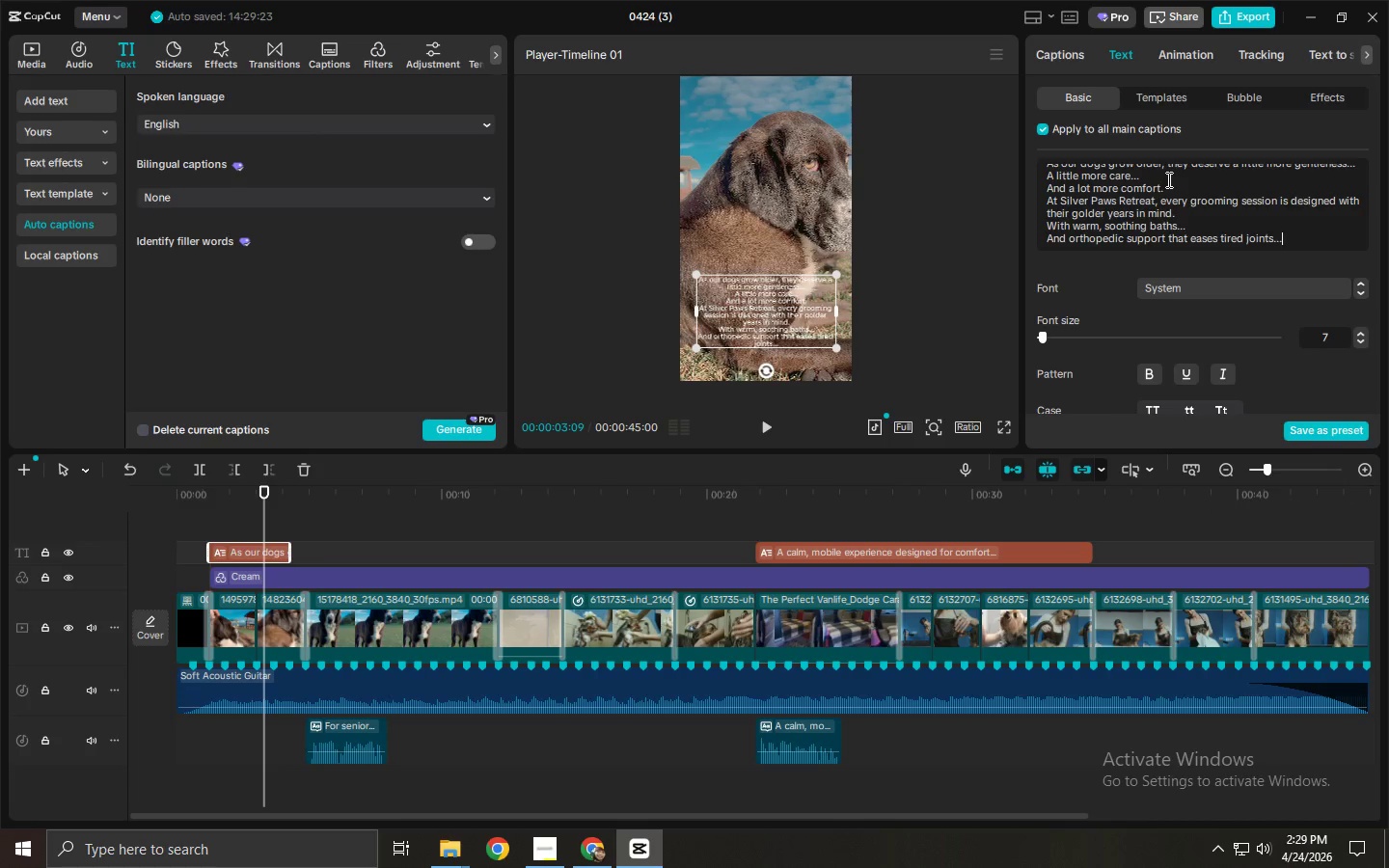 
key(Enter)
 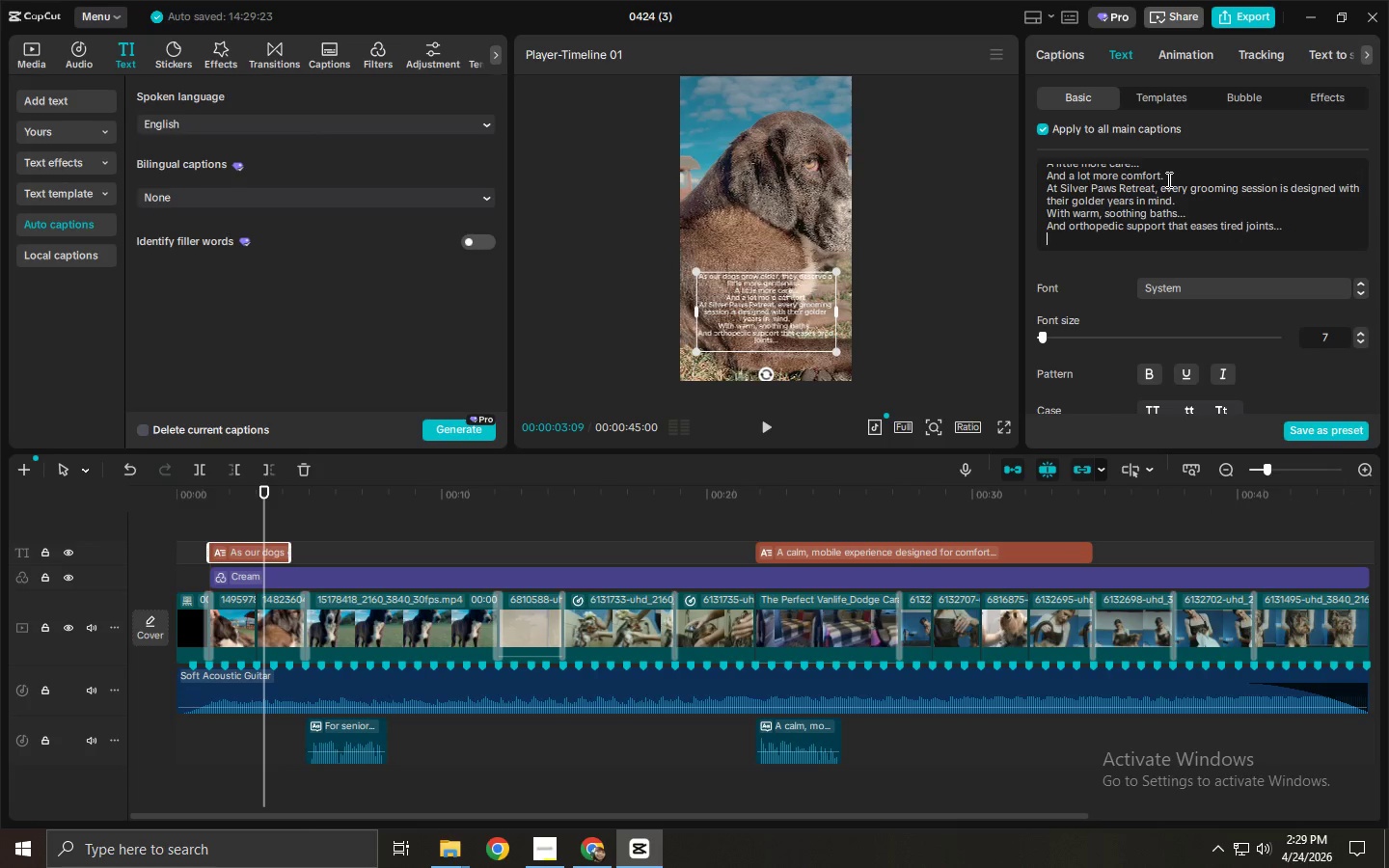 
type(We careate a cal,)
key(Backspace)
type(m, ste)
key(Backspace)
type(ress )
key(Backspace)
type(-free experienxe)
key(Backspace)
key(Backspace)
type(ce right at your doorstep.)
 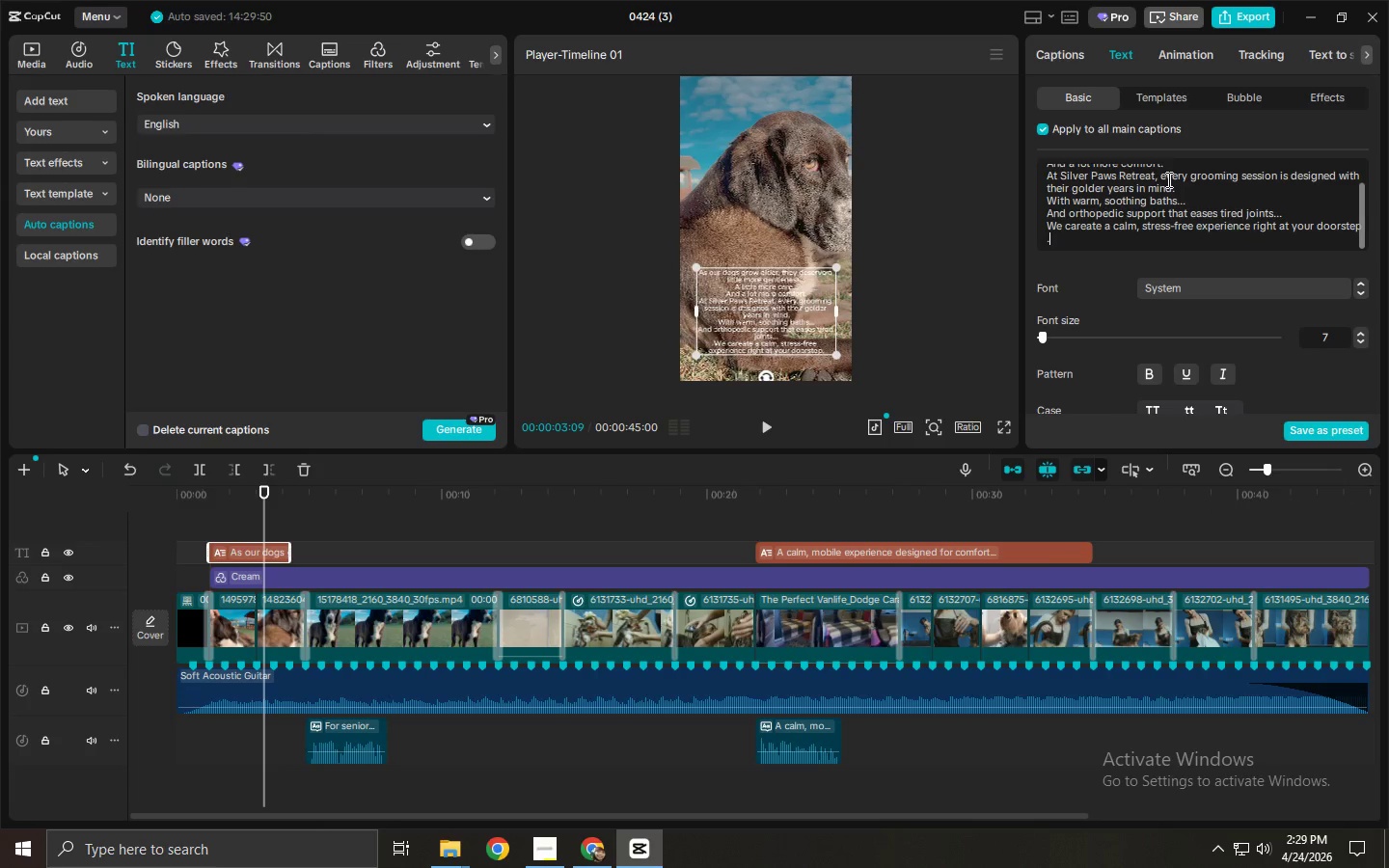 
key(Enter)
 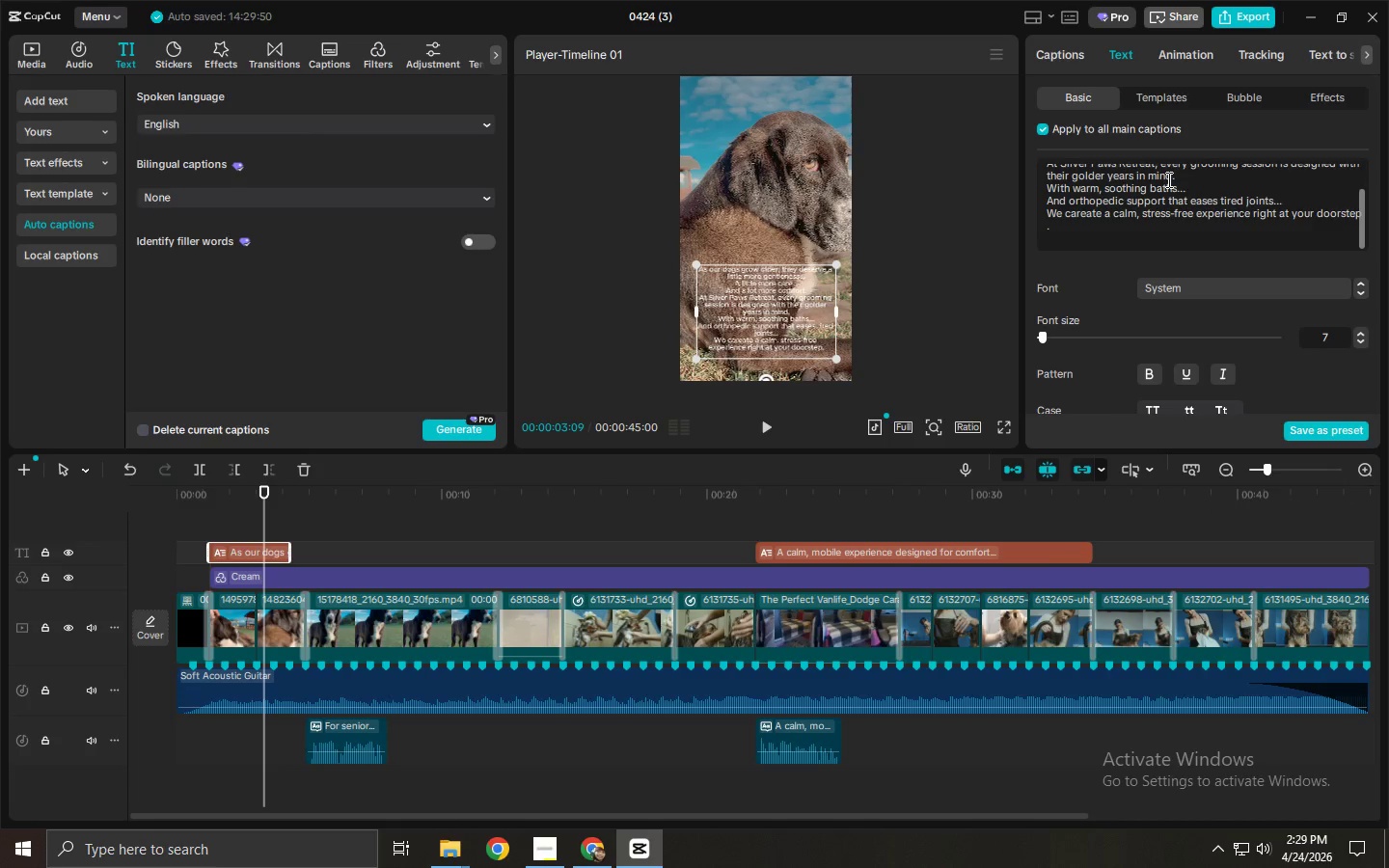 
type(No rus)
key(Backspace)
key(Backspace)
key(Backspace)
key(Backspace)
key(Backspace)
key(Backspace)
key(Backspace)
key(Backspace)
type(.)
 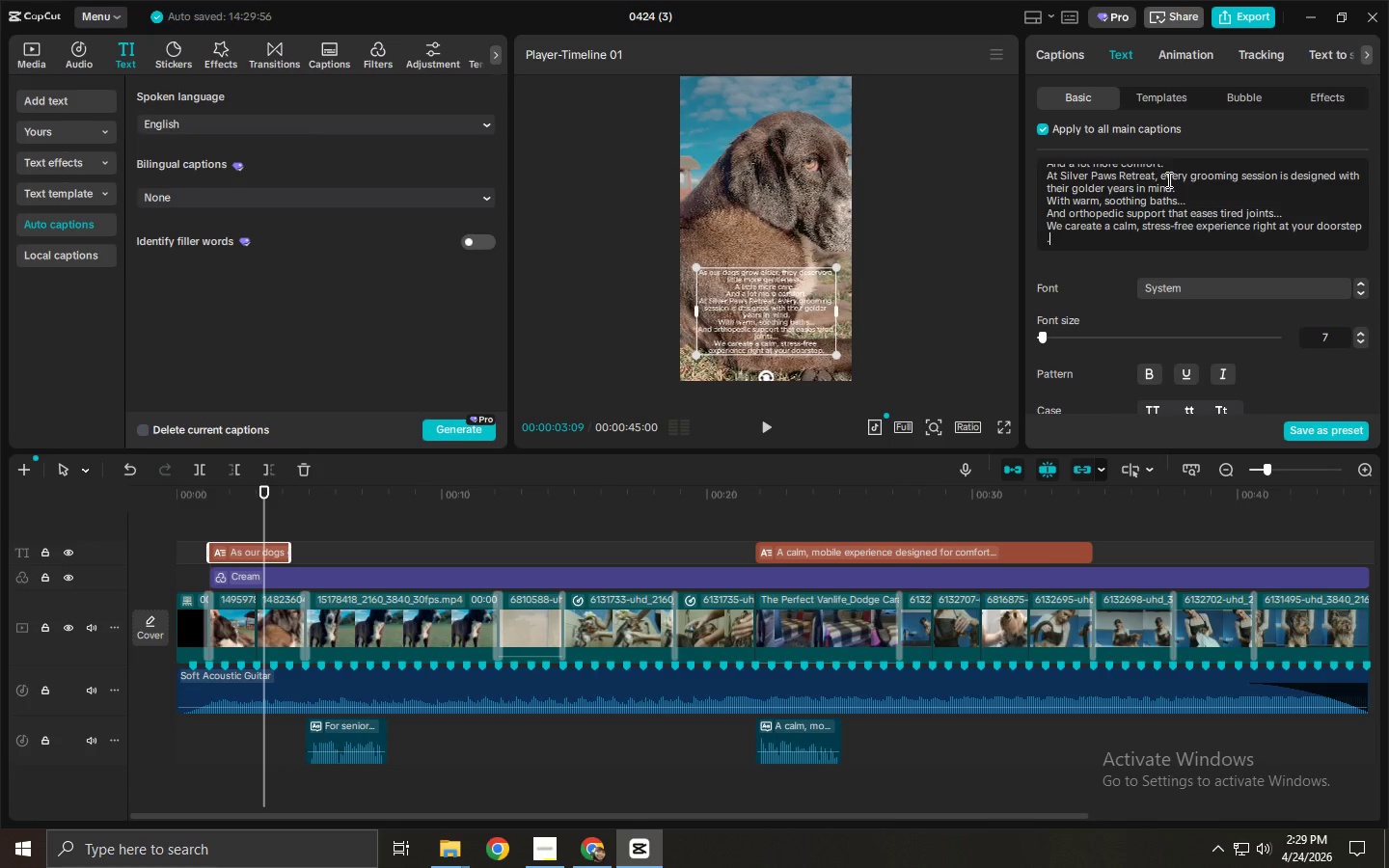 
key(Enter)
 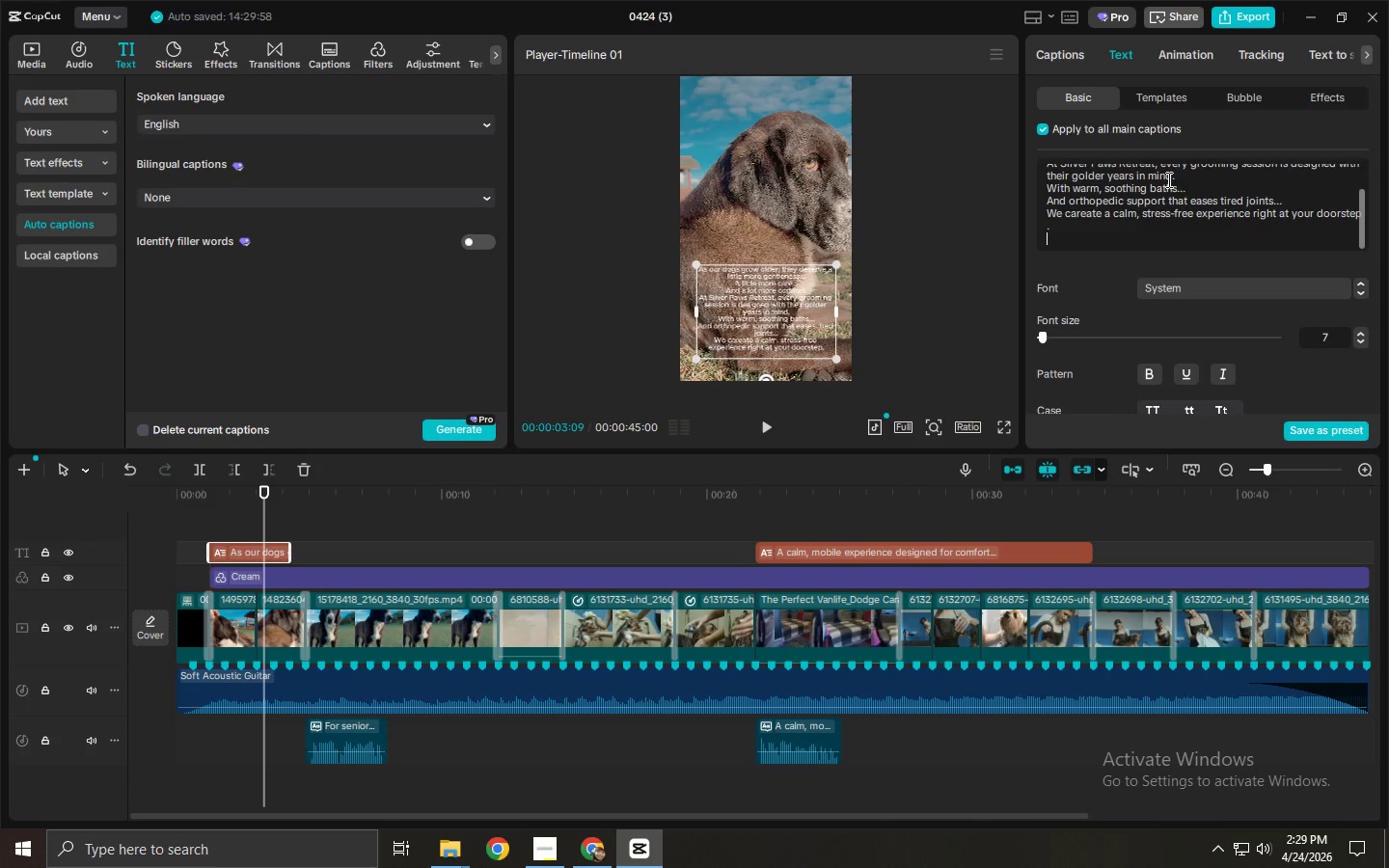 
type(No rushing. No anxiety. Just qyu)
key(Backspace)
type(iet care, and familiar comr)
key(Backspace)
type(fort)
 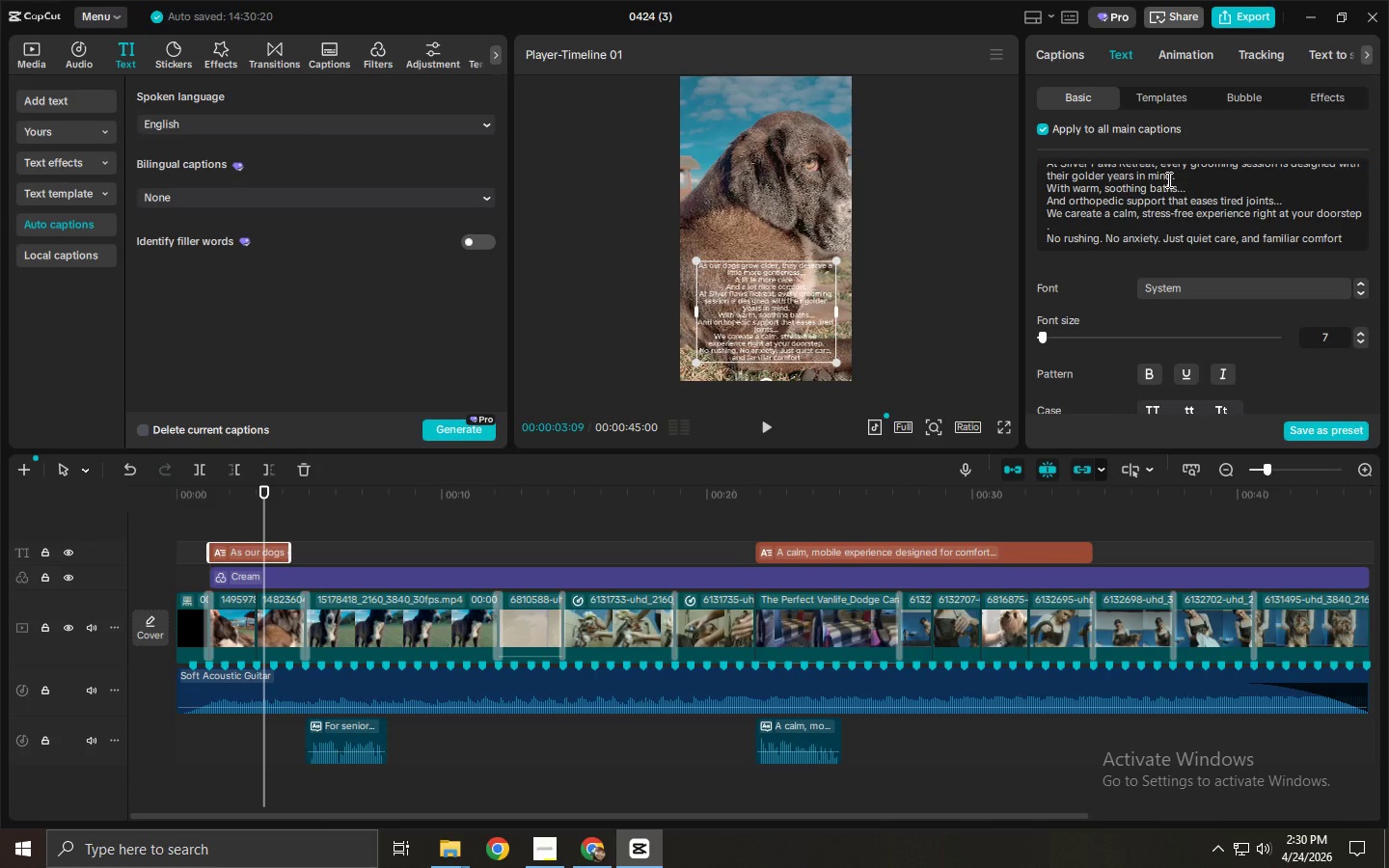 
key(Enter)
 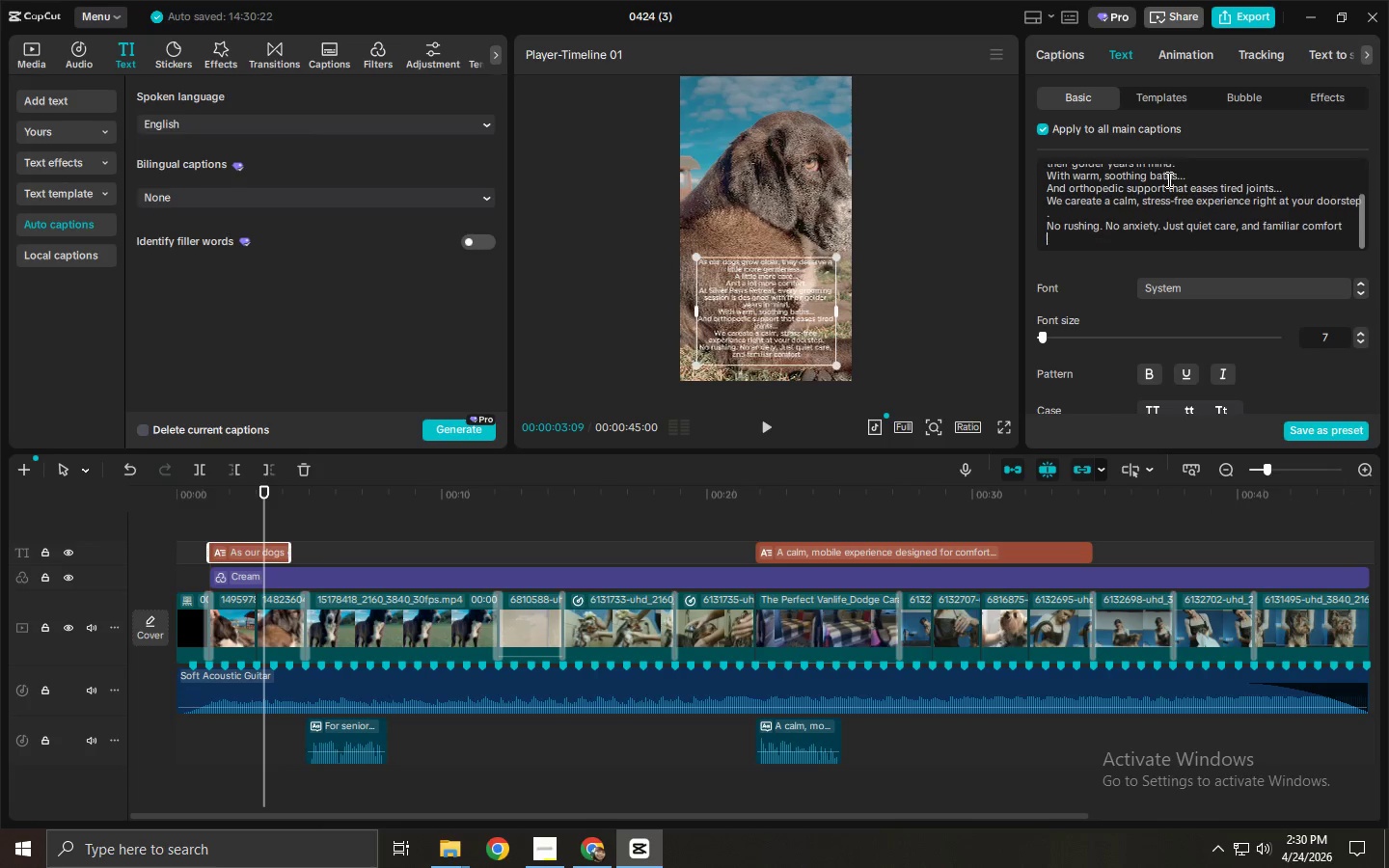 
type(Beca)
key(Backspace)
key(Backspace)
key(Backspace)
key(Backspace)
key(Backspace)
type(. Bea)
key(Backspace)
type(cauce)
key(Backspace)
key(Backspace)
key(Backspace)
key(Backspace)
key(Backspace)
type(ca)
key(Backspace)
key(Backspace)
key(Backspace)
key(Backspace)
key(Backspace)
 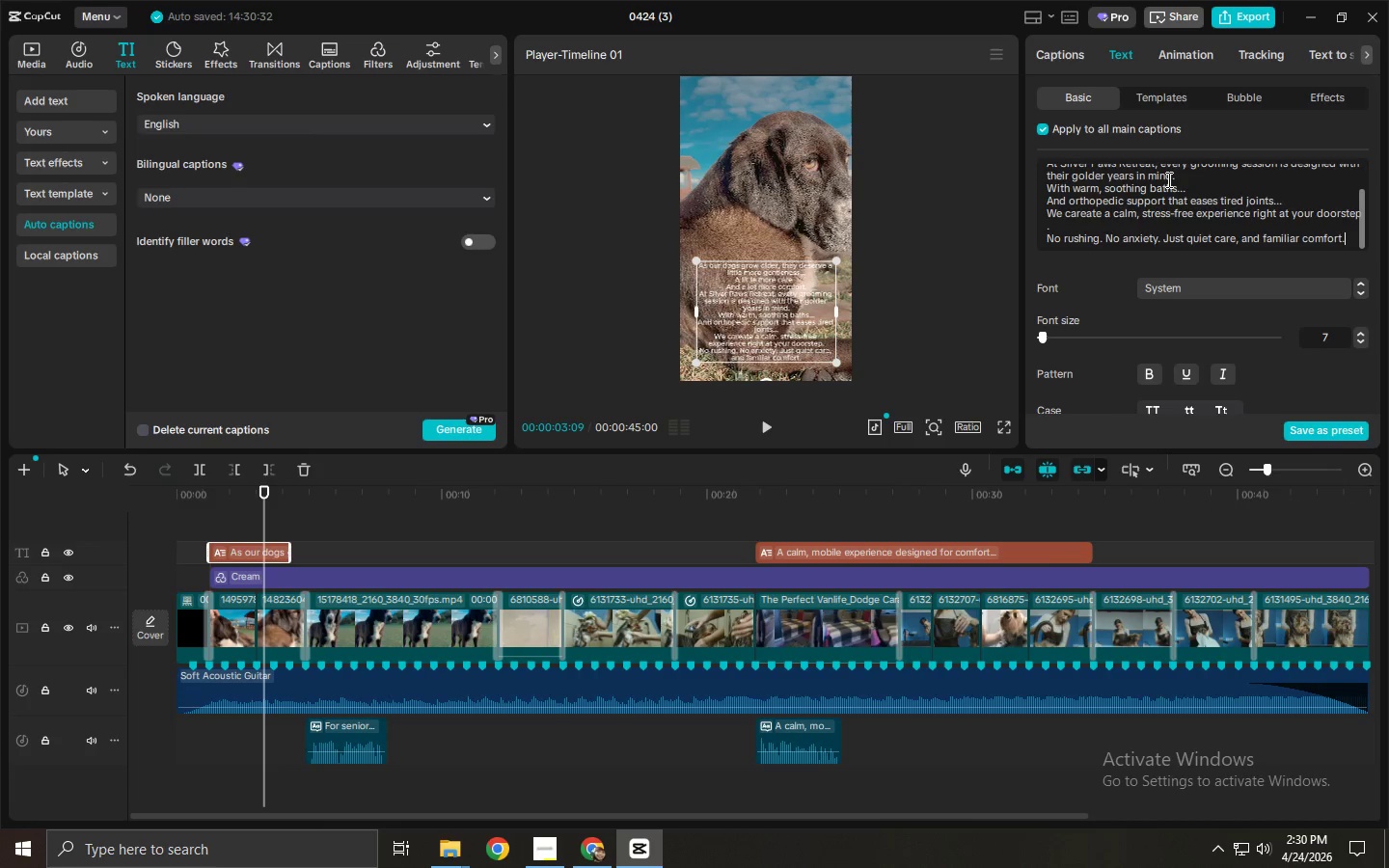 
key(Enter)
 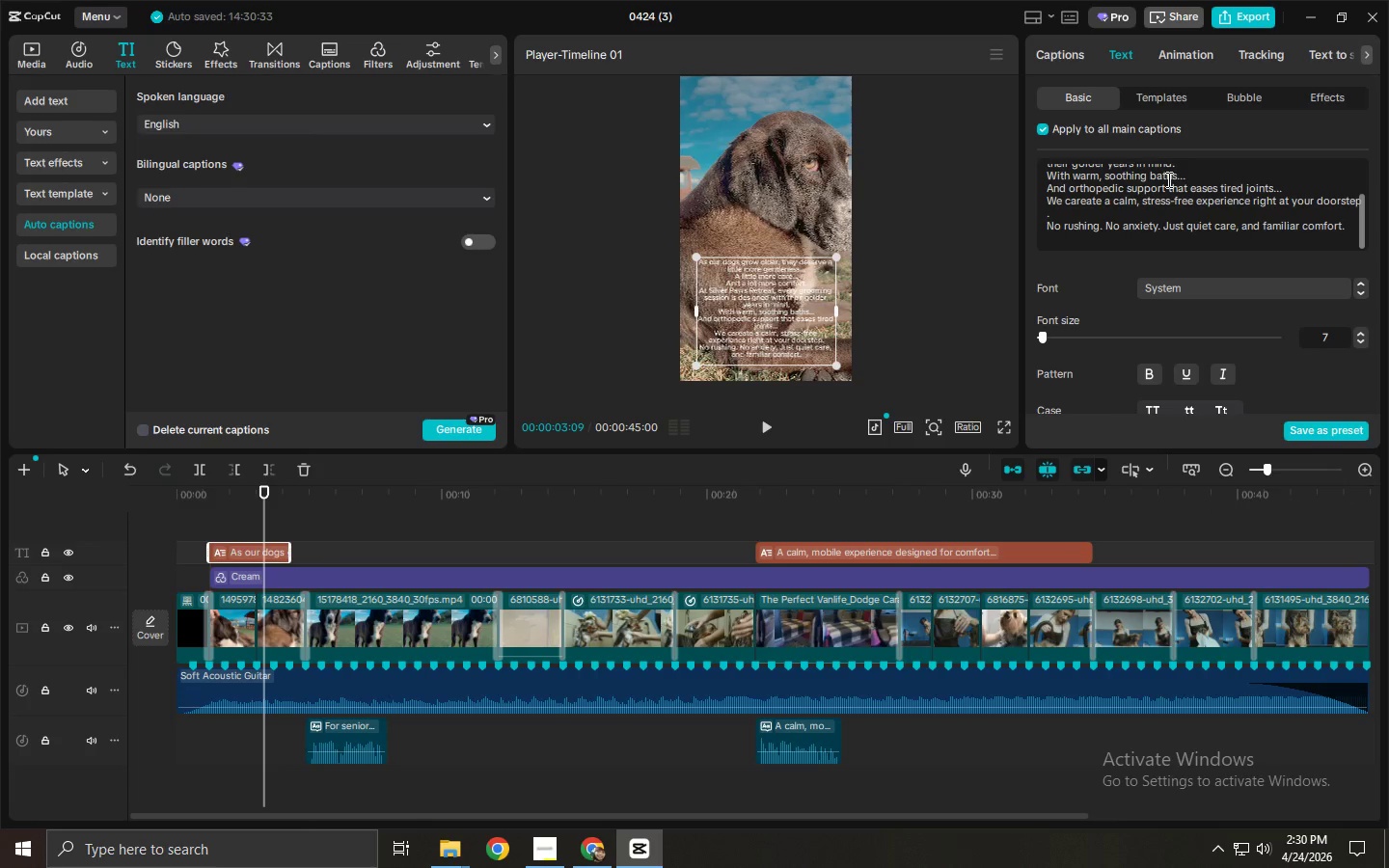 
type(Ceavause)
key(Backspace)
key(Backspace)
key(Backspace)
key(Backspace)
key(Backspace)
key(Backspace)
key(Backspace)
key(Backspace)
type(b)
key(Backspace)
type(Bea)
key(Backspace)
type(cause they;v)
key(Backspace)
key(Backspace)
key(Backspace)
type(y'e)
key(Backspace)
type(ve spent a loi)
key(Backspace)
key(Backspace)
type(ifel)
key(Backspace)
type(time loi)
key(Backspace)
type(ving you...)
 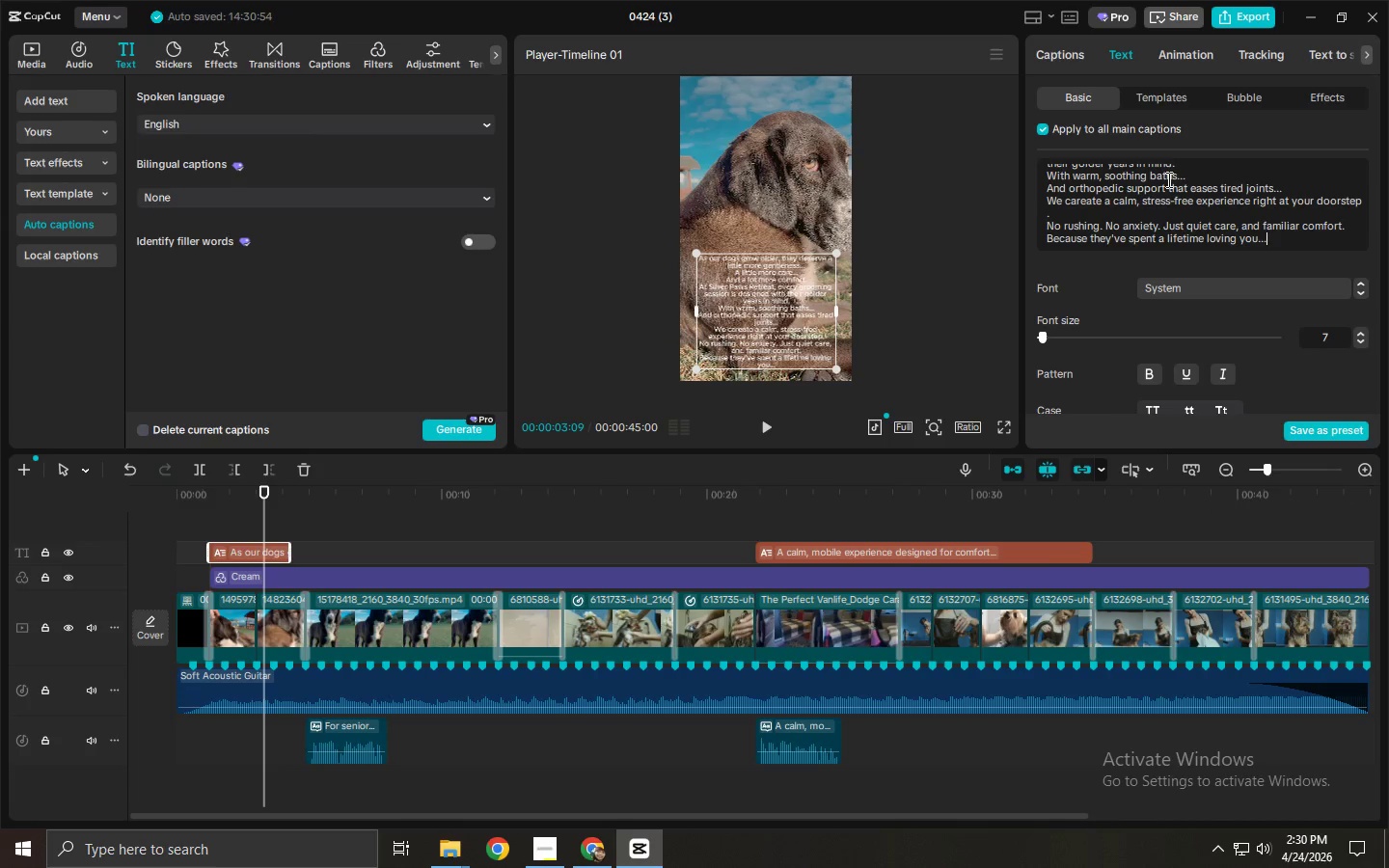 
key(Enter)
 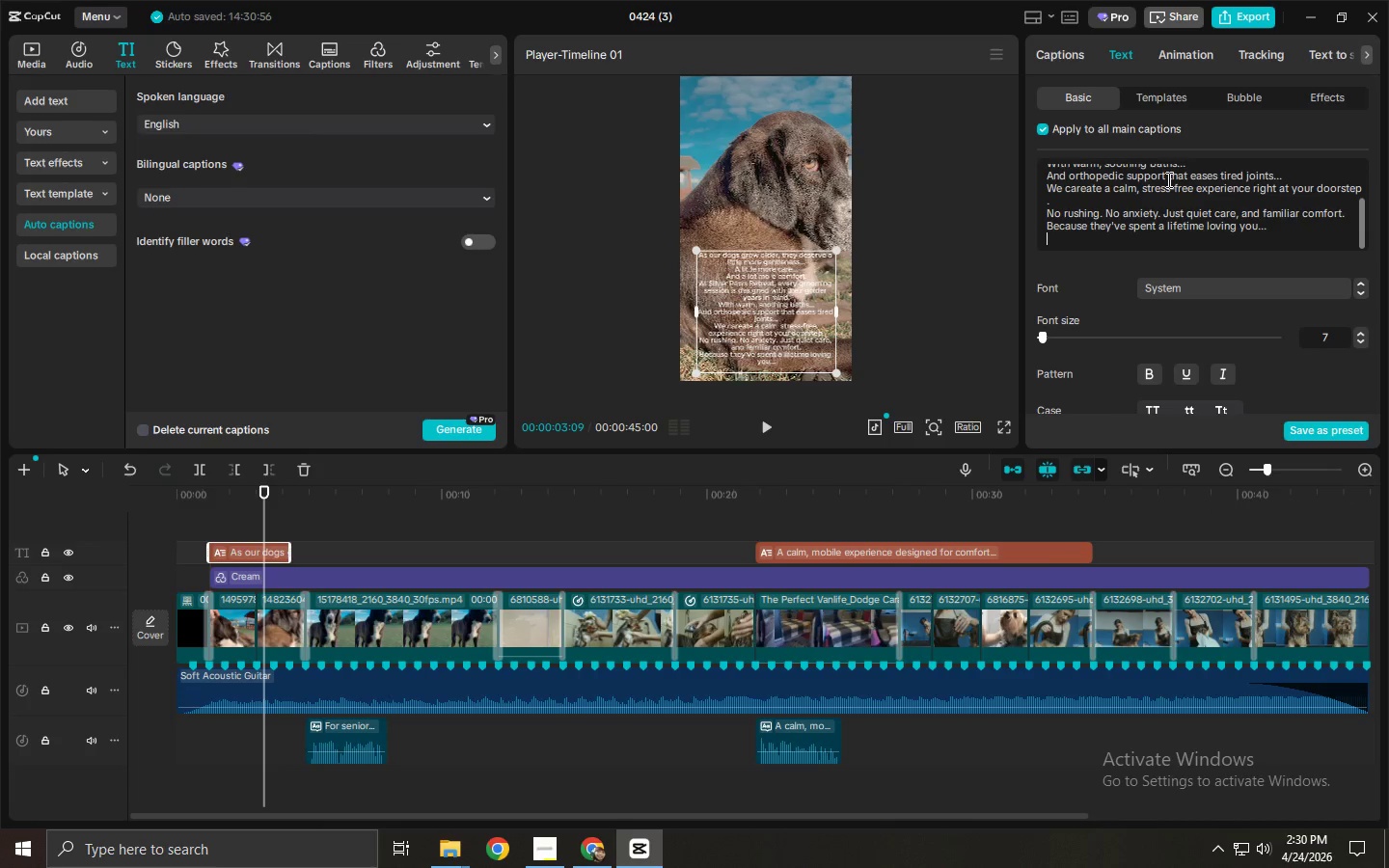 
type(Now it's their turmn)
key(Backspace)
key(Backspace)
key(Backspace)
type(rnm)
key(Backspace)
key(Backspace)
type(n to be cared. )
key(Backspace)
key(Backspace)
key(Backspace)
type(d for.)
 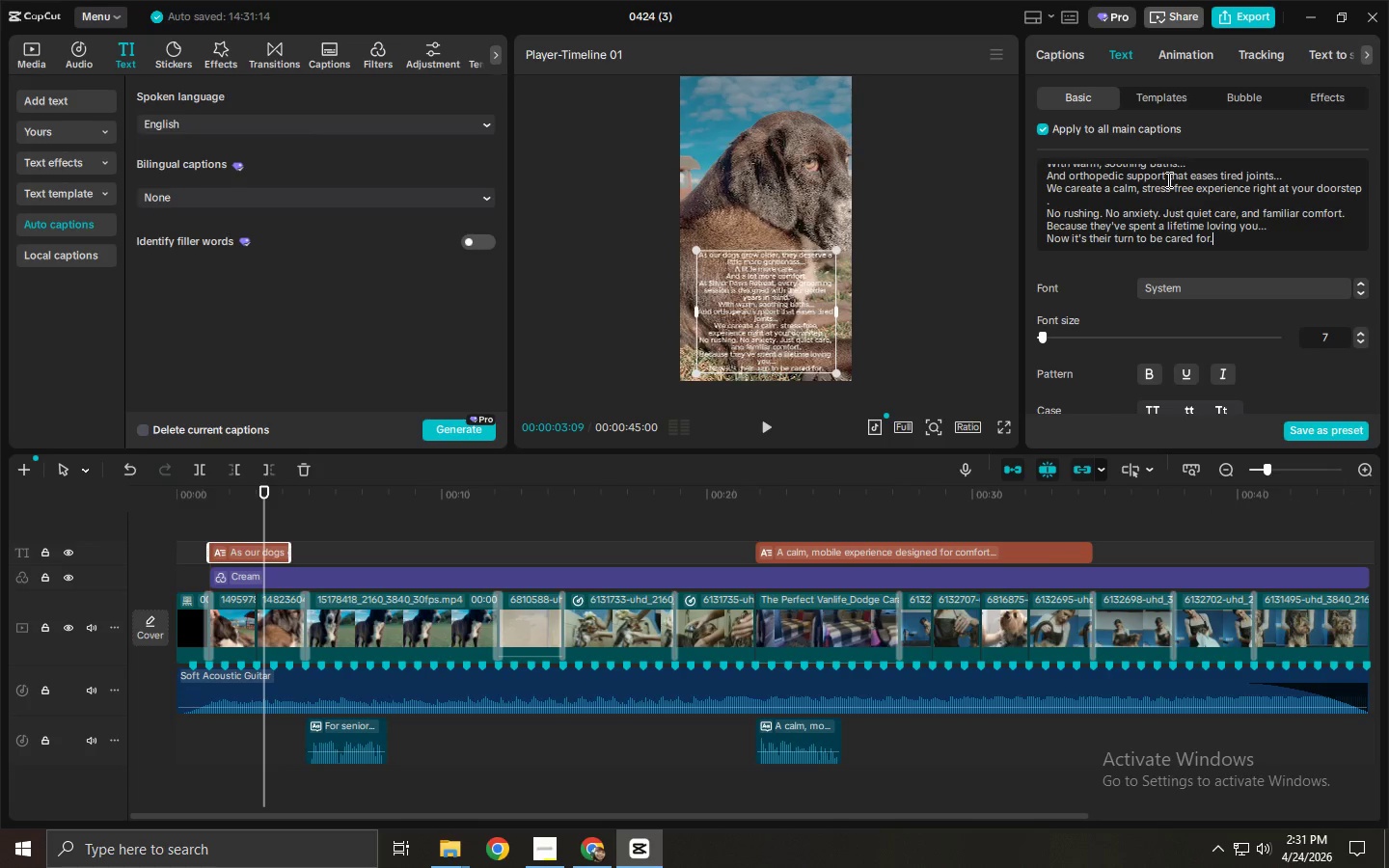 
key(Enter)
 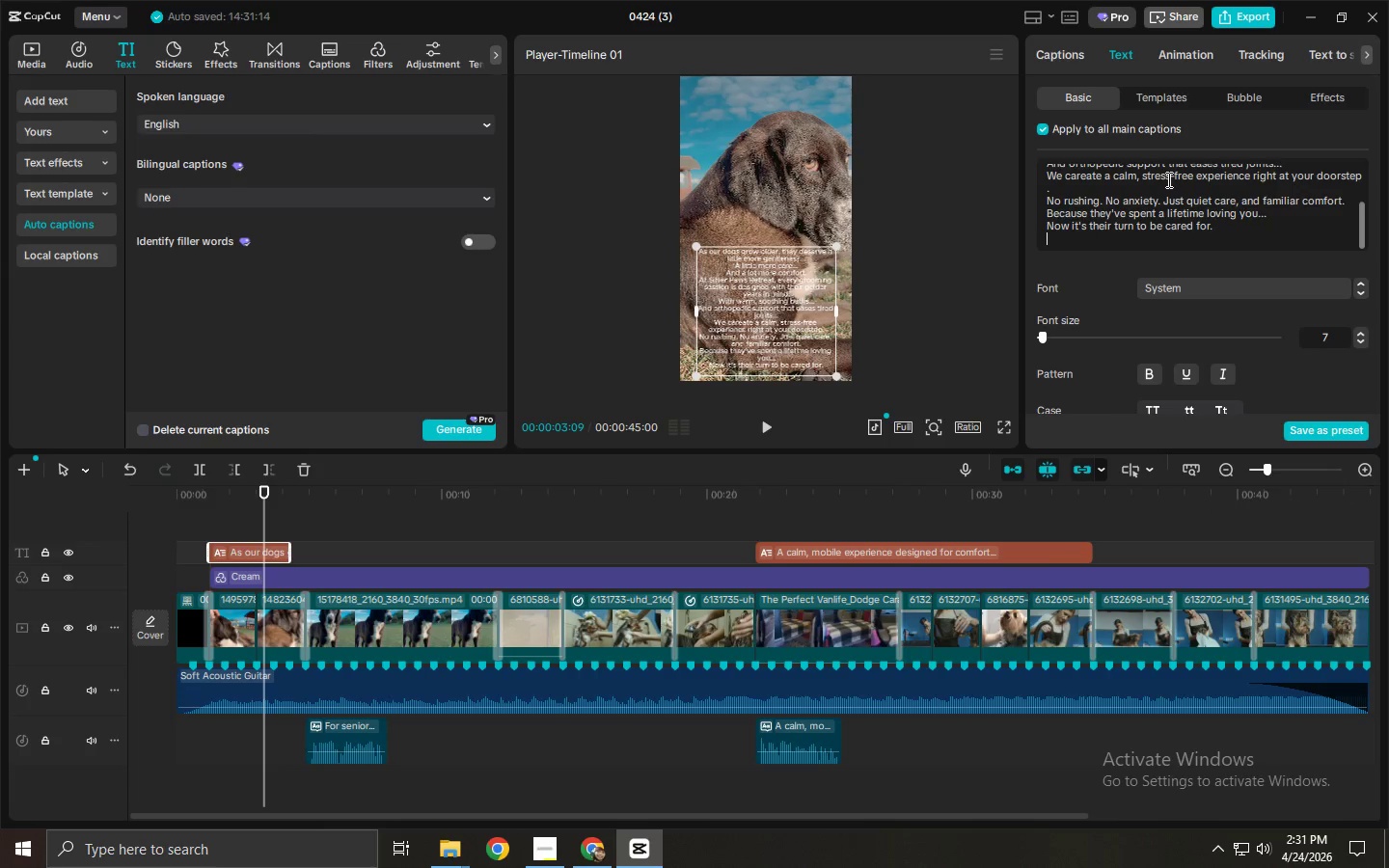 
type(Silver p)
key(Backspace)
type(Paws Retreat. Genter)
key(Backspace)
key(Backspace)
type(lke)
key(Backspace)
key(Backspace)
type(e grooming for the ones who mean most.)
 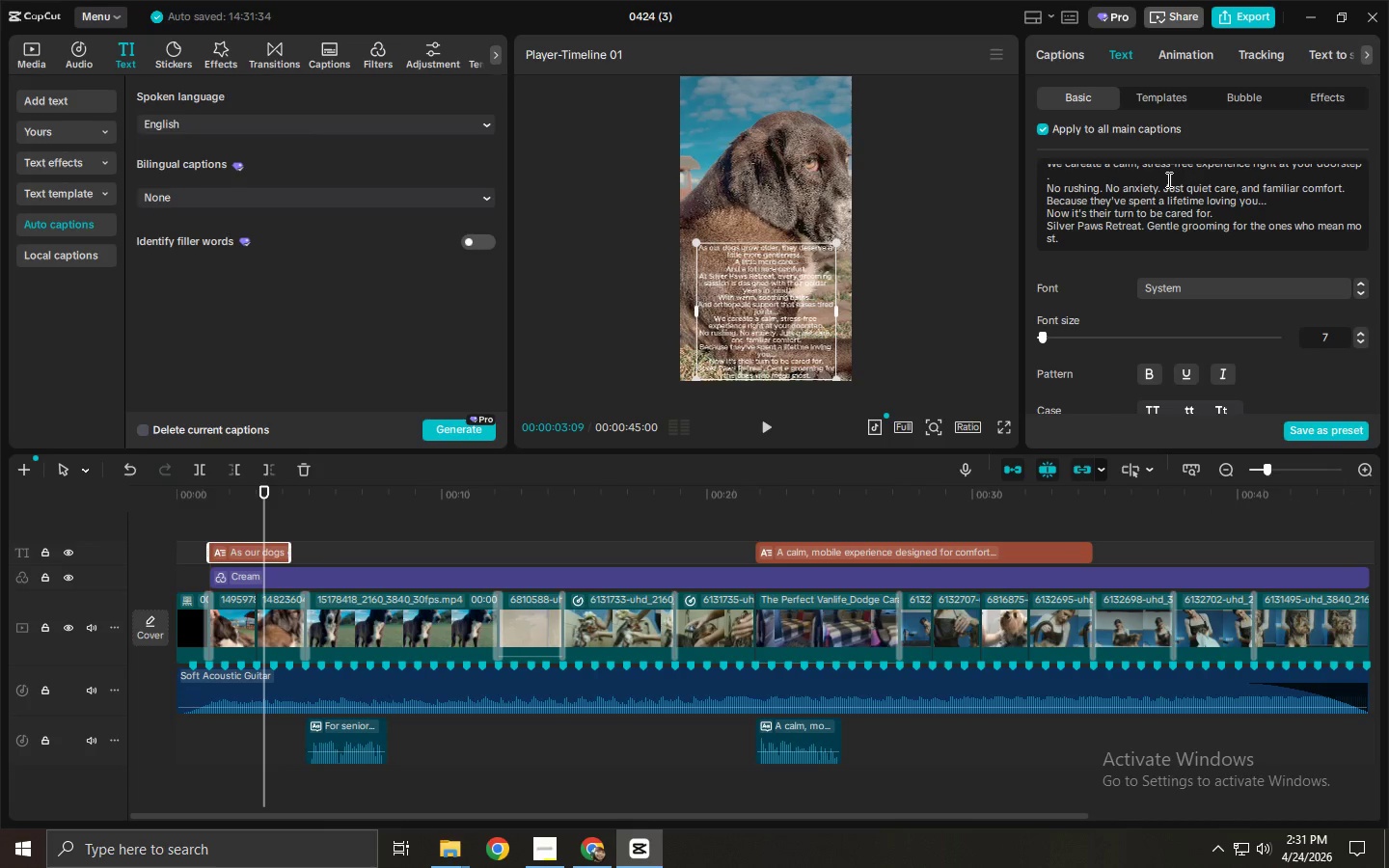 
scroll: coordinate [1136, 187], scroll_direction: up, amount: 8.0
 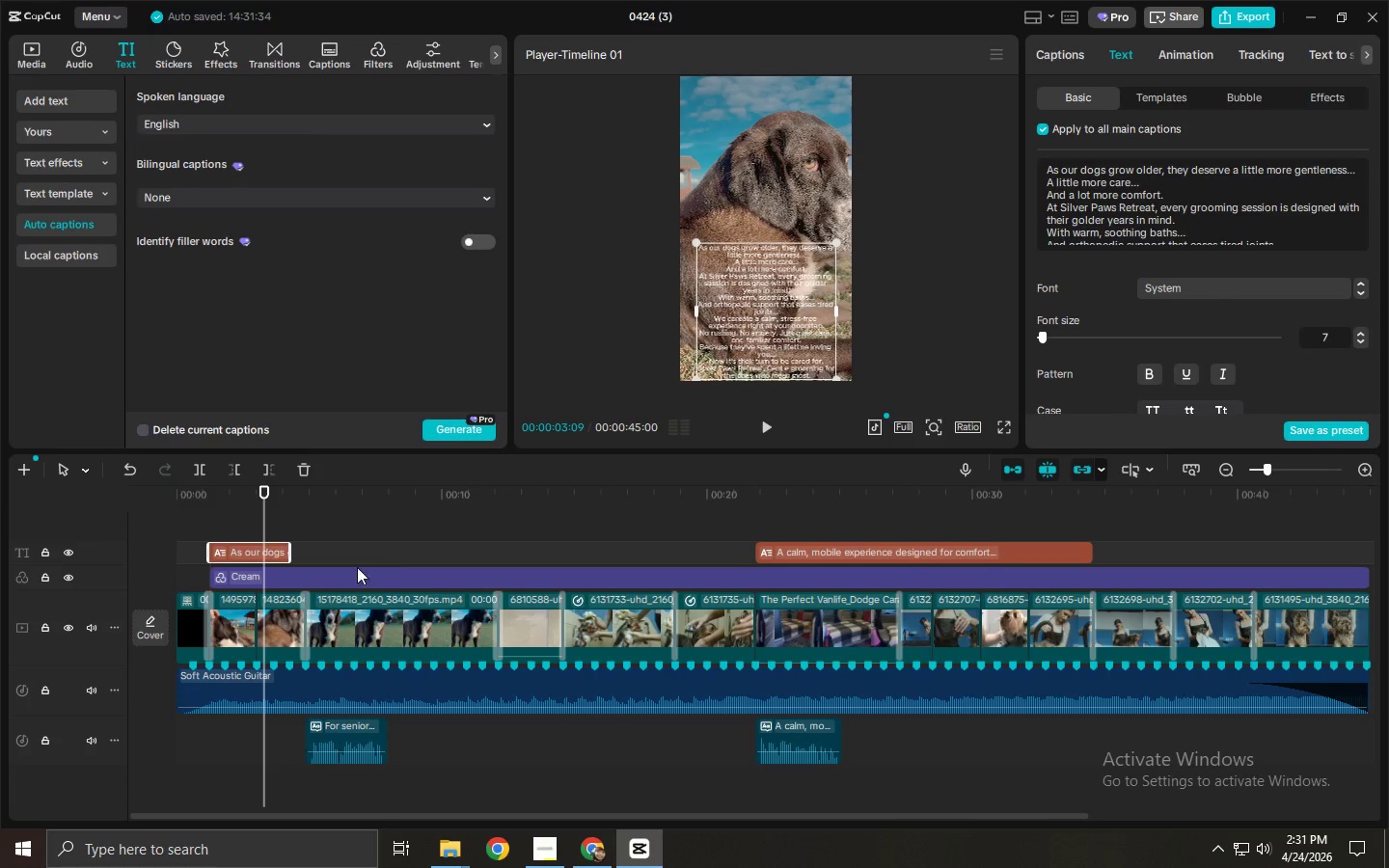 
left_click([259, 556])
 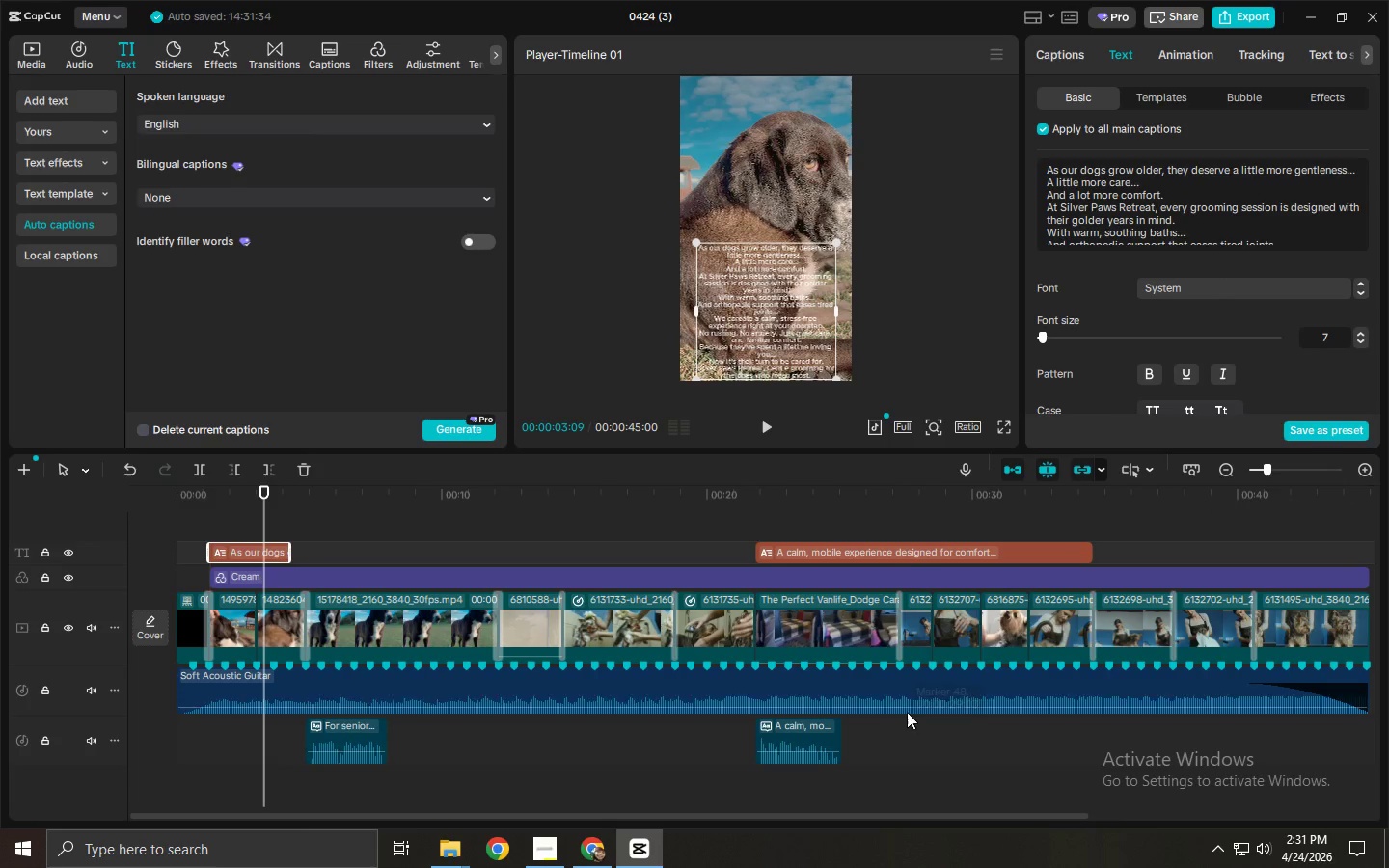 
left_click([891, 557])
 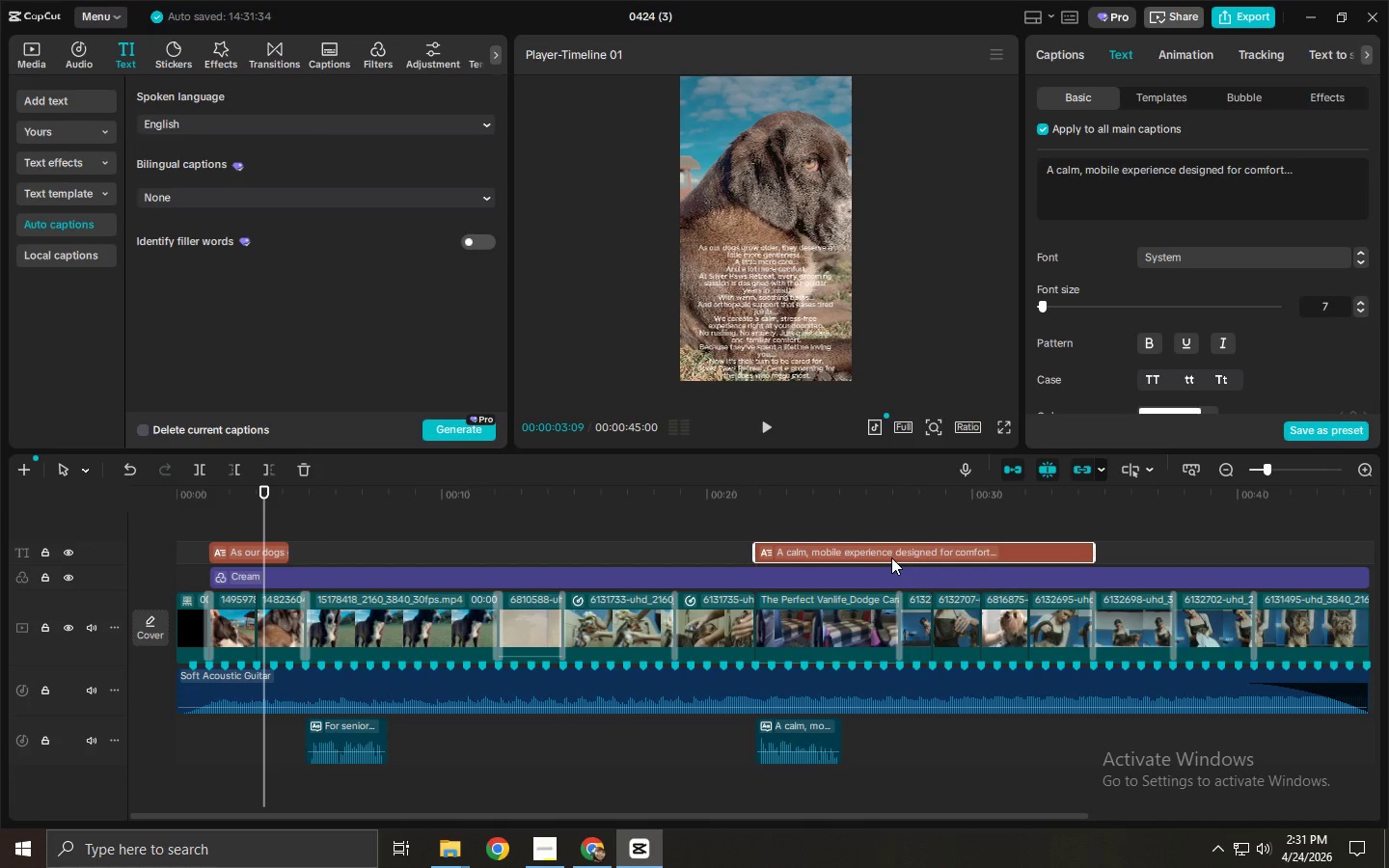 
key(Delete)
 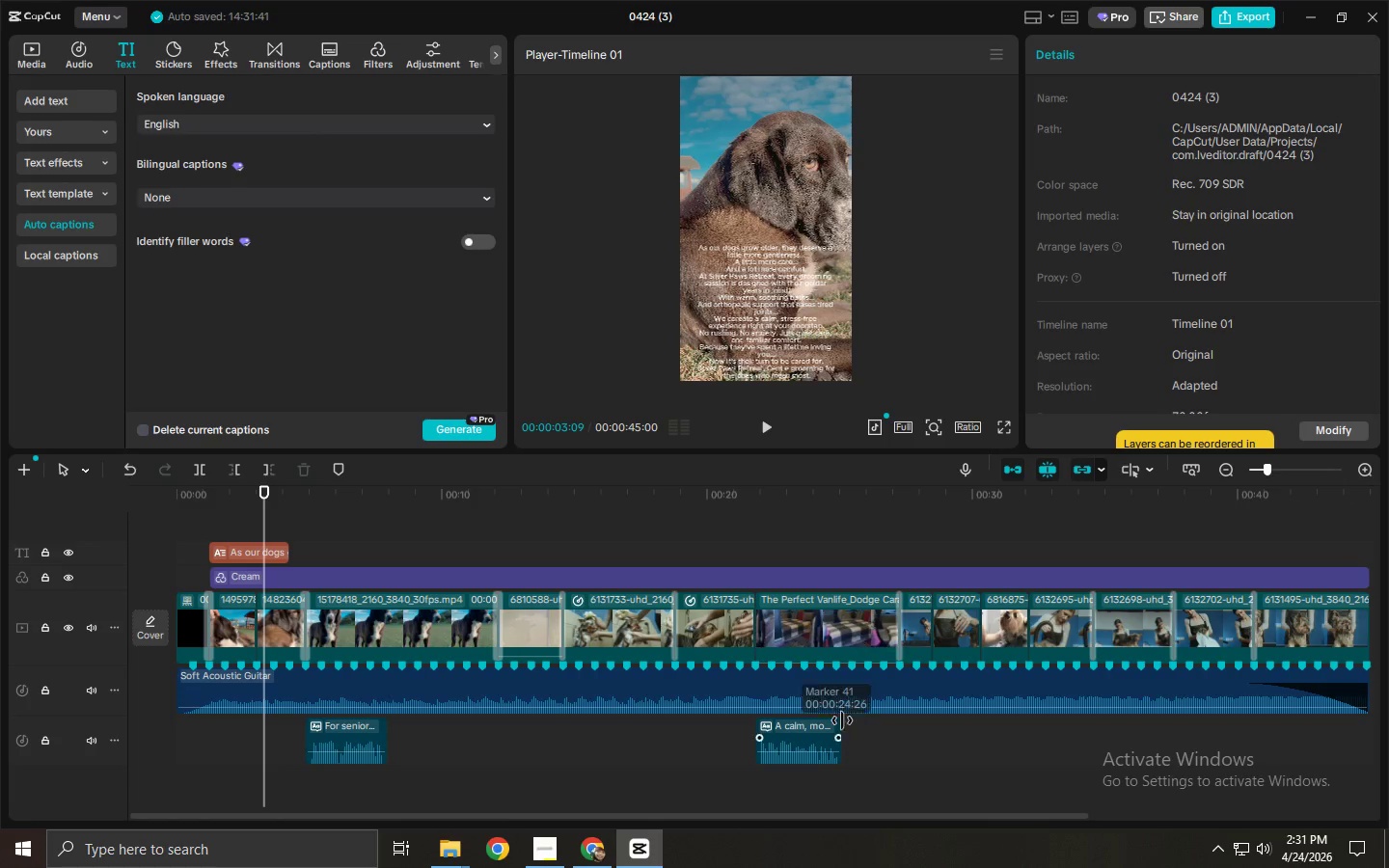 
left_click_drag(start_coordinate=[861, 728], to_coordinate=[340, 774])
 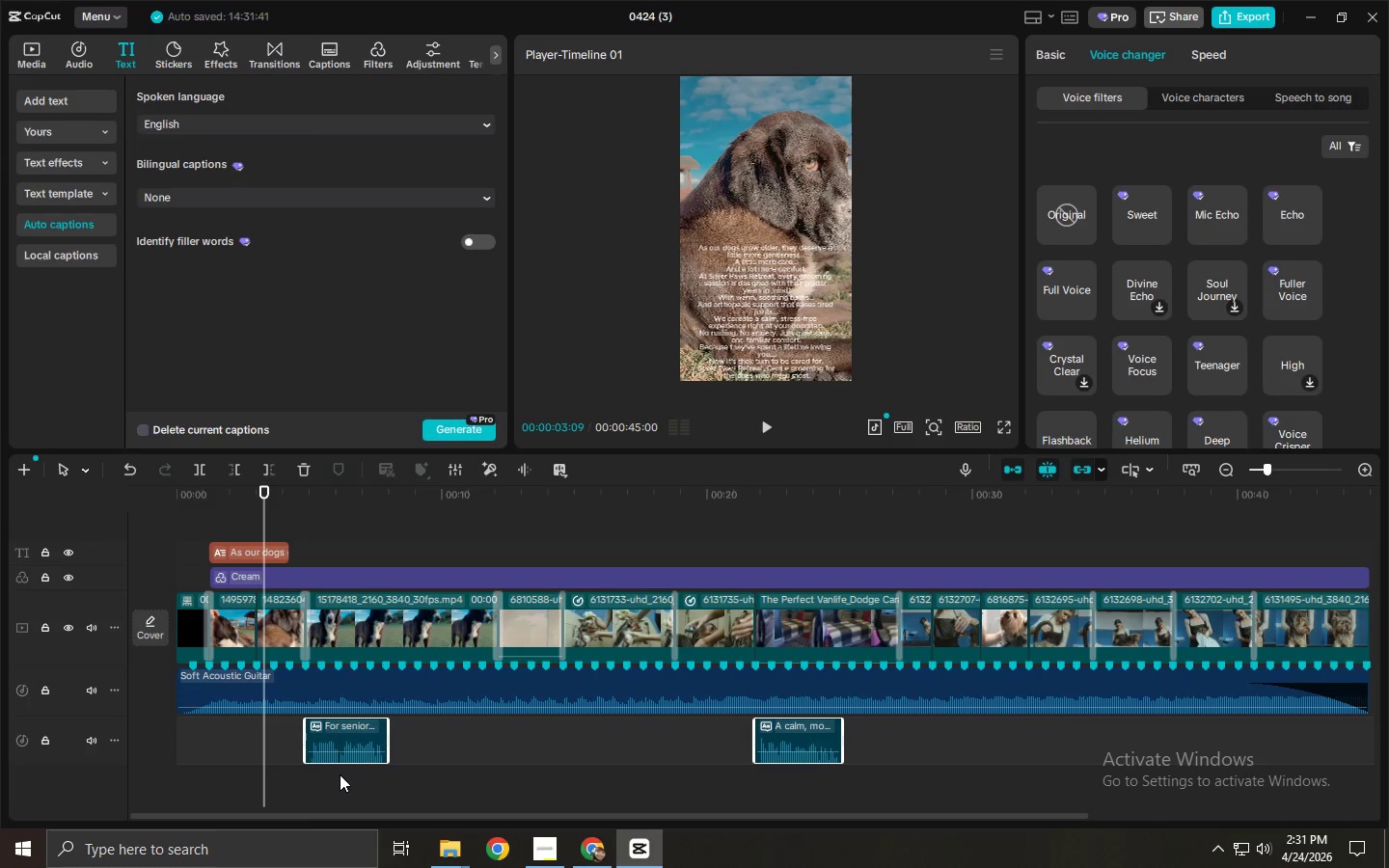 
key(Delete)
 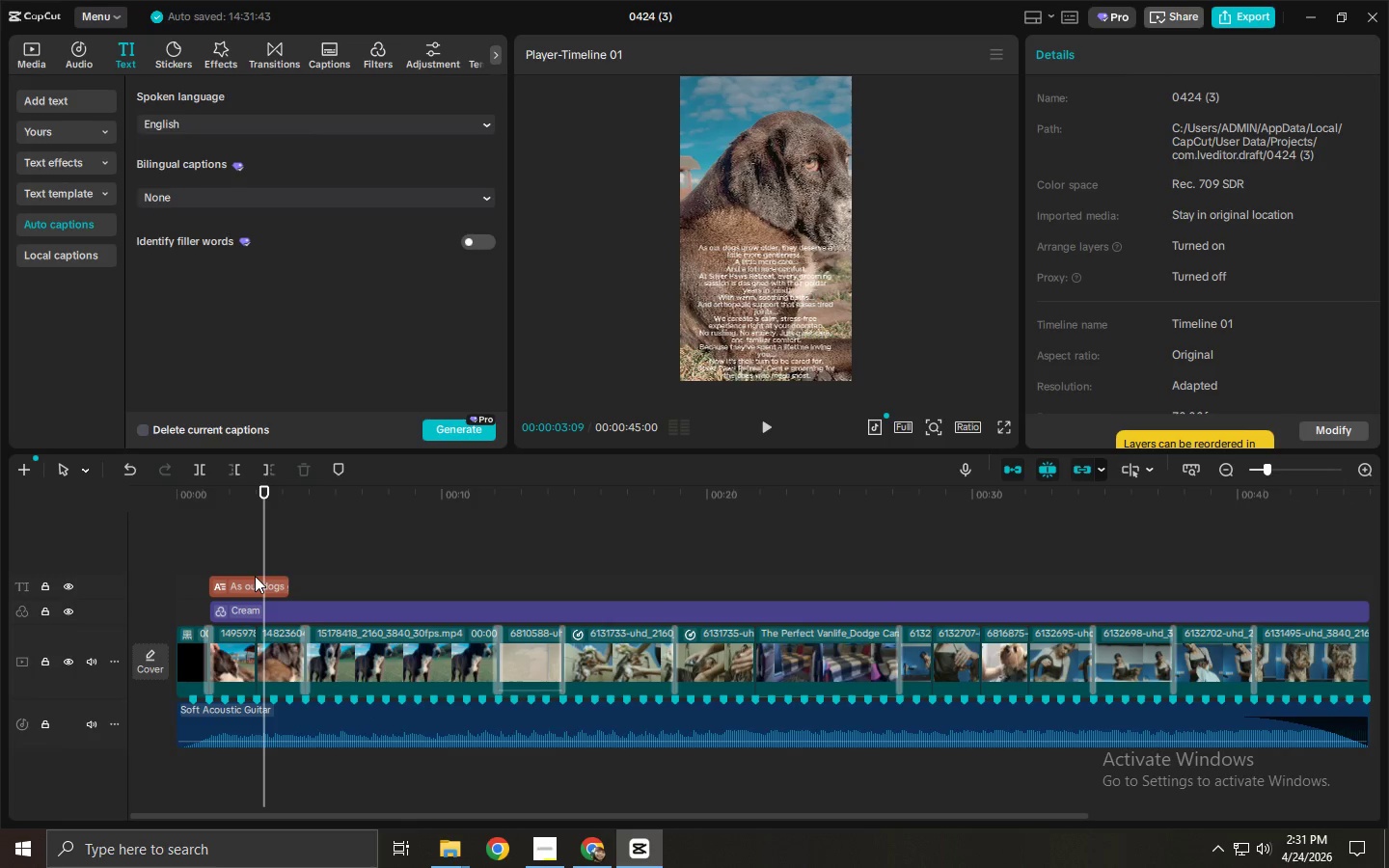 
left_click([255, 584])
 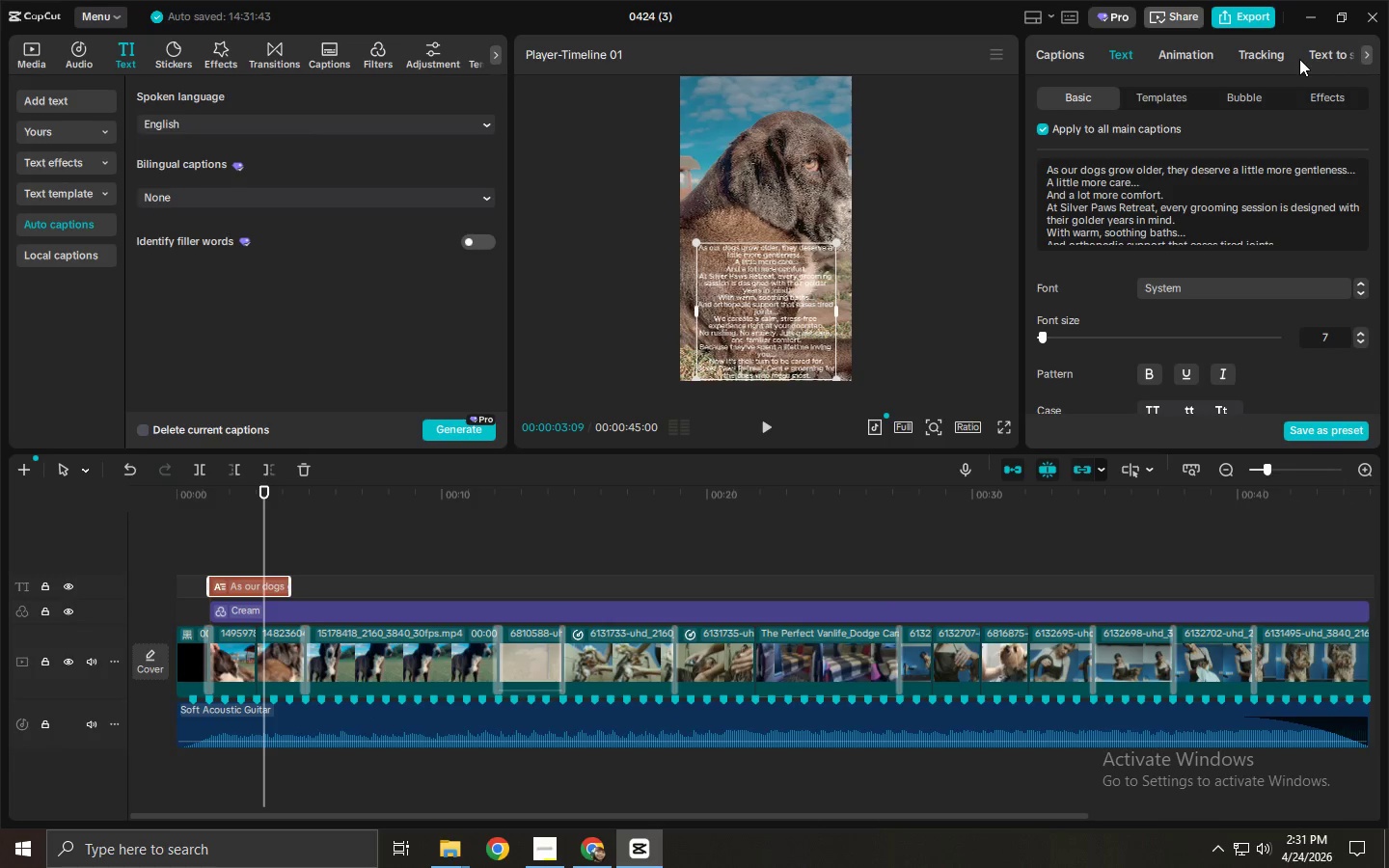 
left_click([1057, 62])
 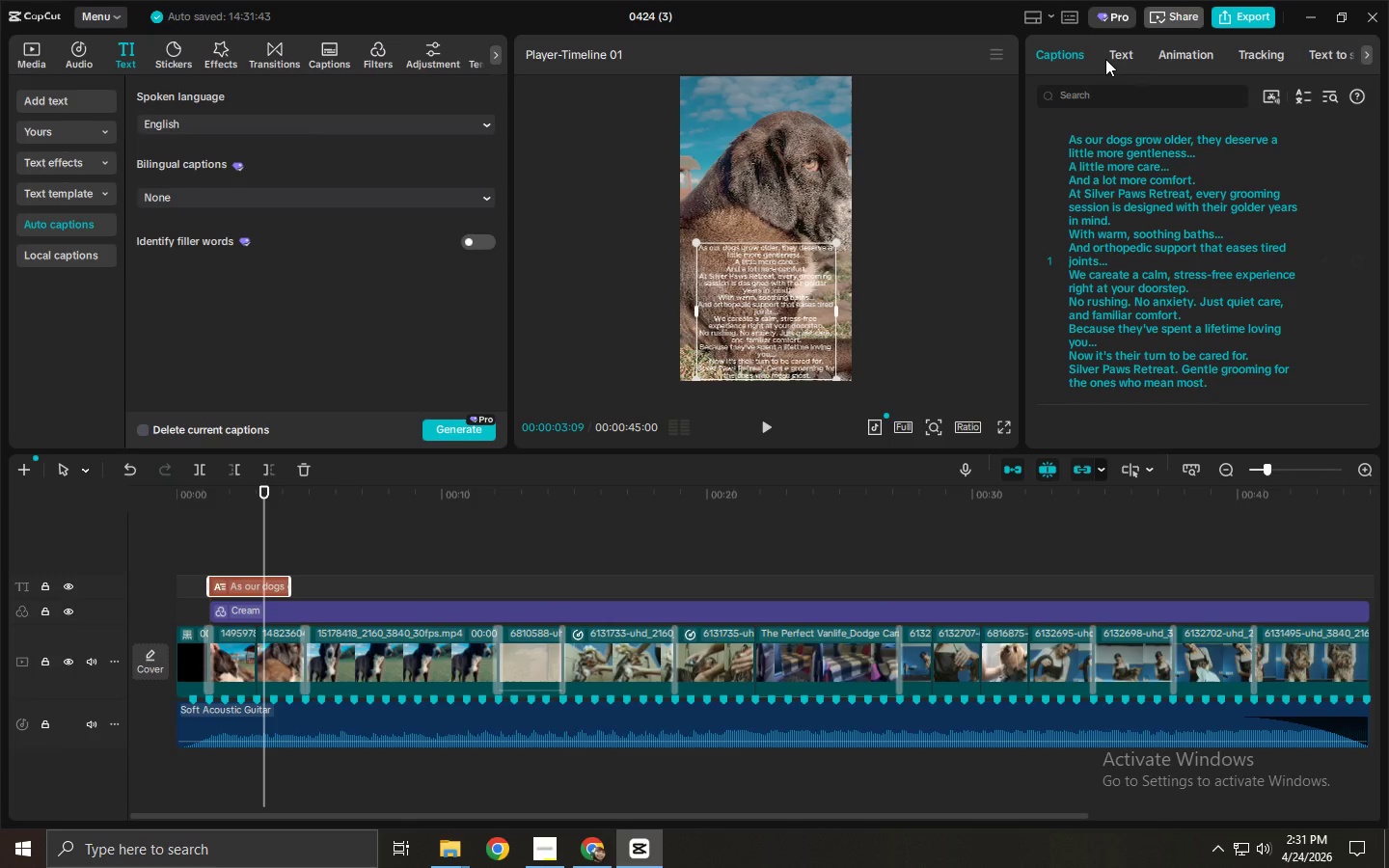 
left_click([1105, 59])
 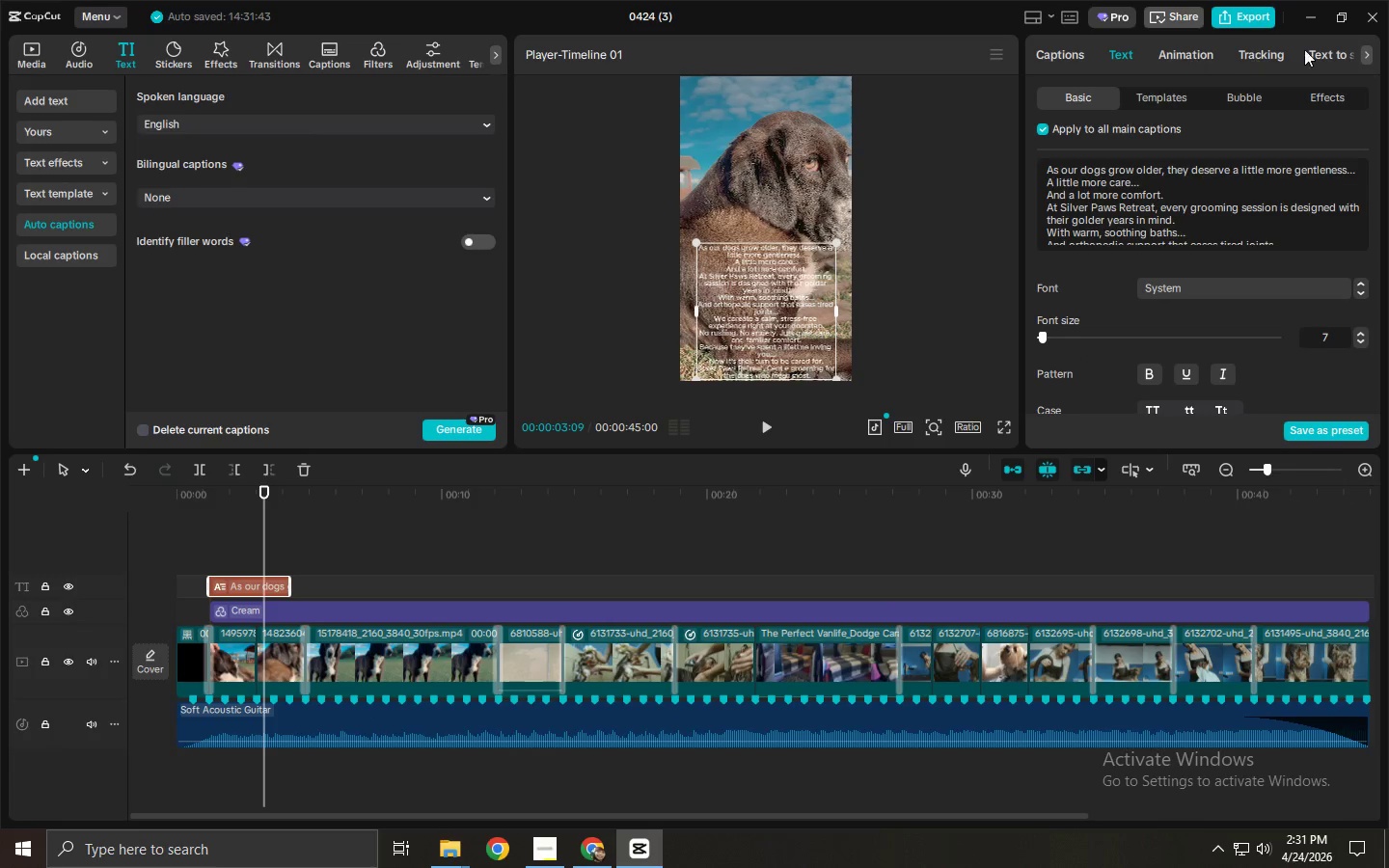 
left_click([1331, 49])
 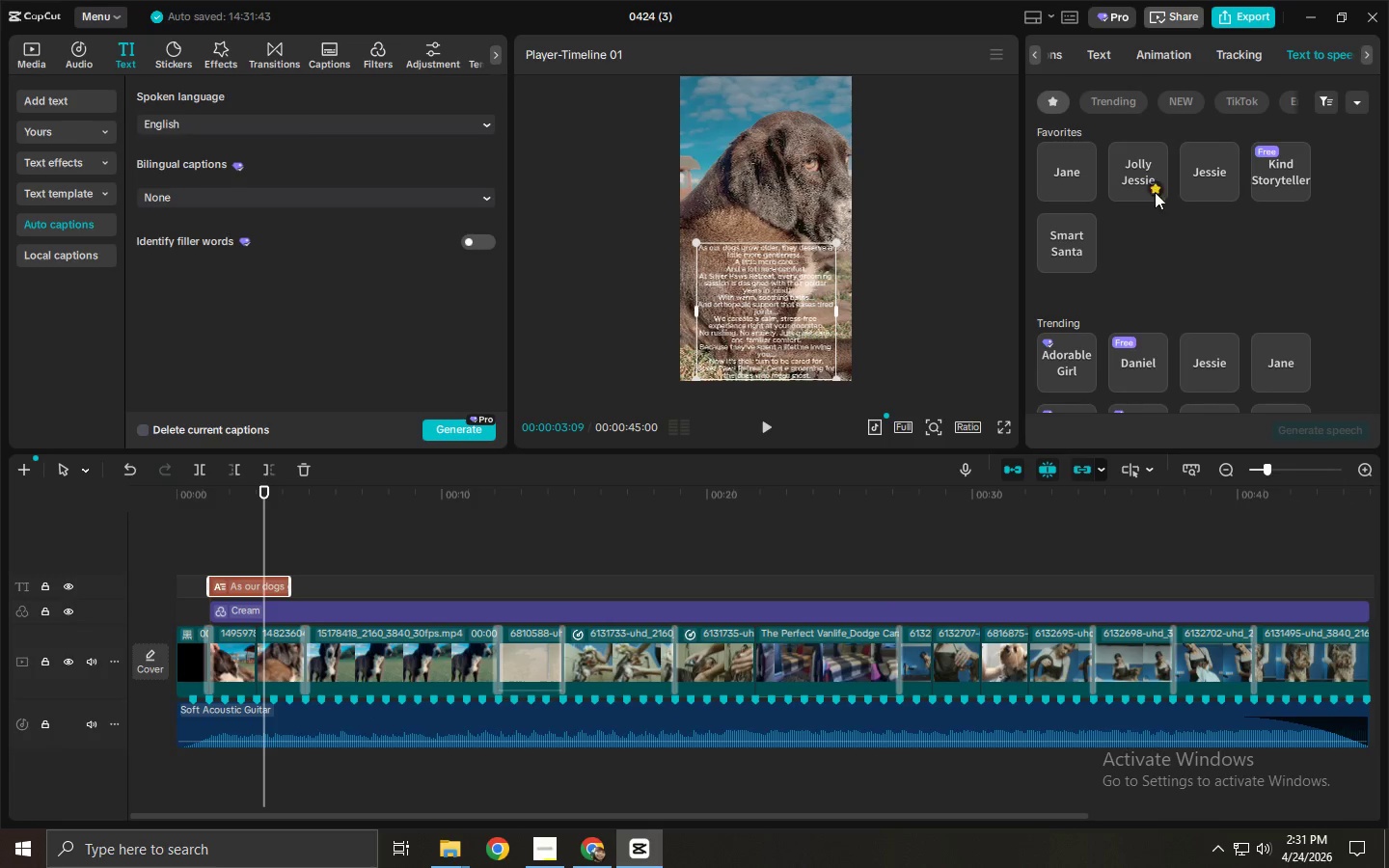 
left_click([1080, 160])
 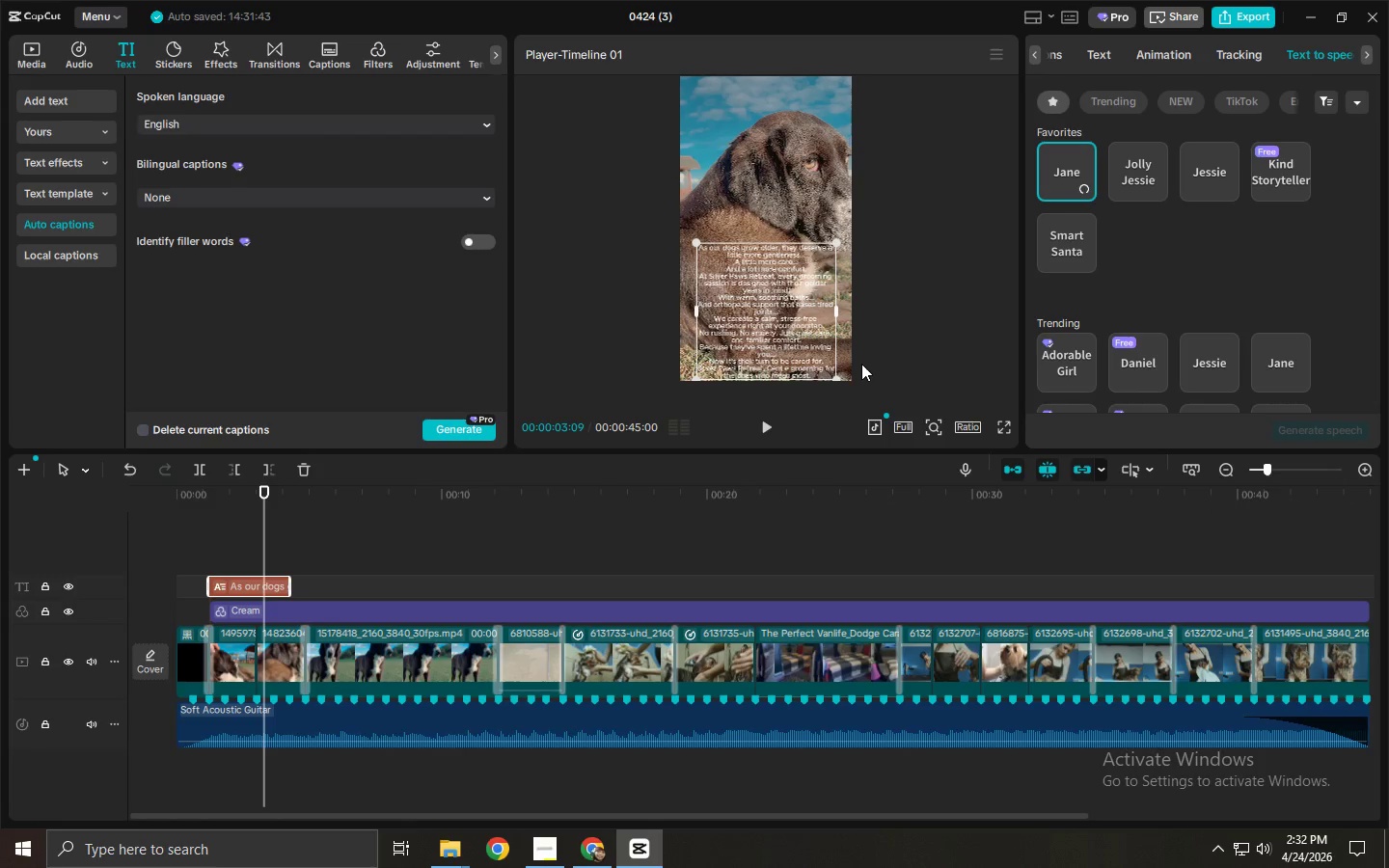 
wait(21.8)
 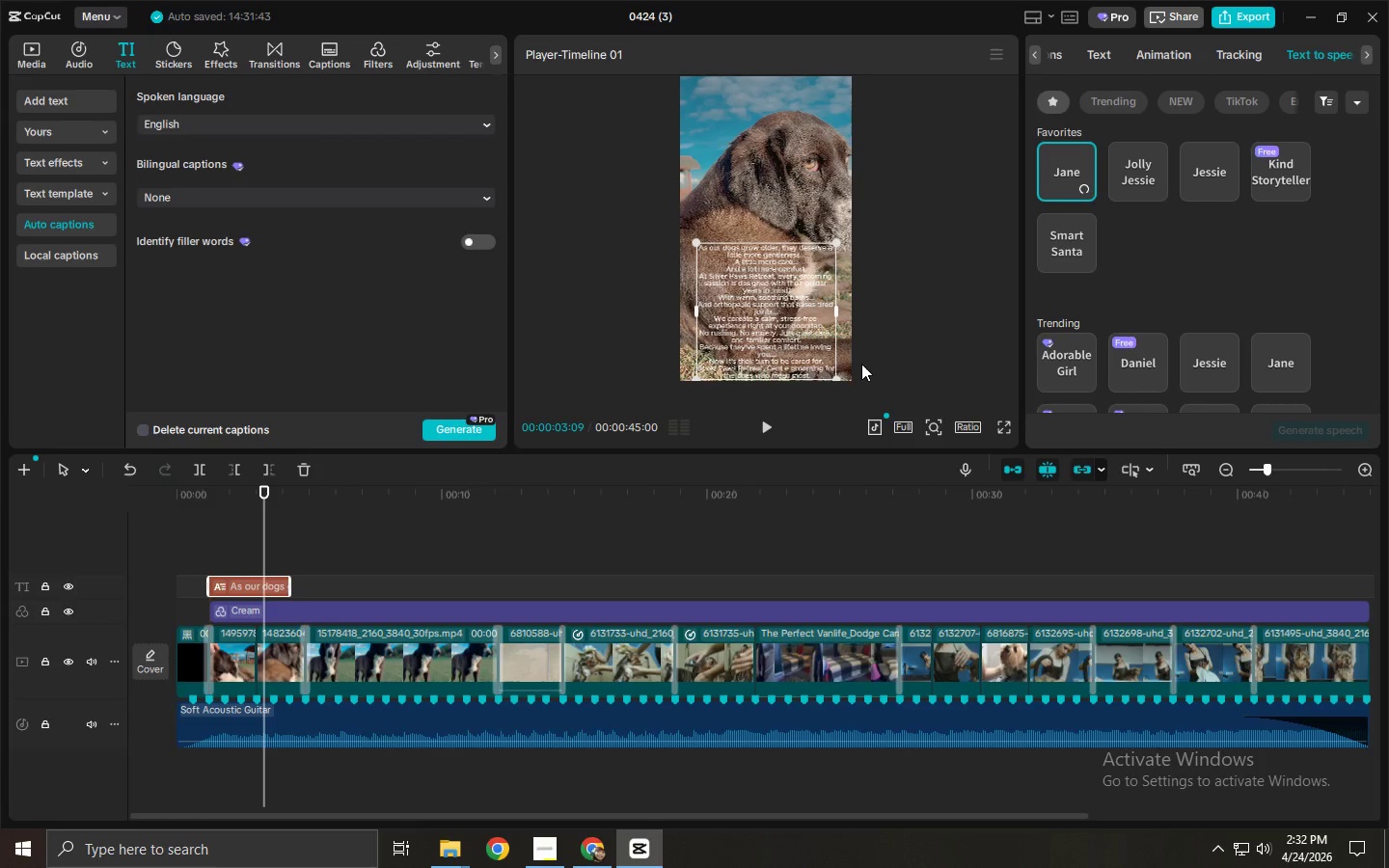 
left_click([261, 589])
 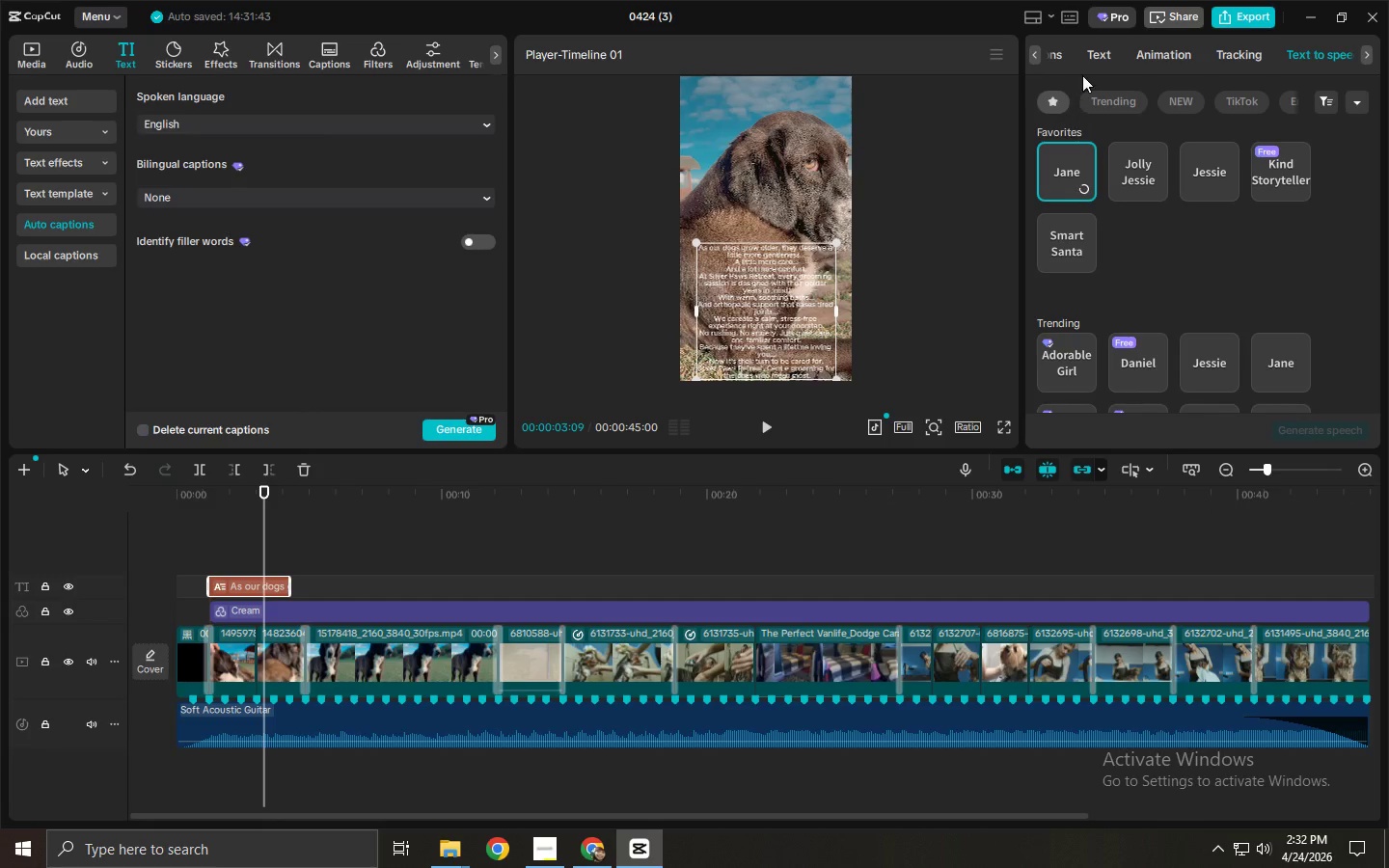 
left_click([1095, 53])
 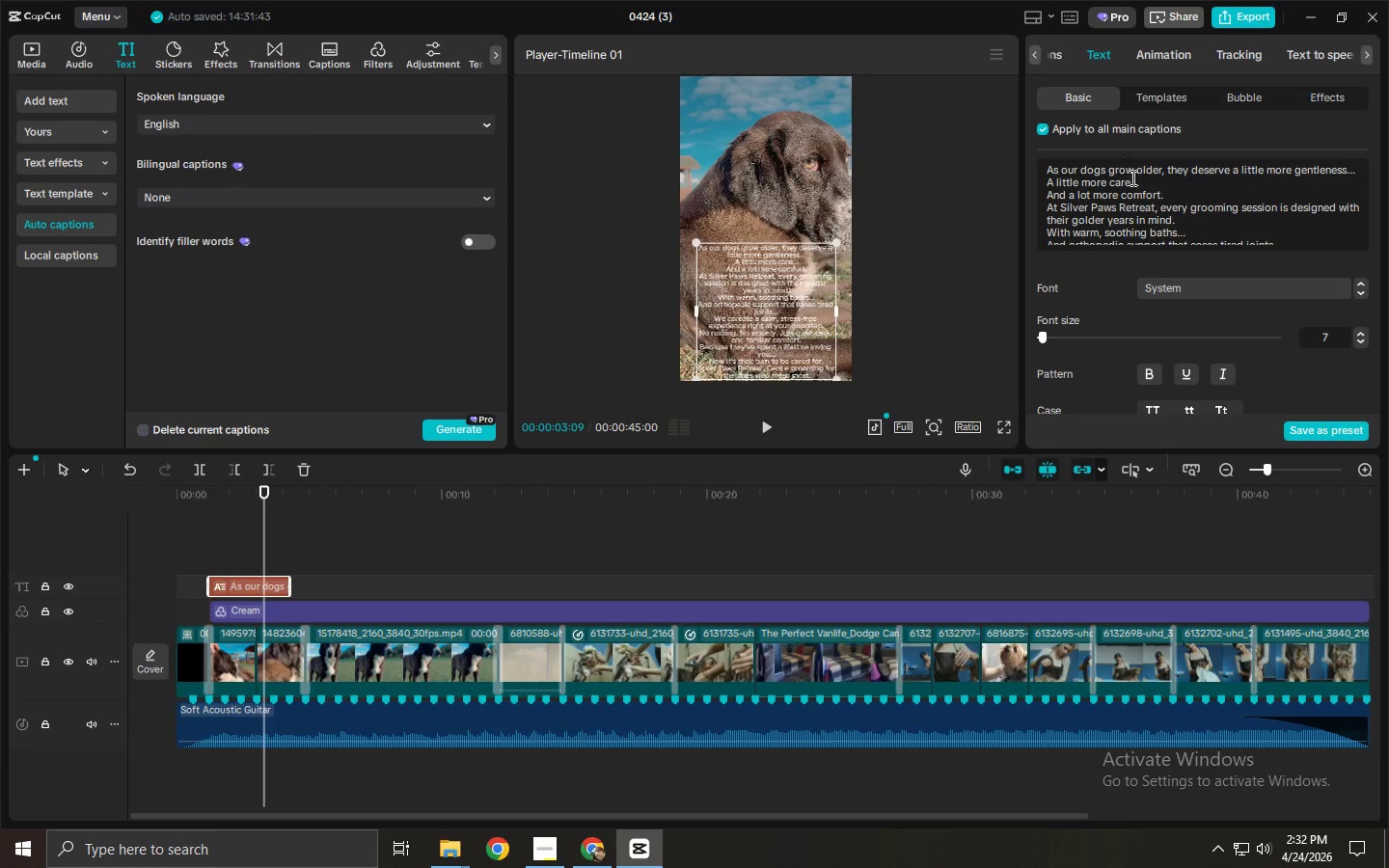 
left_click([1137, 203])
 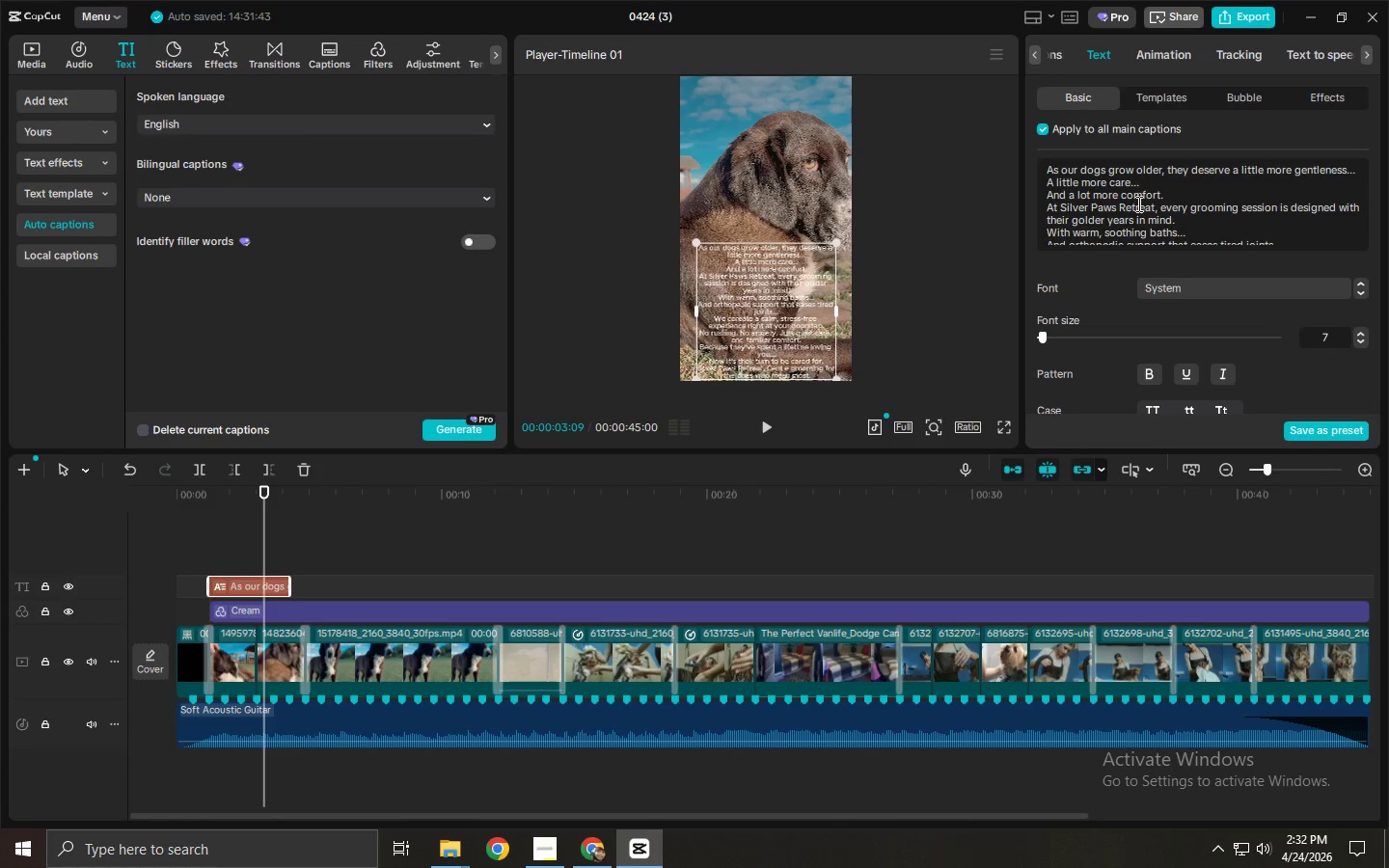 
key(Control+ControlLeft)
 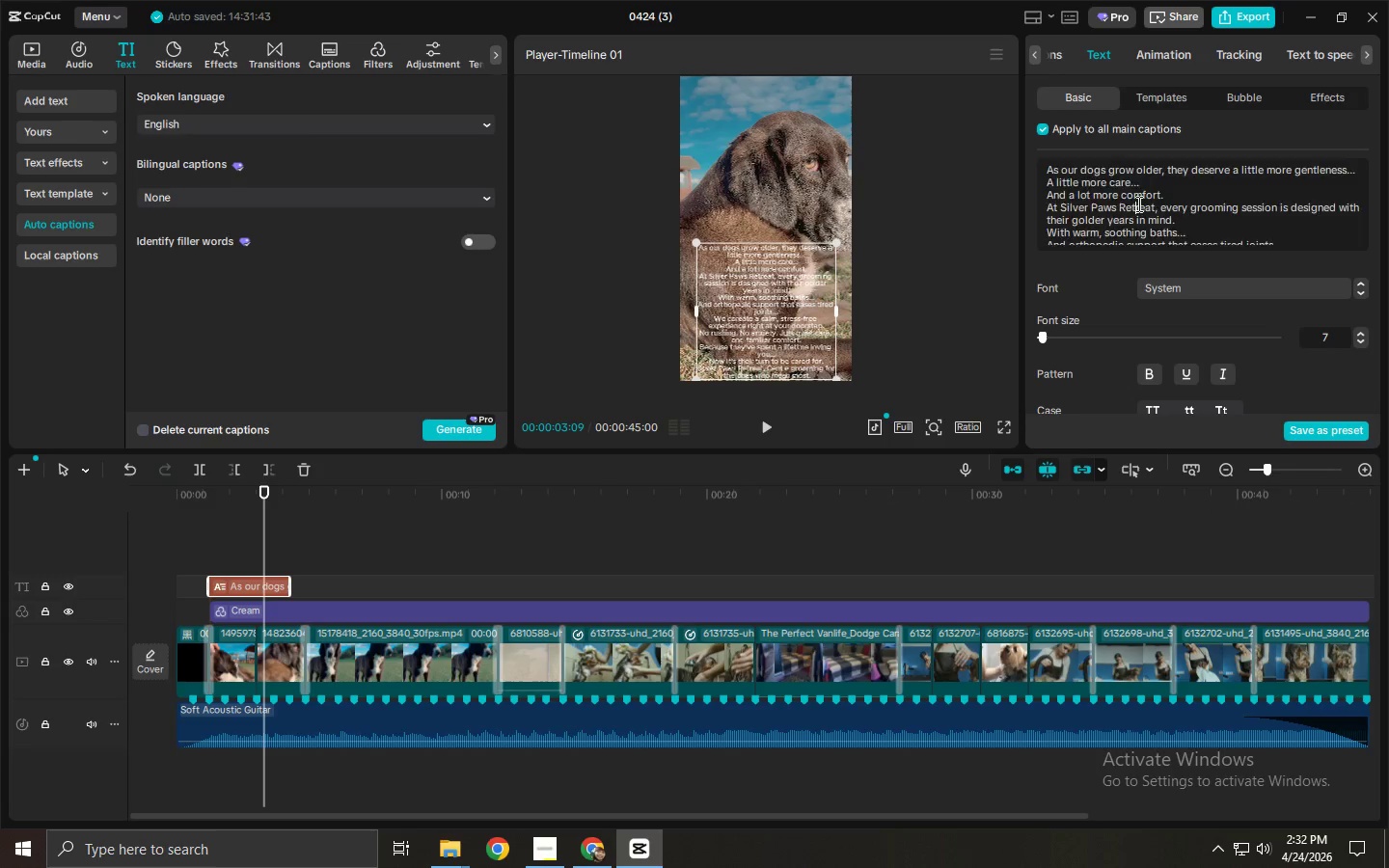 
key(Control+A)
 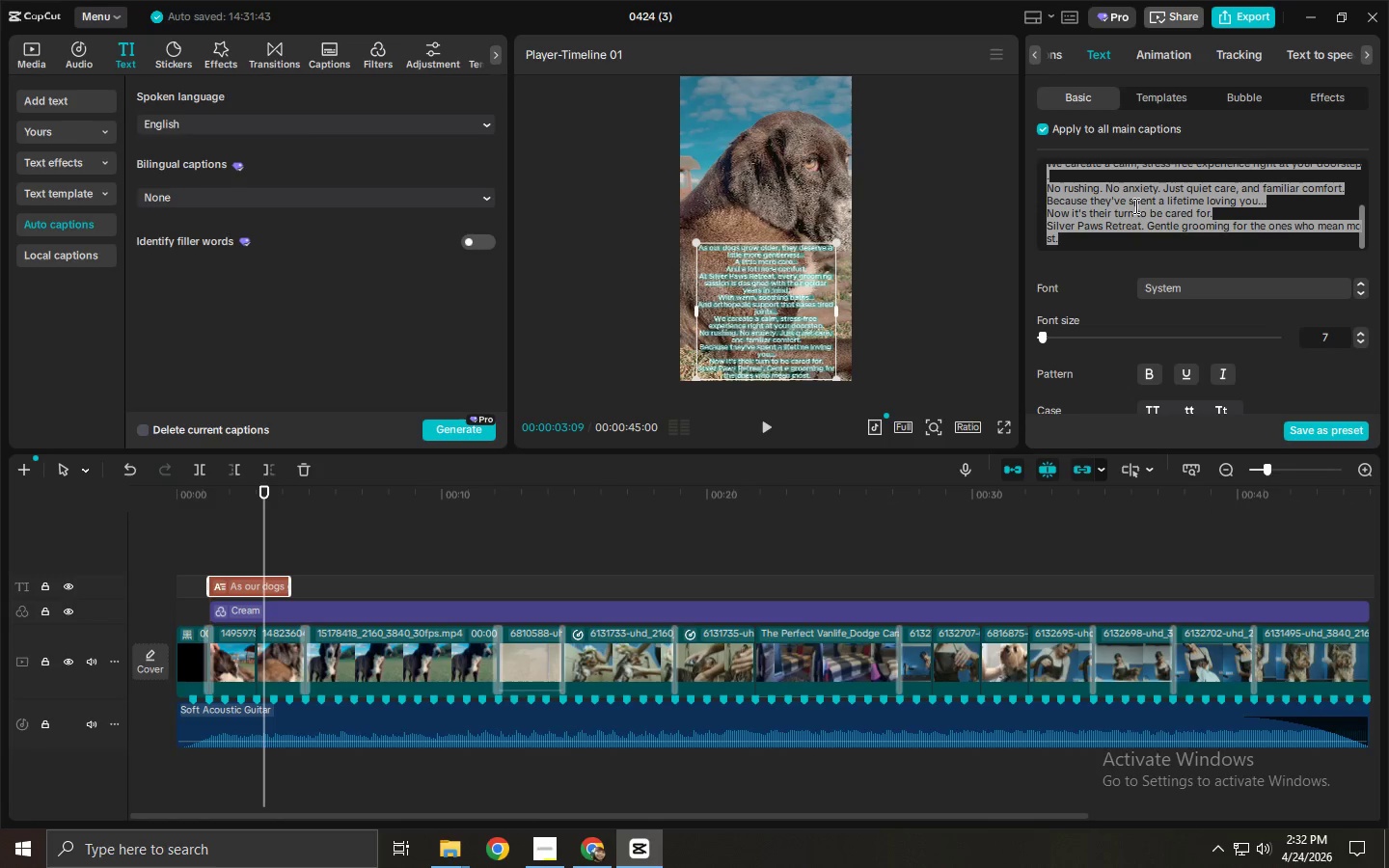 
key(Backspace)
 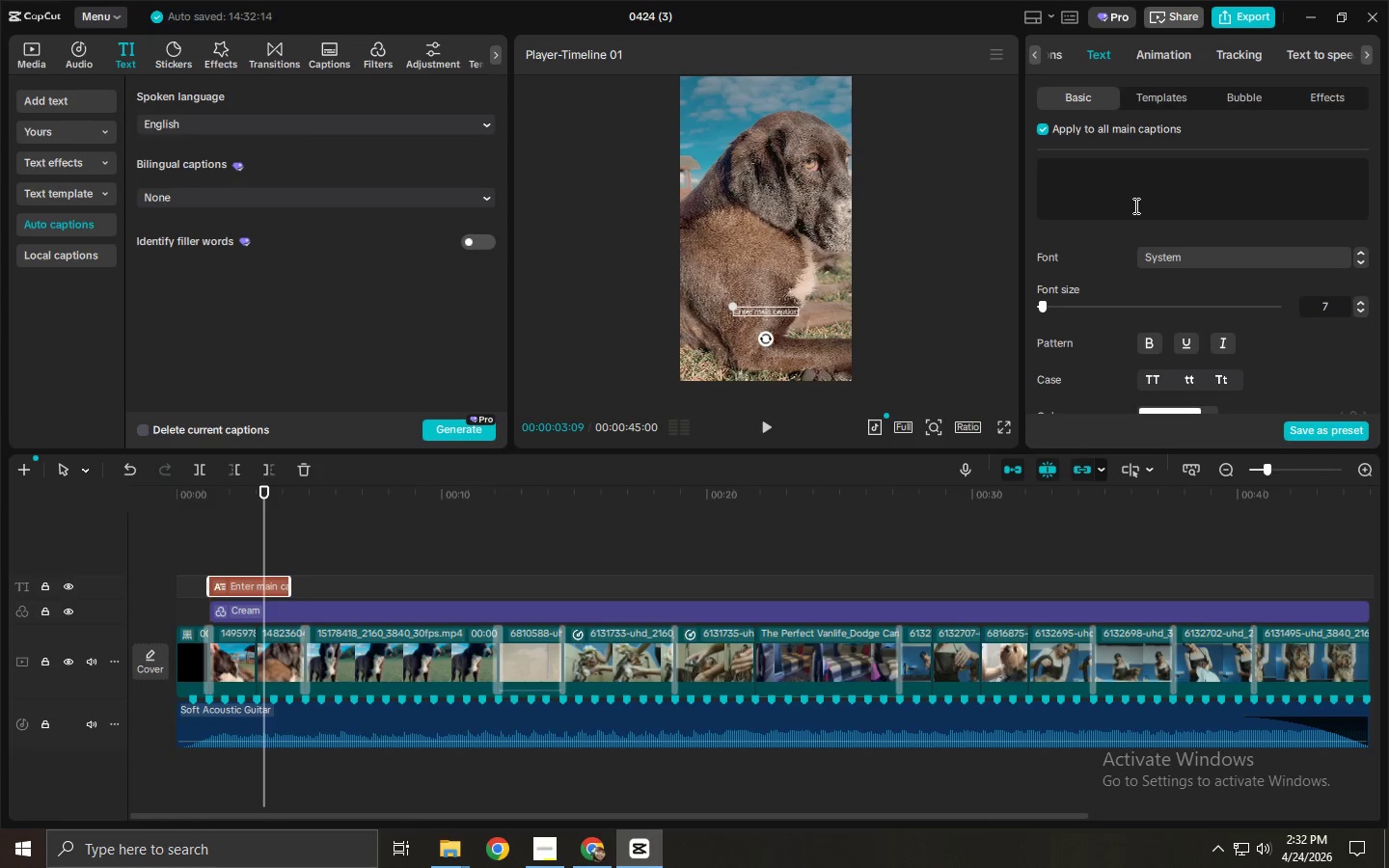 
left_click([1134, 205])
 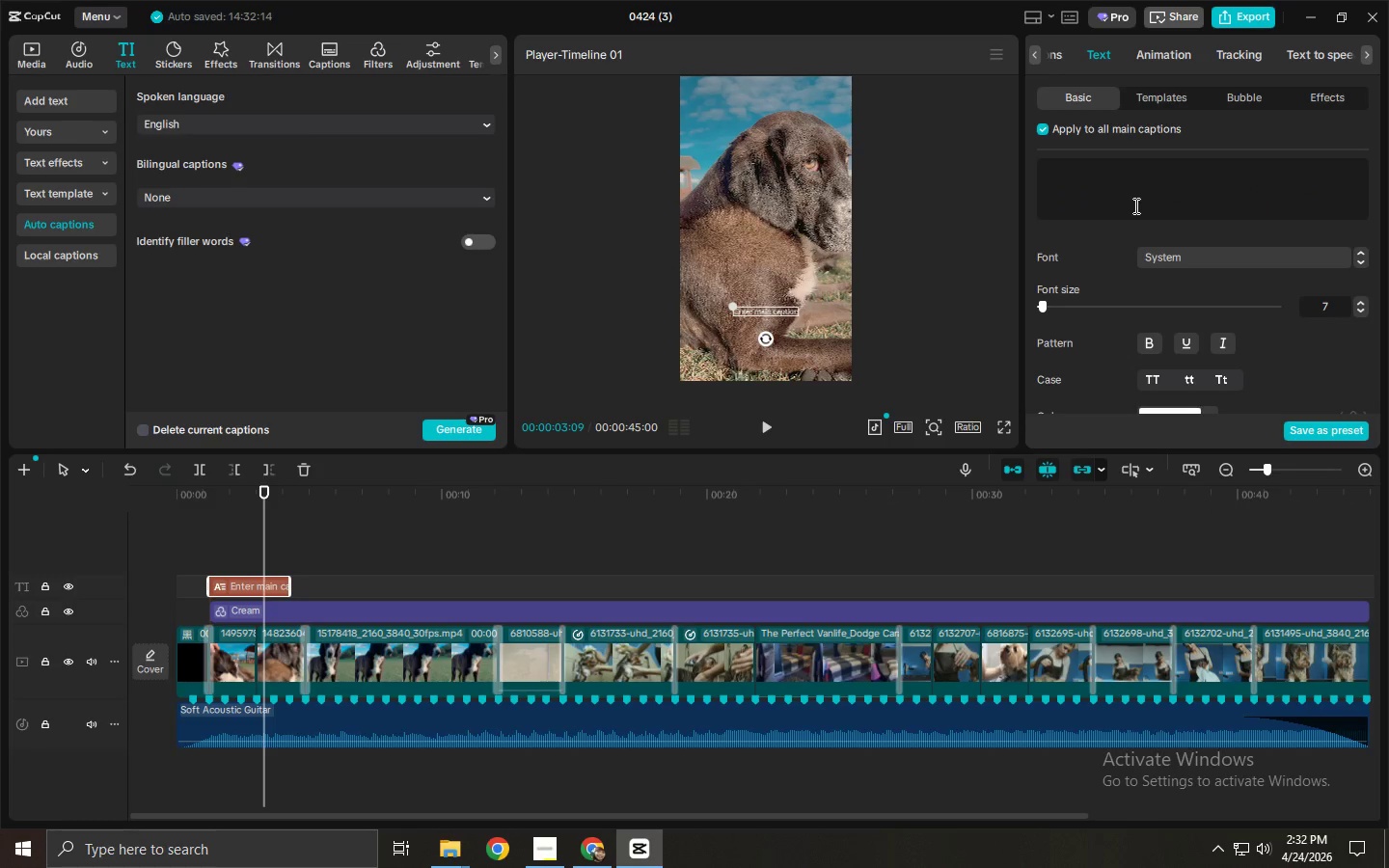 
type(Againg)
key(Backspace)
key(Backspace)
key(Backspace)
key(Backspace)
type(ing )
key(Backspace)
key(Backspace)
key(Backspace)
key(Backspace)
type(ing sd)
key(Backspace)
key(Backspace)
type(deserves gentele)
key(Backspace)
key(Backspace)
key(Backspace)
type(le care.)
 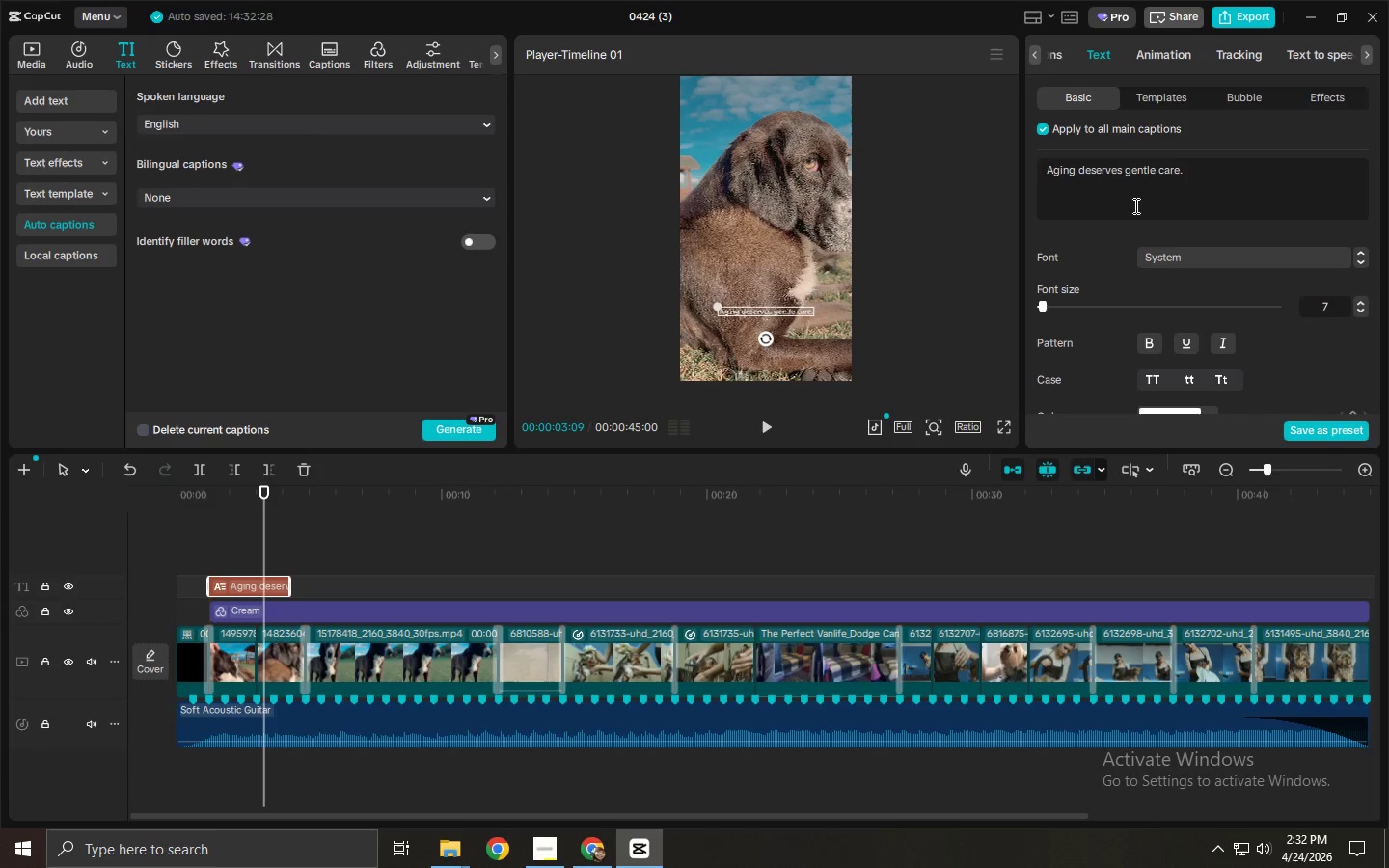 
key(Enter)
 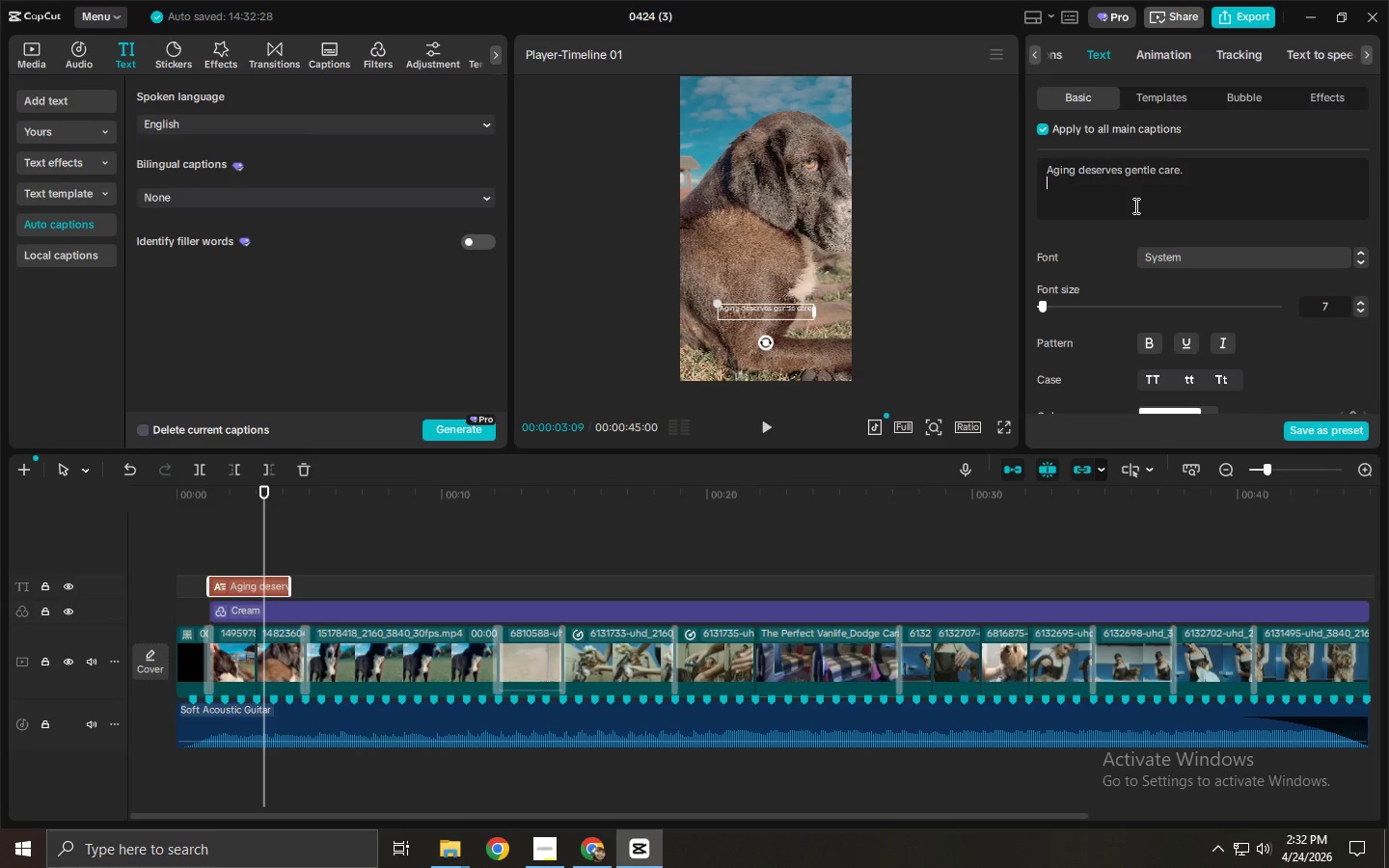 
type(At silver Paws Retreat )
key(Backspace)
type(,vevery)
key(Backspace)
key(Backspace)
key(Backspace)
key(Backspace)
key(Backspace)
key(Backspace)
type(every bath is designed for comor)
key(Backspace)
key(Backspace)
type(of)
key(Backspace)
key(Backspace)
type(fot.)
key(Backspace)
key(Backspace)
type(rt.)
 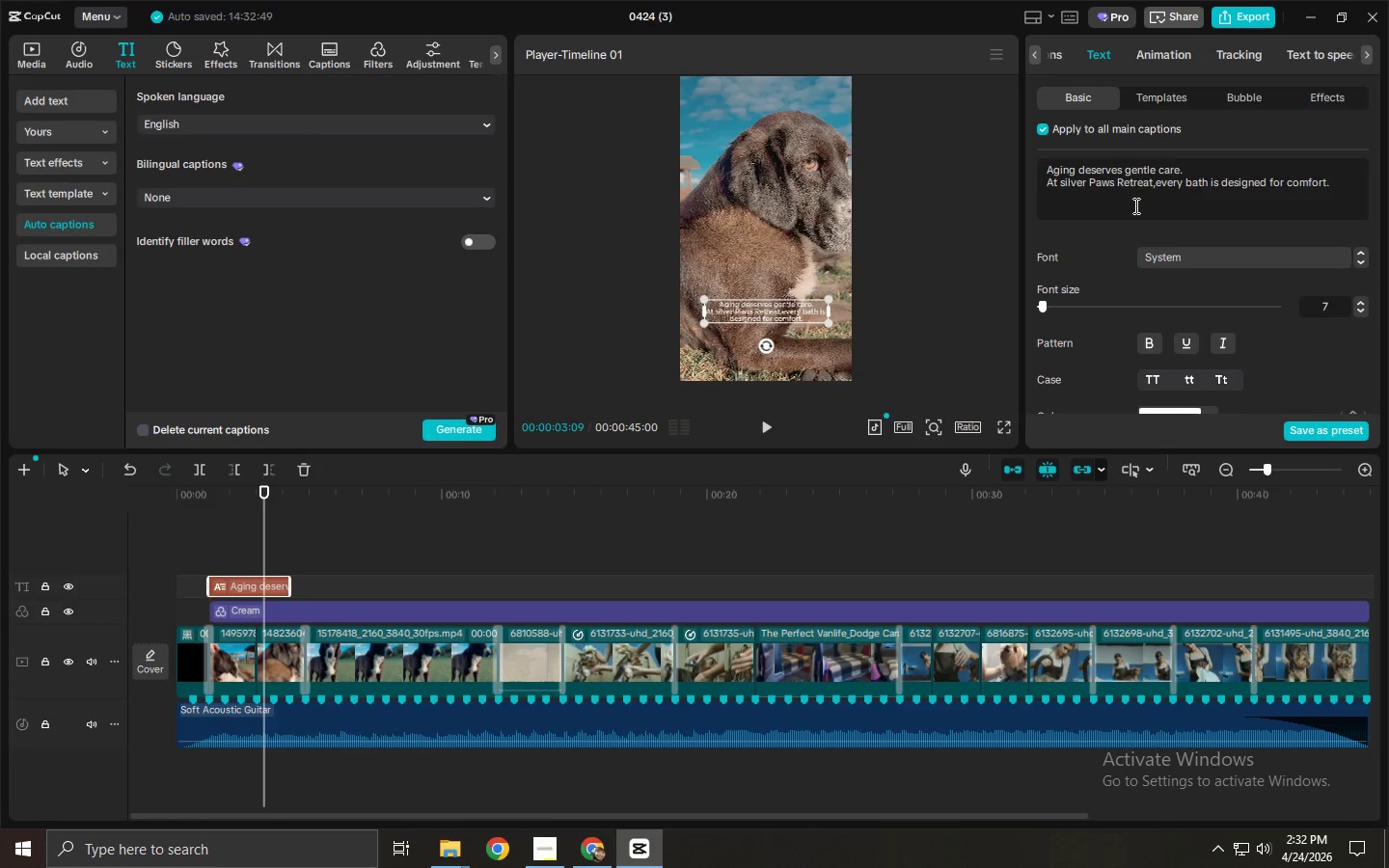 
key(Enter)
 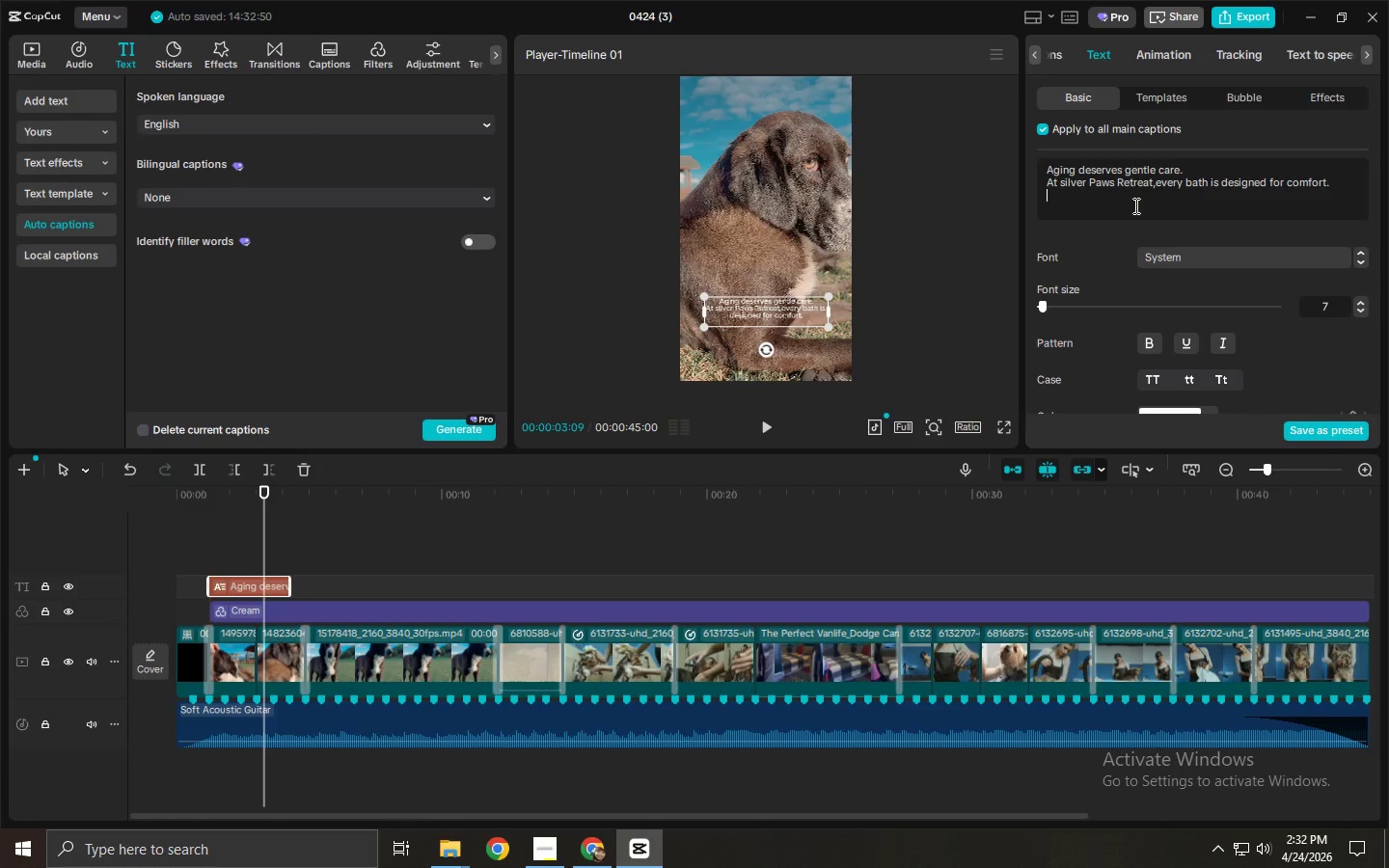 
type(With ot)
key(Backspace)
type(rt)
key(Backspace)
type(h)
key(Backspace)
type(thopec)
key(Backspace)
type(do)
key(Backspace)
type(ic supportt)
key(Backspace)
type( and a stre)
key(Backspace)
key(Backspace)
key(Backspace)
type(tress-free mopb)
key(Backspace)
key(Backspace)
key(Backspace)
type(obile expe)
key(Backspace)
type(ire)
key(Backspace)
key(Backspace)
key(Backspace)
type(erience, ypur best f)
key(Backspace)
key(Backspace)
key(Backspace)
key(Backspace)
key(Backspace)
key(Backspace)
key(Backspace)
key(Backspace)
key(Backspace)
key(Backspace)
key(Backspace)
type(your best friend can relax... and feel at home.)
 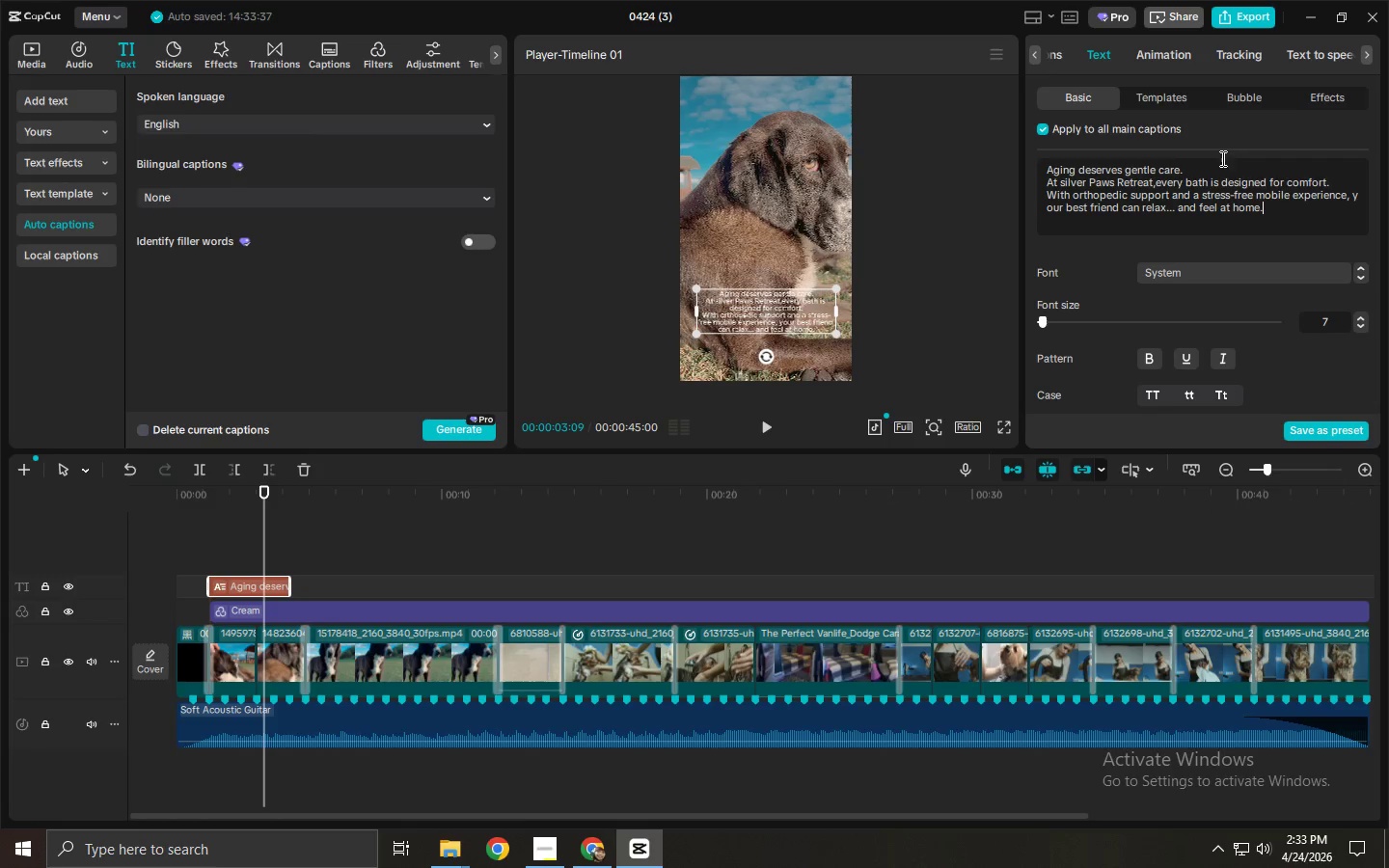 
left_click([1311, 62])
 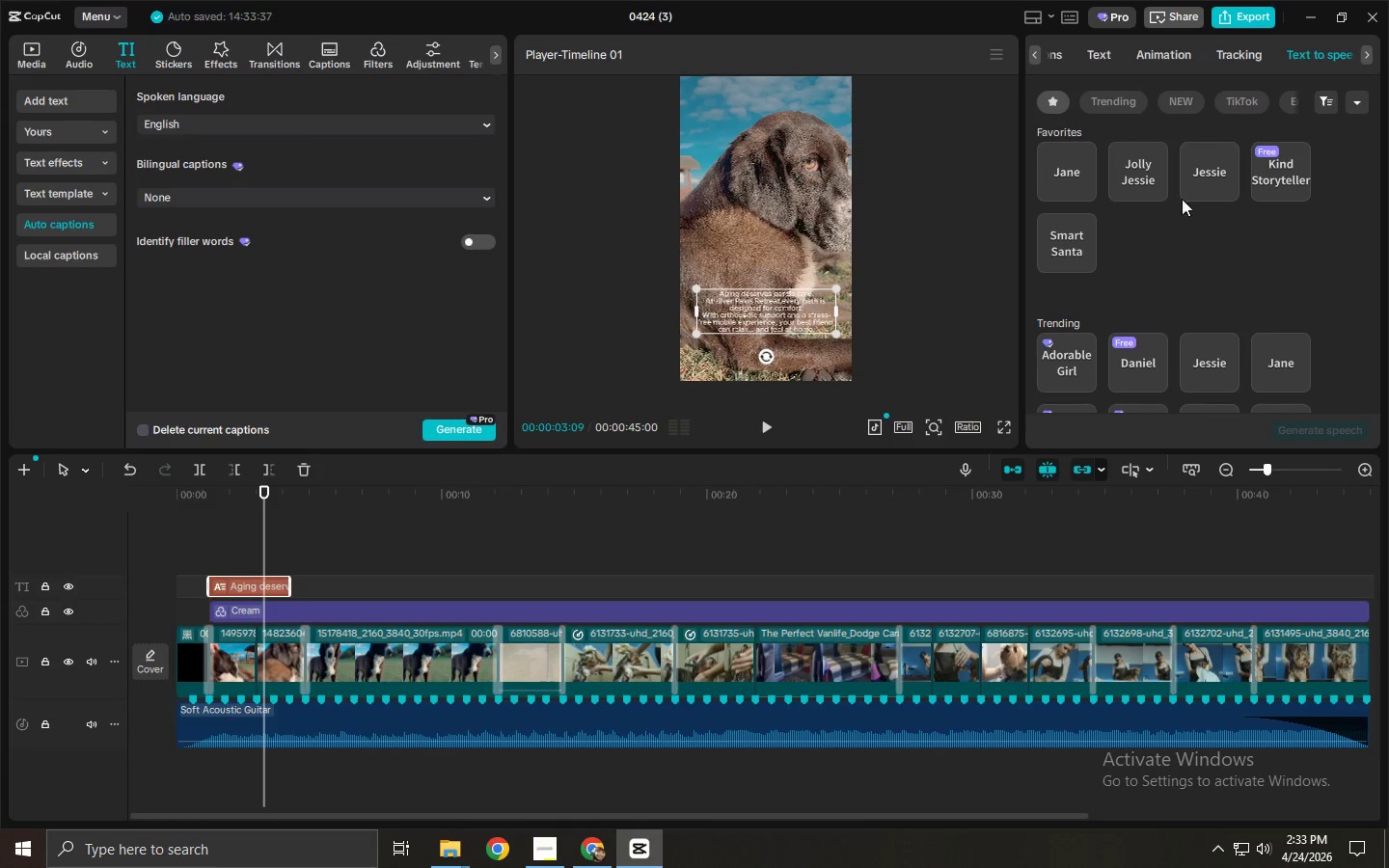 
left_click([1083, 155])
 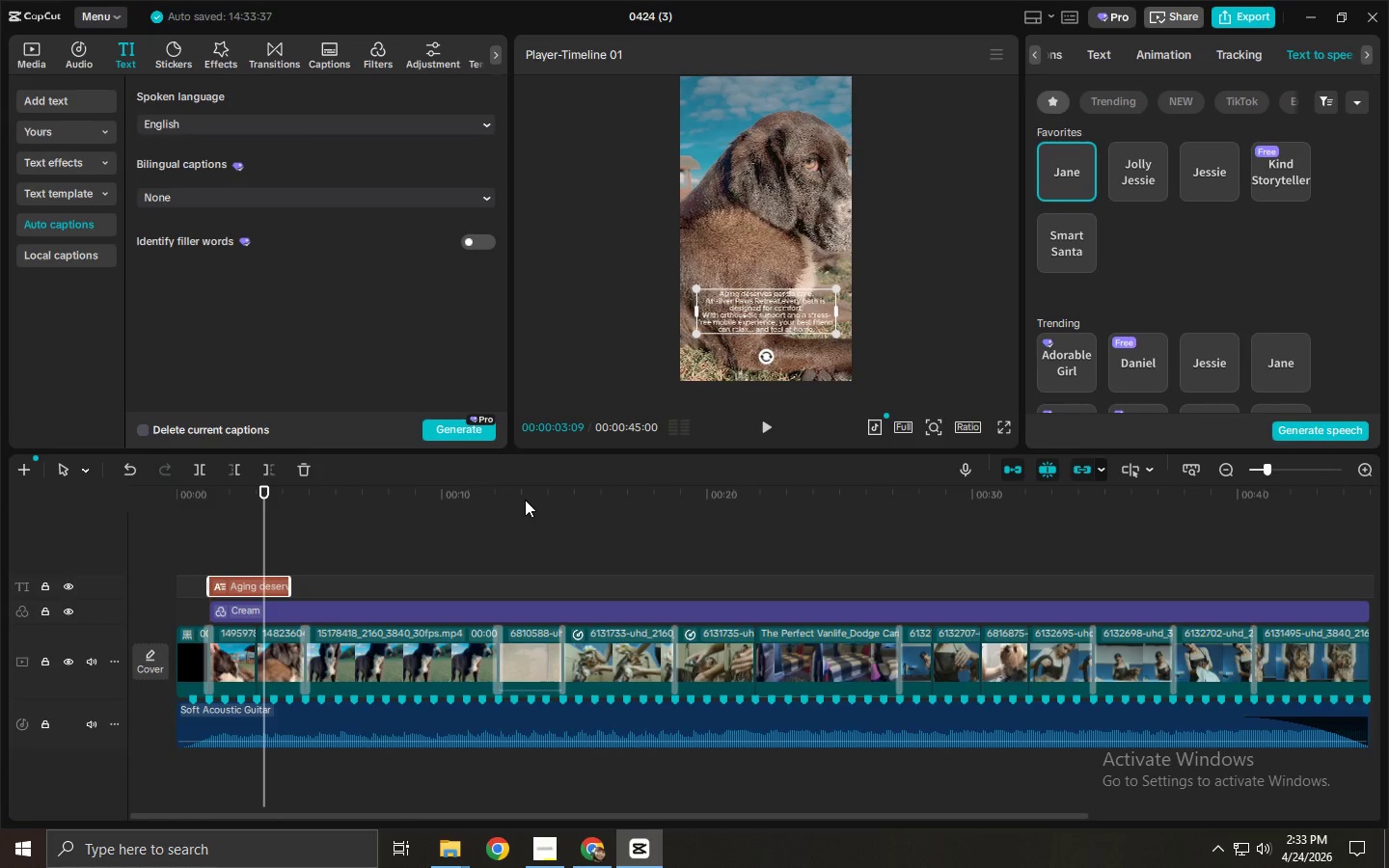 
wait(5.42)
 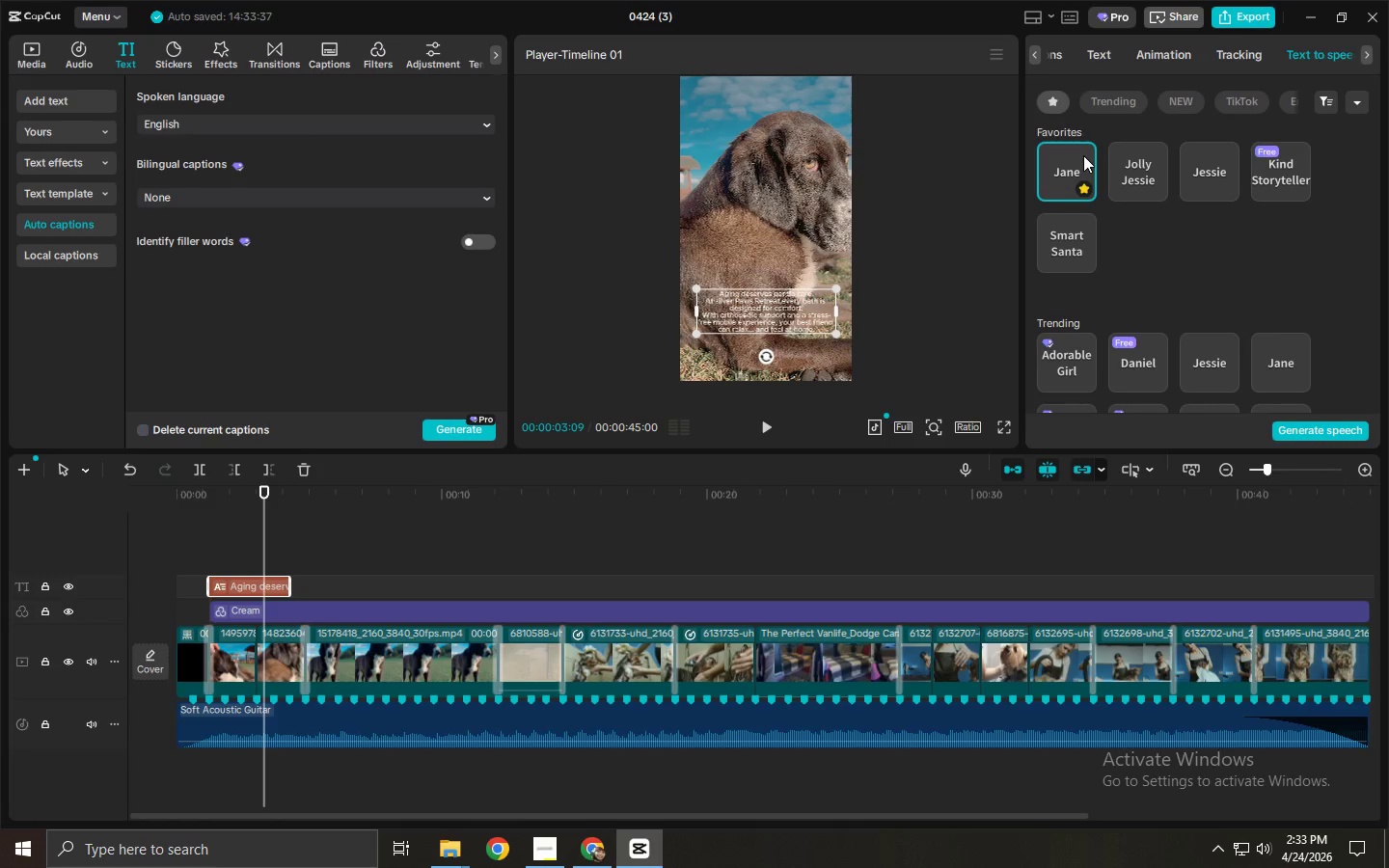 
left_click([1271, 846])
 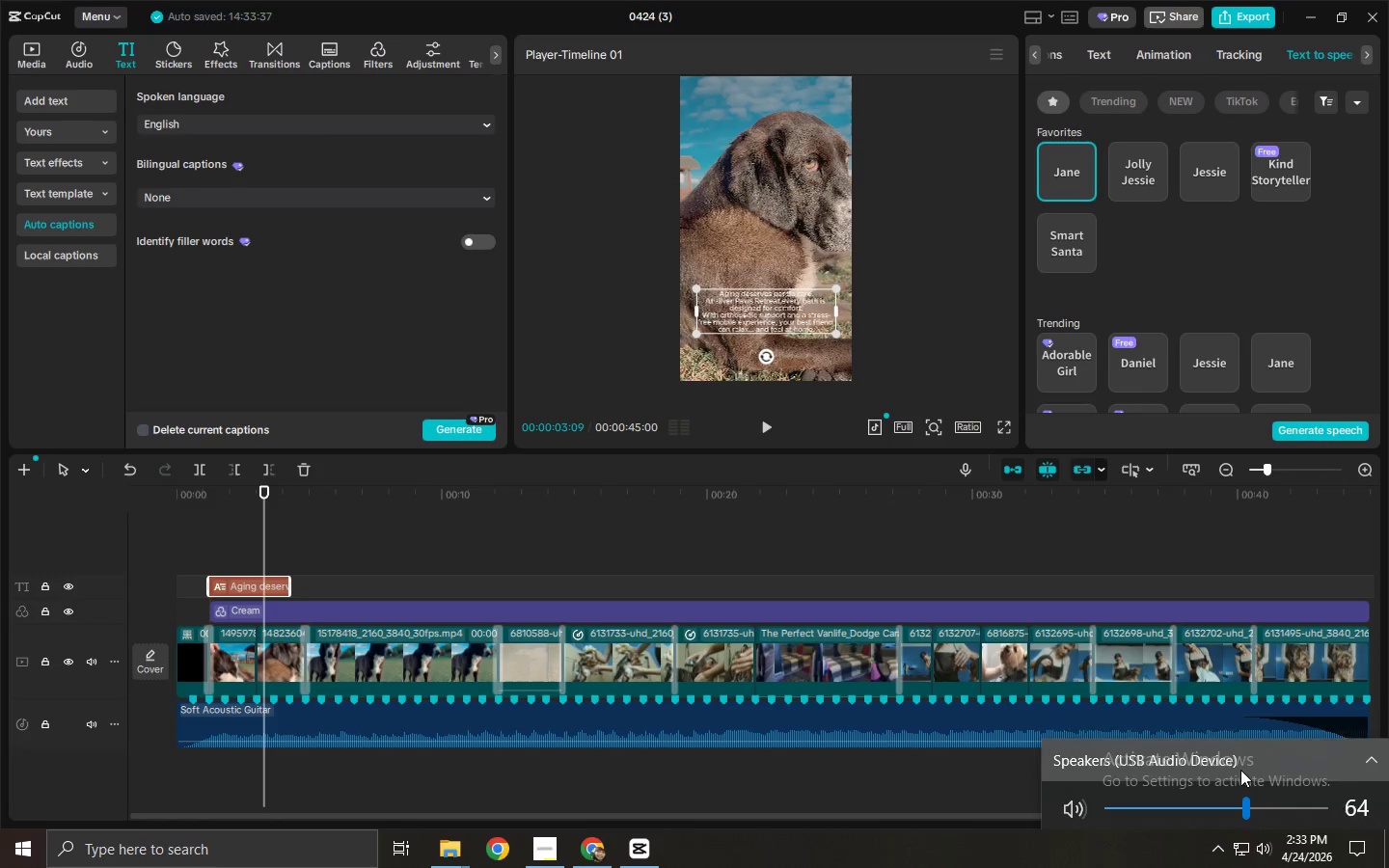 
left_click_drag(start_coordinate=[1252, 804], to_coordinate=[1294, 807])
 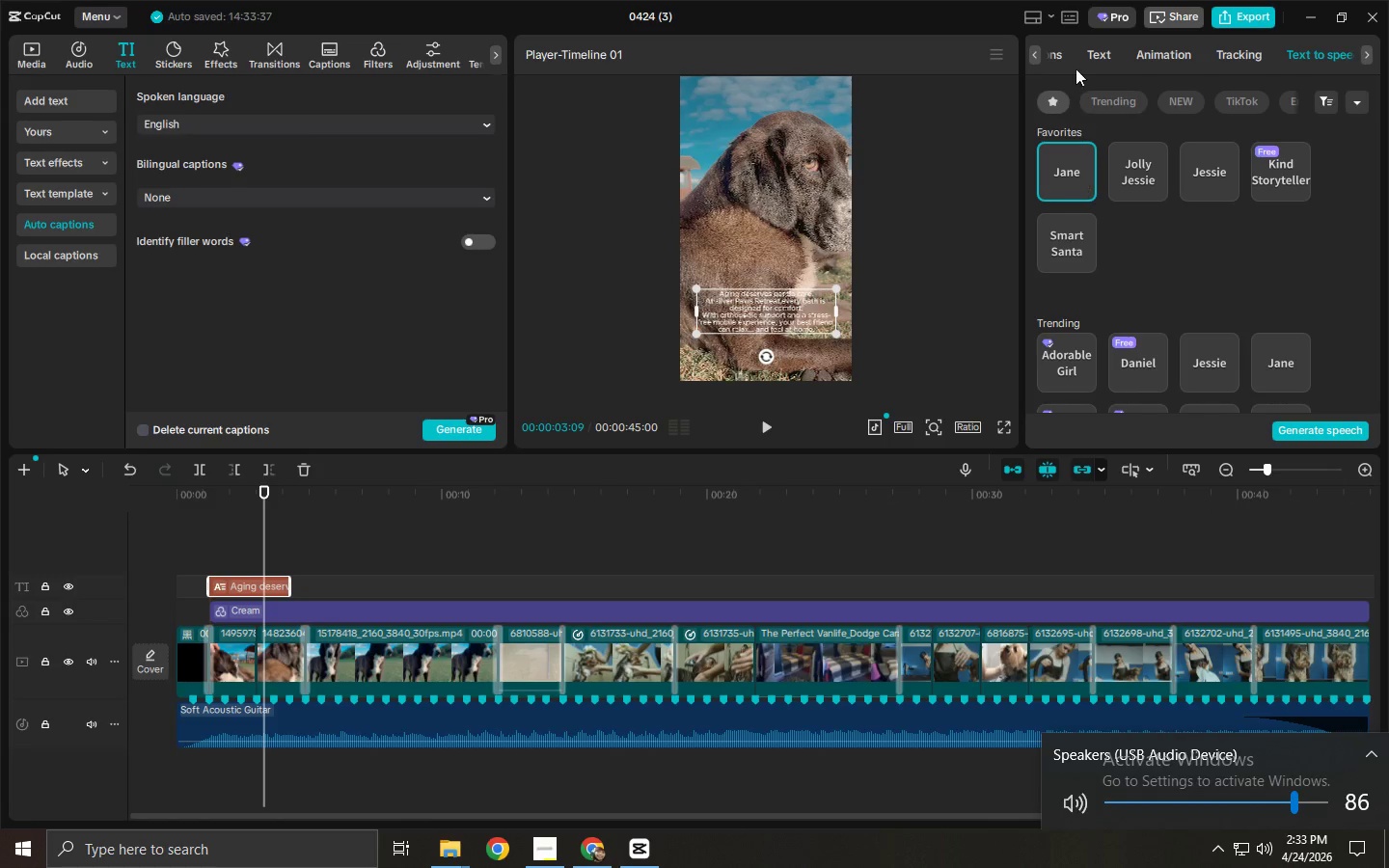 
left_click([1092, 55])
 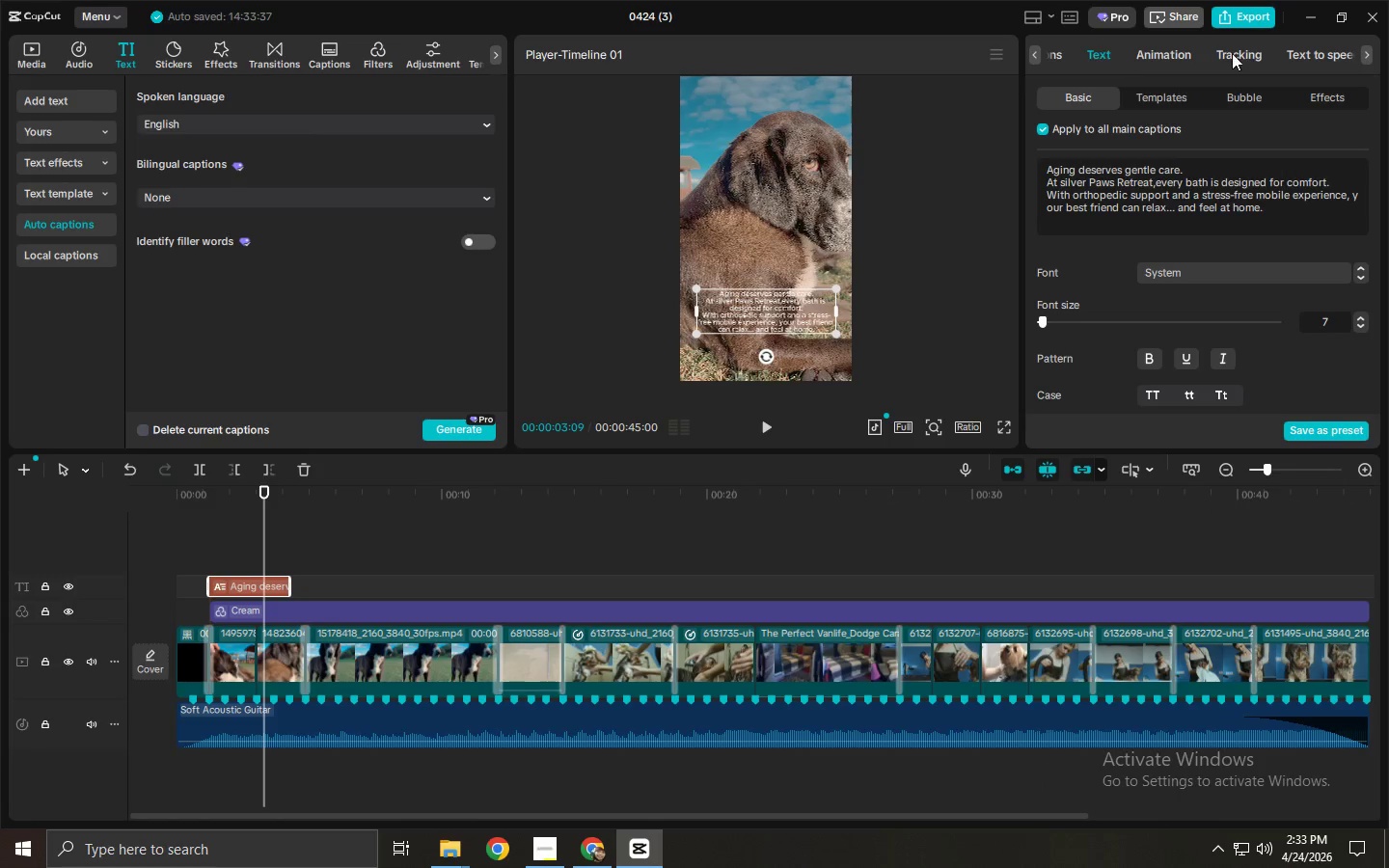 
left_click([1299, 52])
 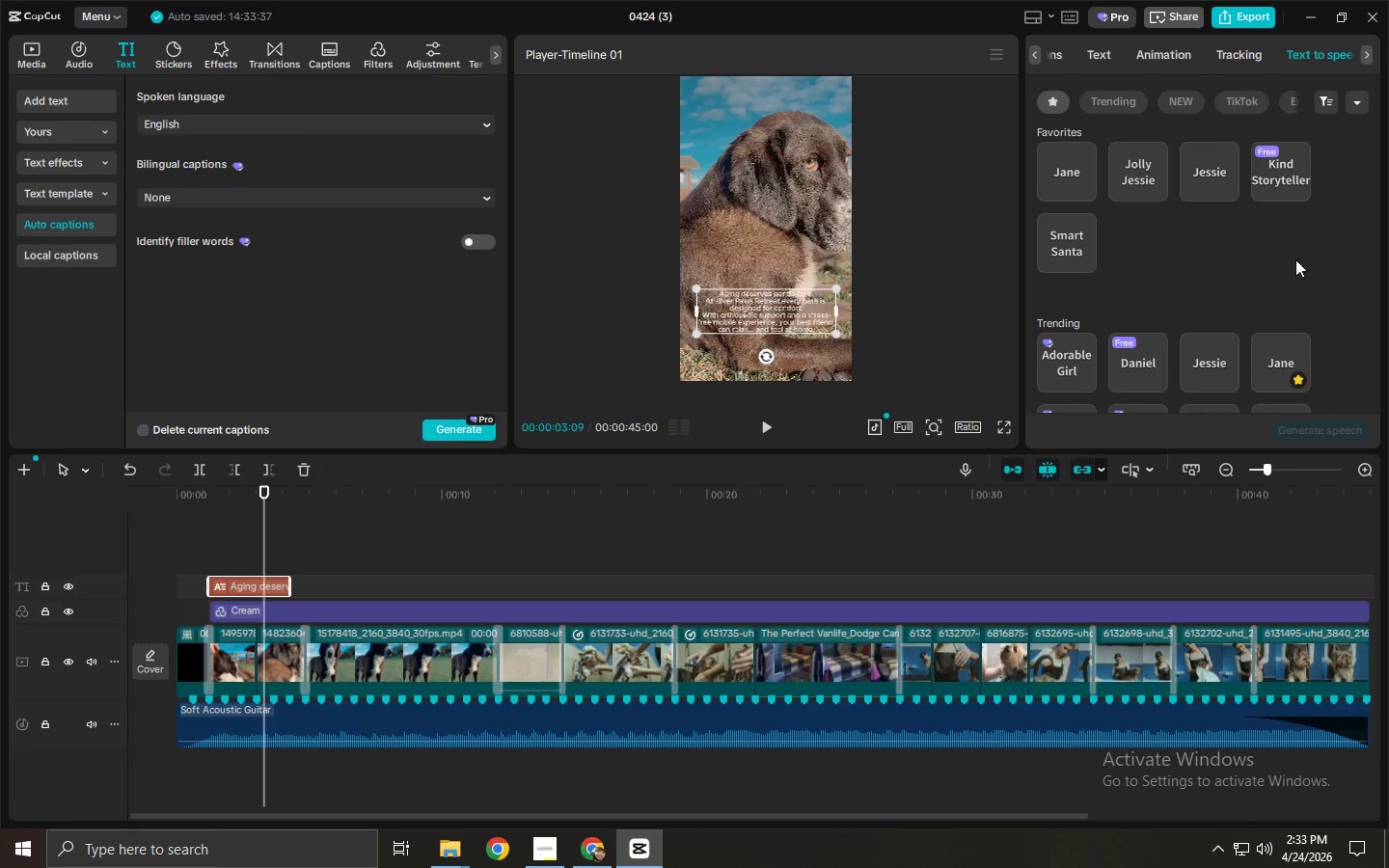 
left_click([1040, 161])
 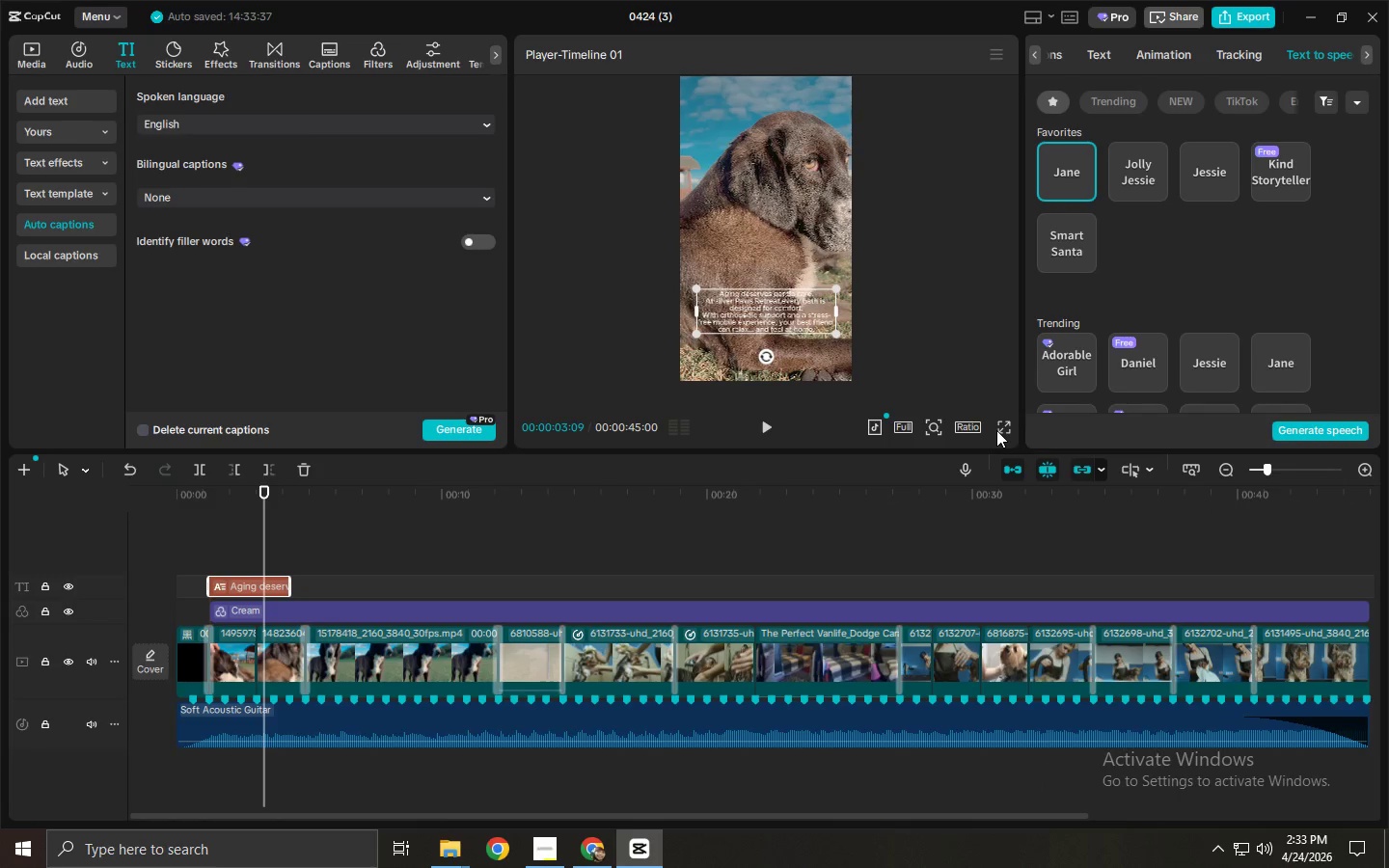 
left_click([1000, 430])
 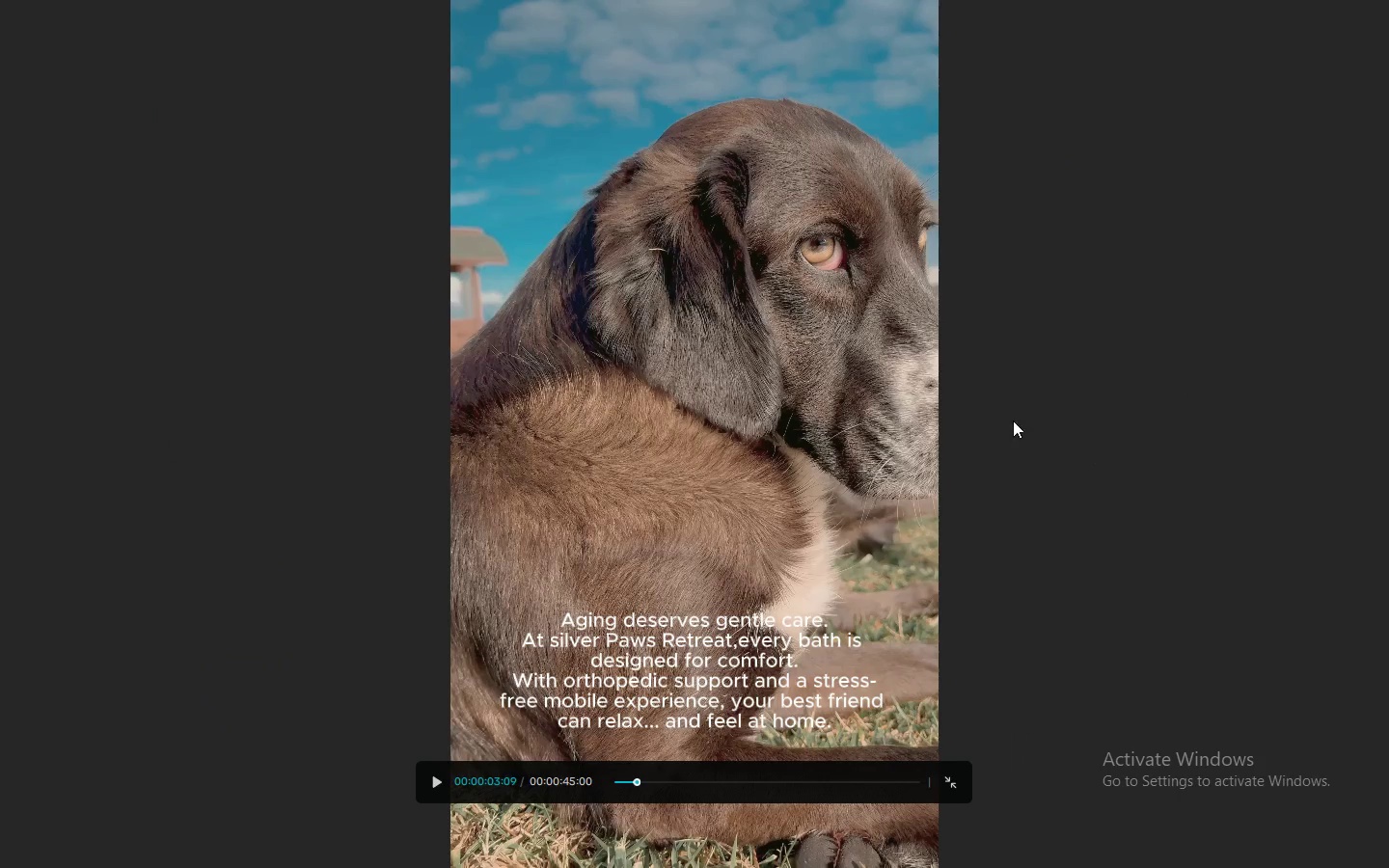 
key(Escape)
 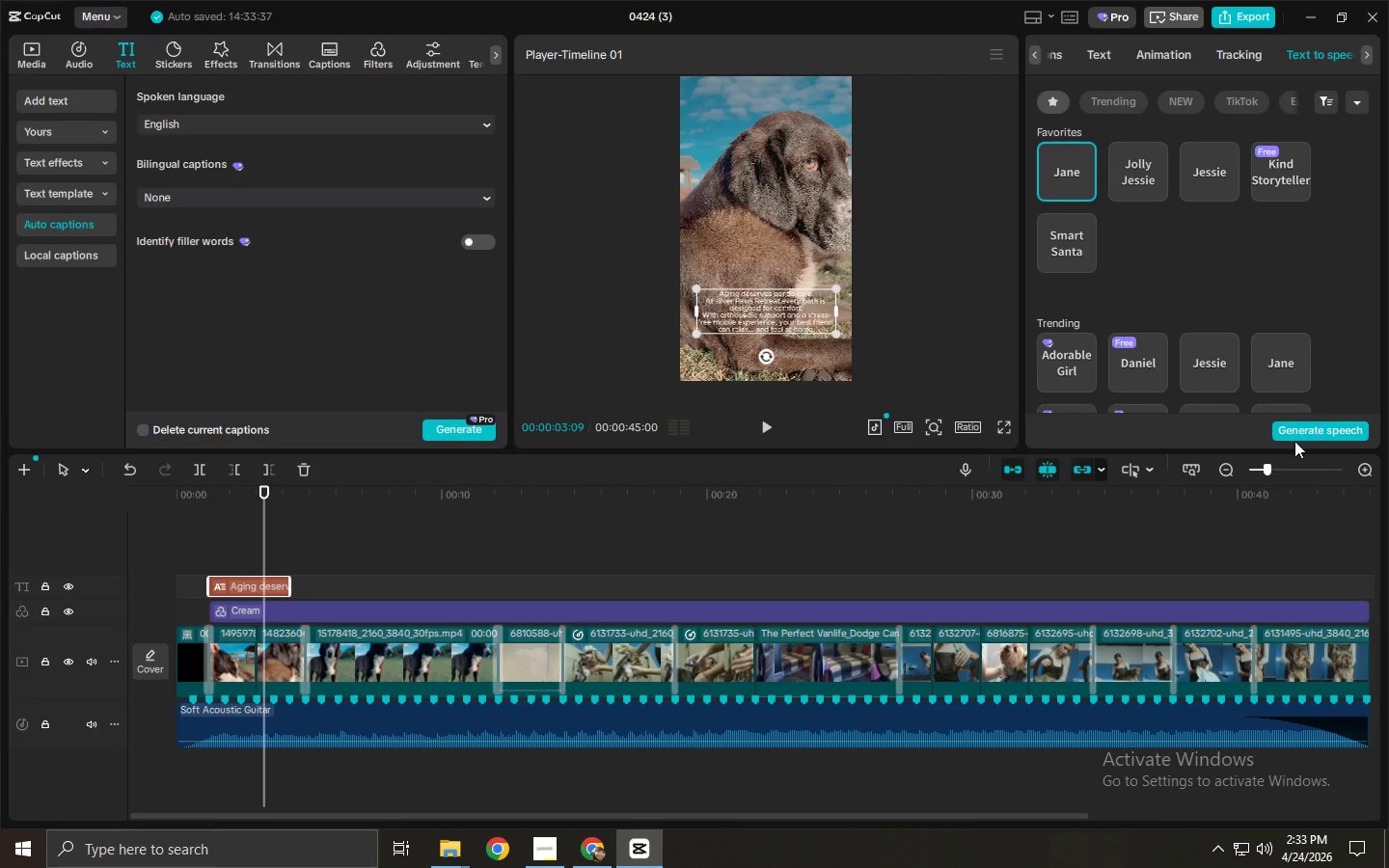 
left_click([1299, 435])
 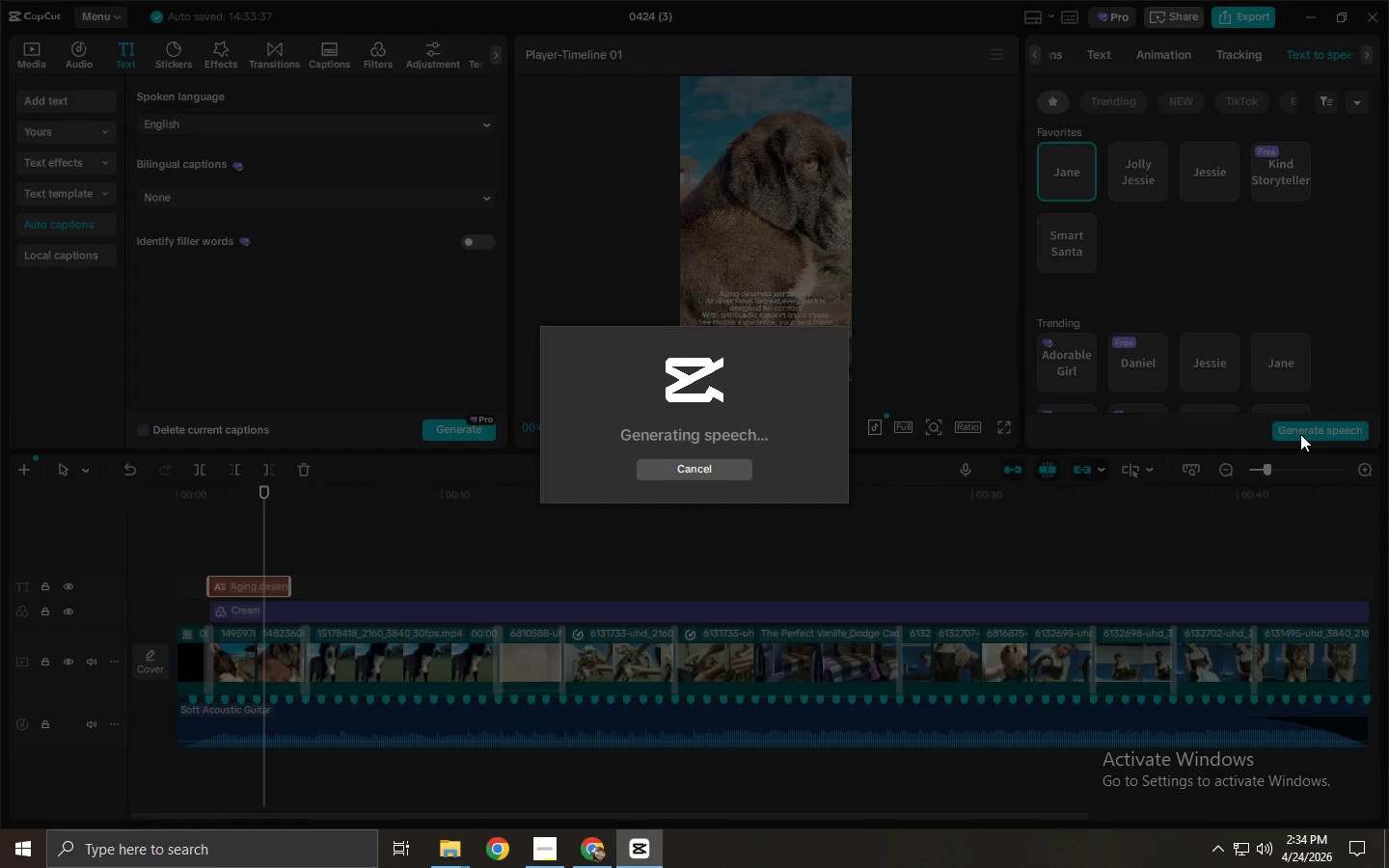 
wait(12.3)
 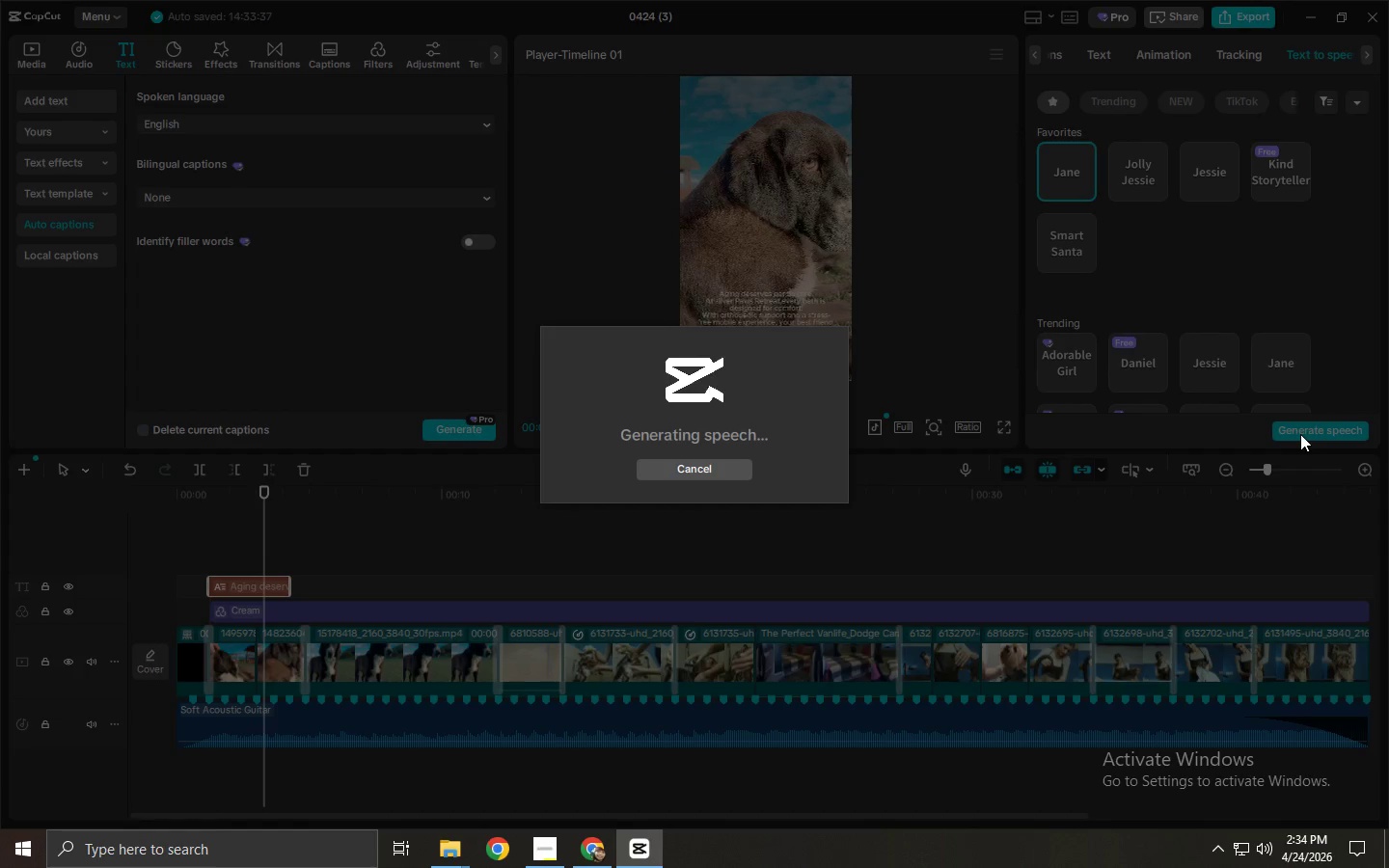 
left_click([1302, 430])
 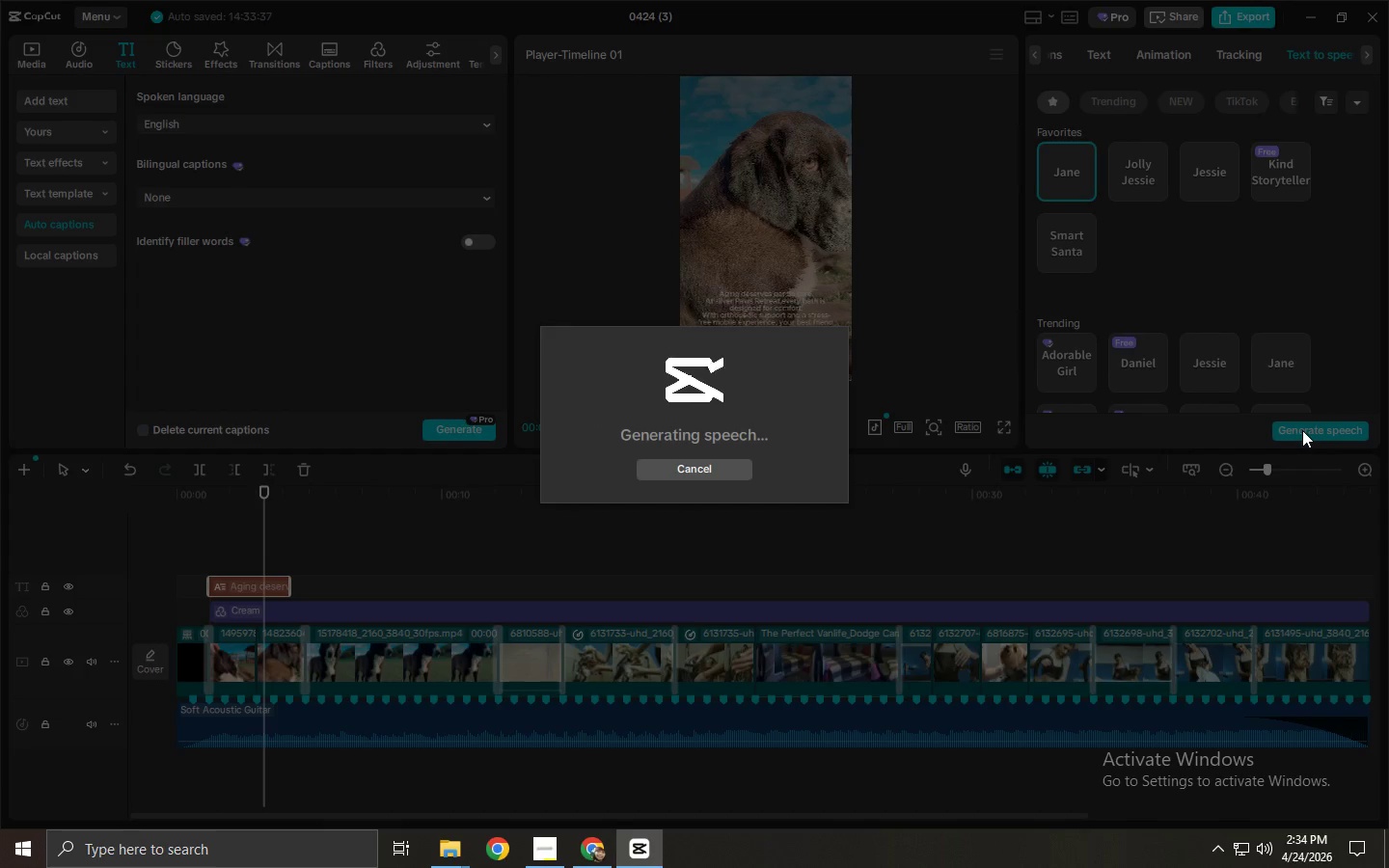 
wait(8.2)
 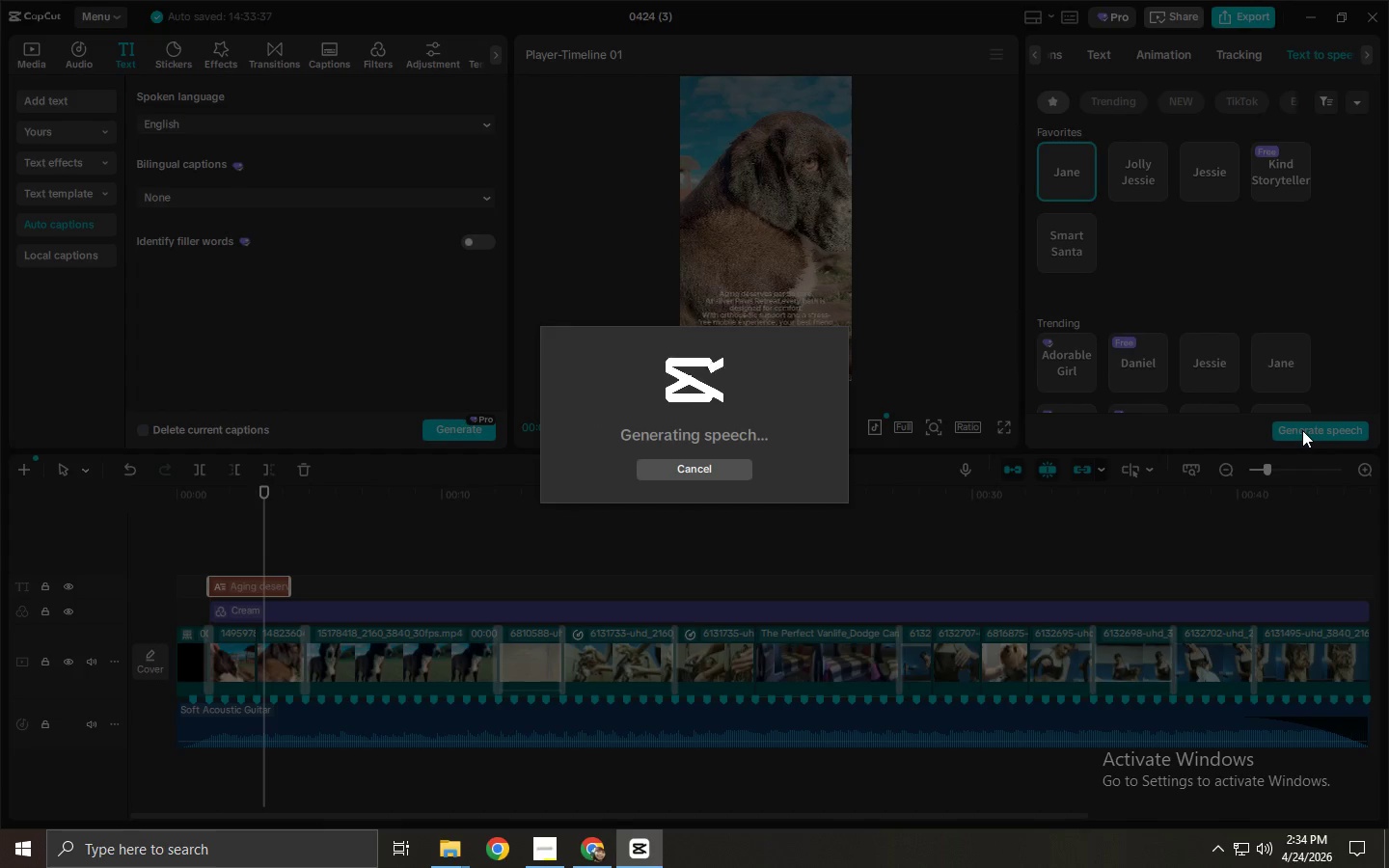 
left_click([248, 564])
 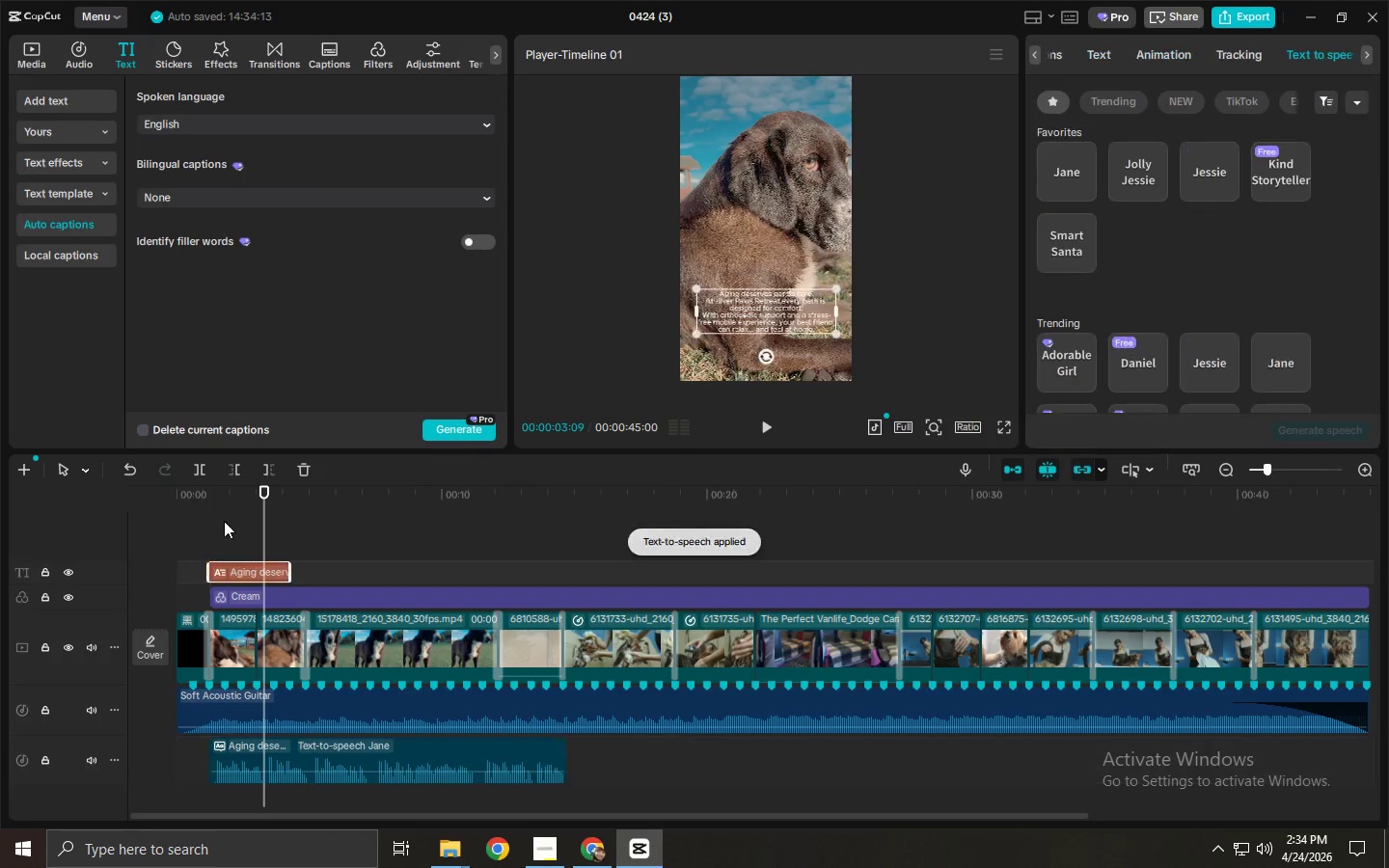 
left_click([208, 505])
 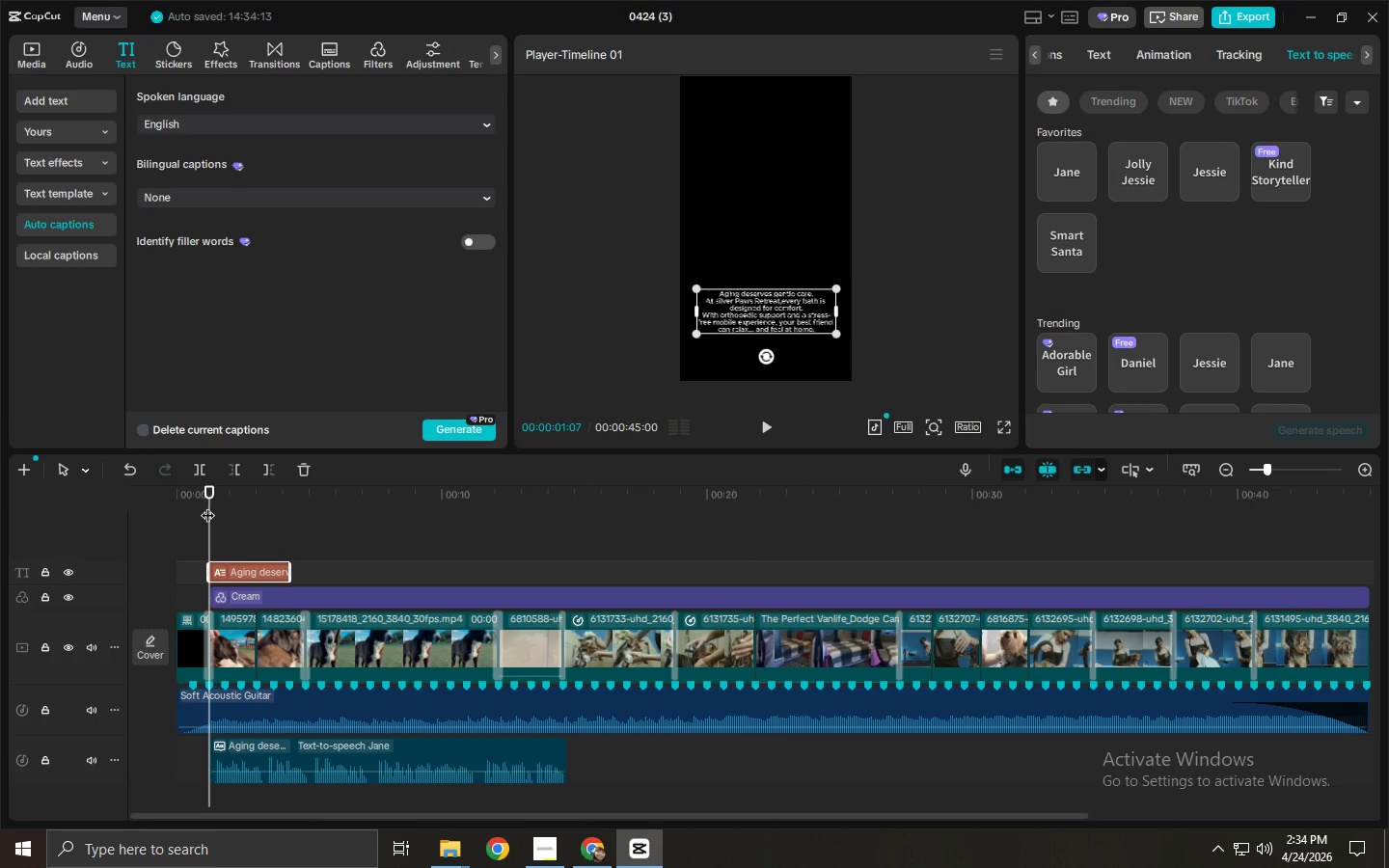 
key(Space)
 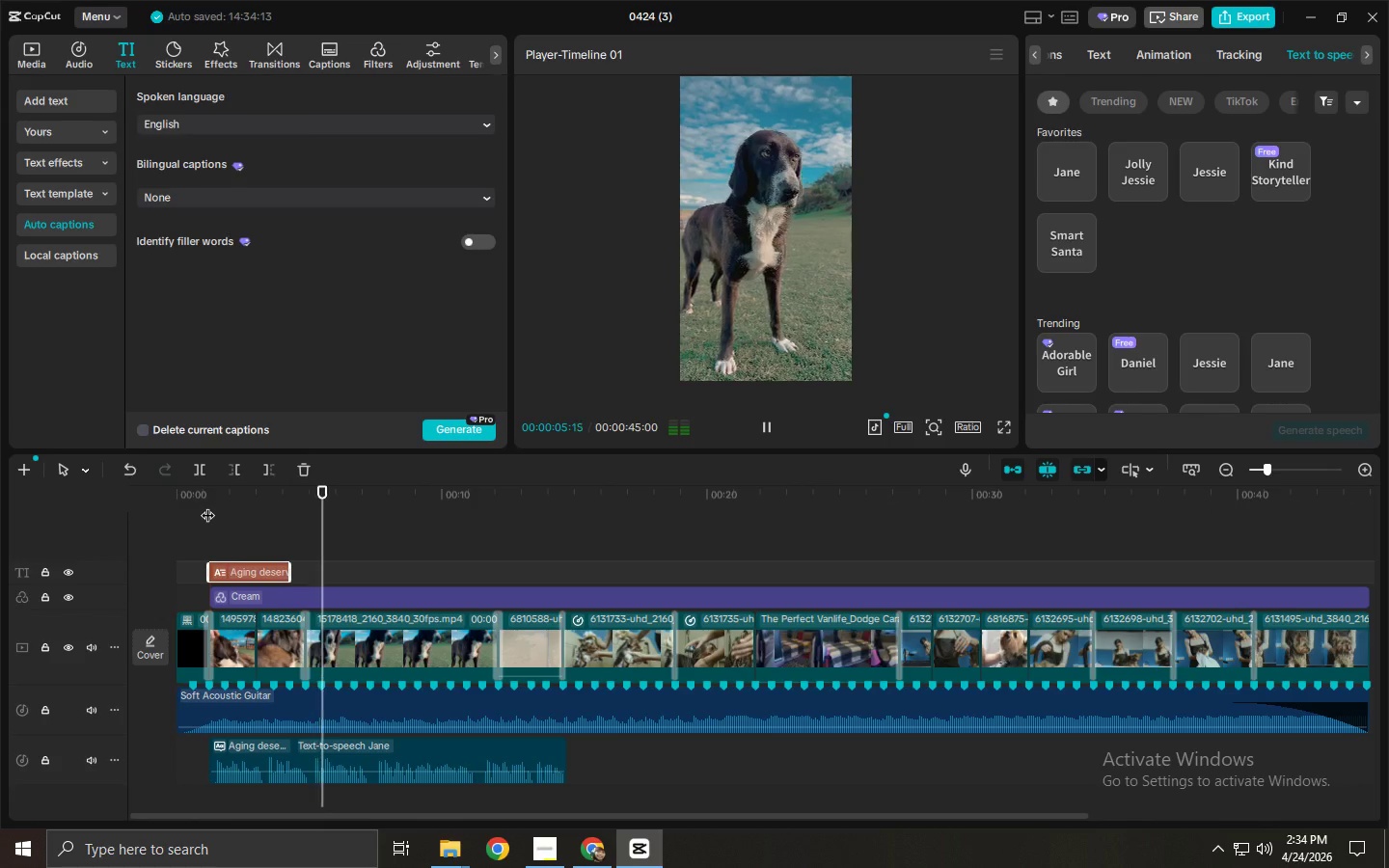 
wait(5.88)
 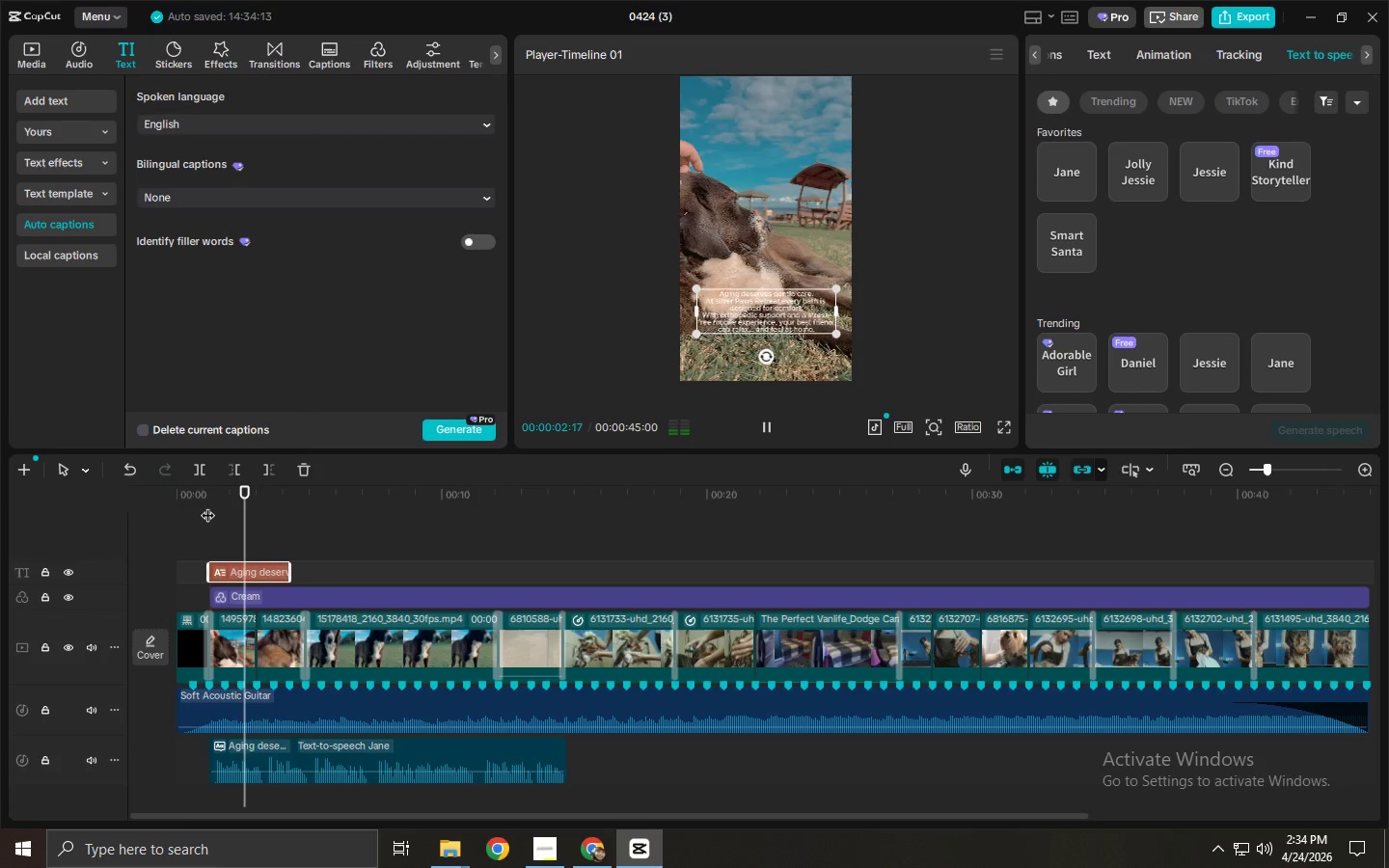 
key(Space)
 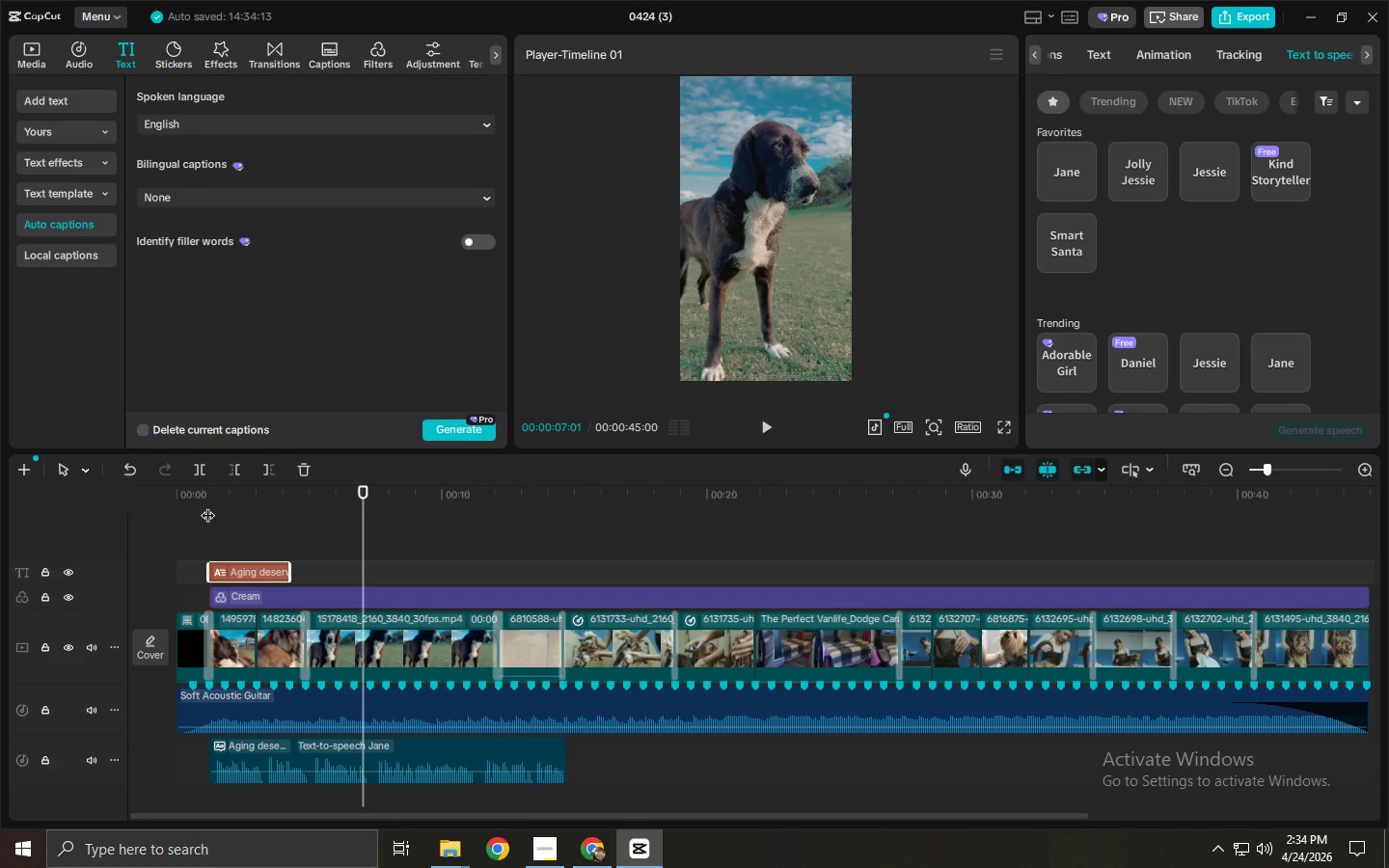 
key(NumpadEnter)
 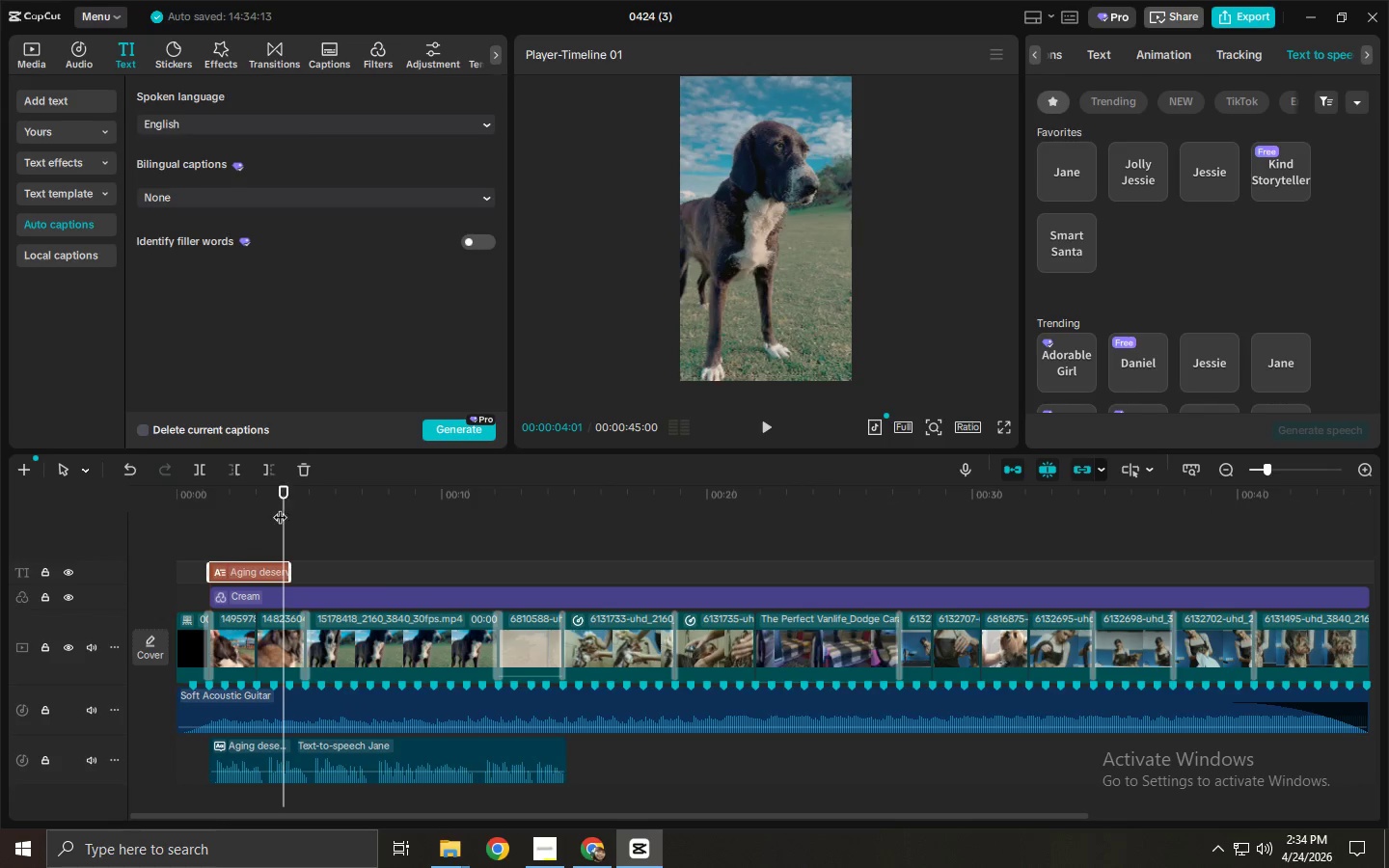 
triple_click([266, 569])
 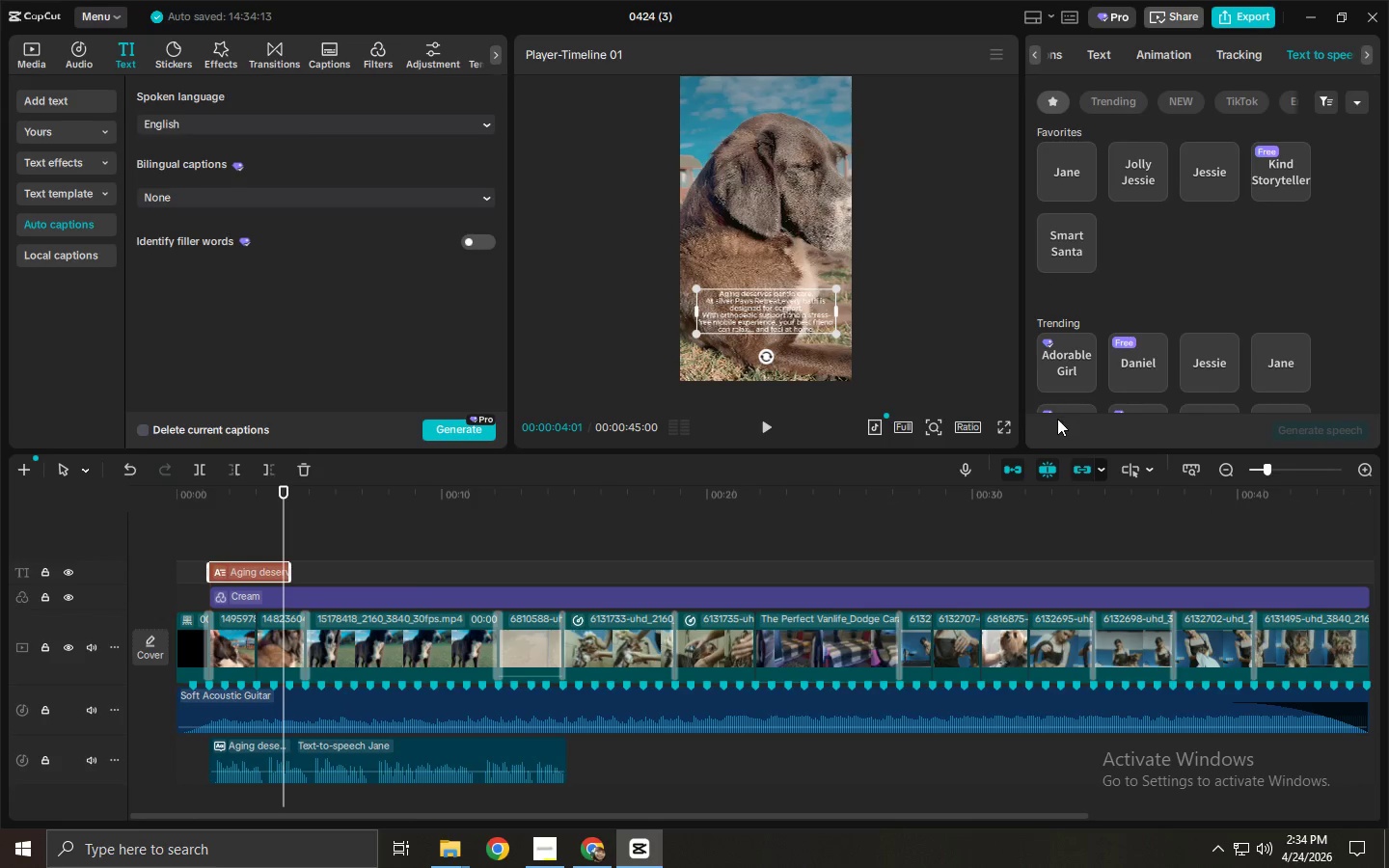 
left_click([1011, 422])
 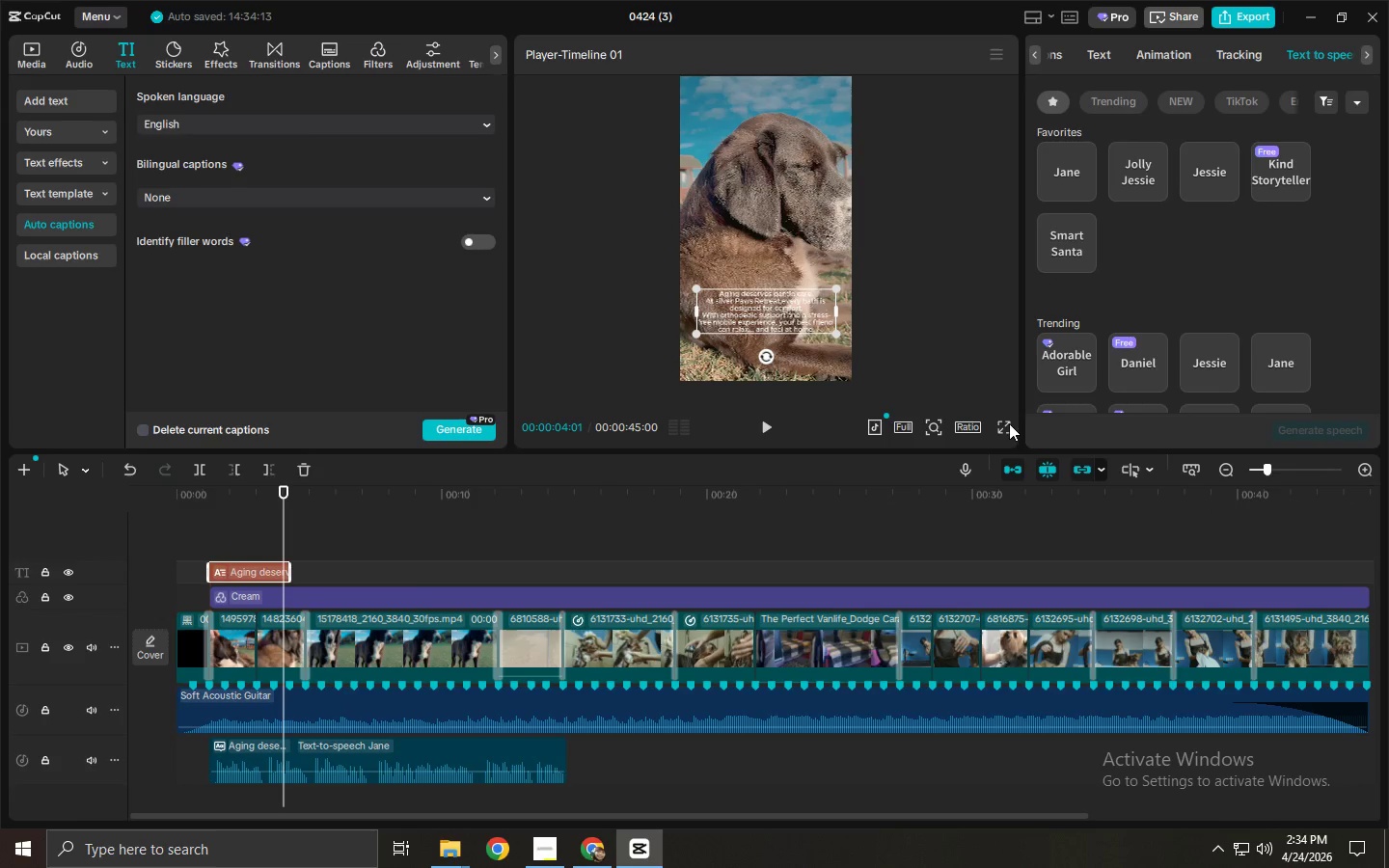 
left_click([1004, 425])
 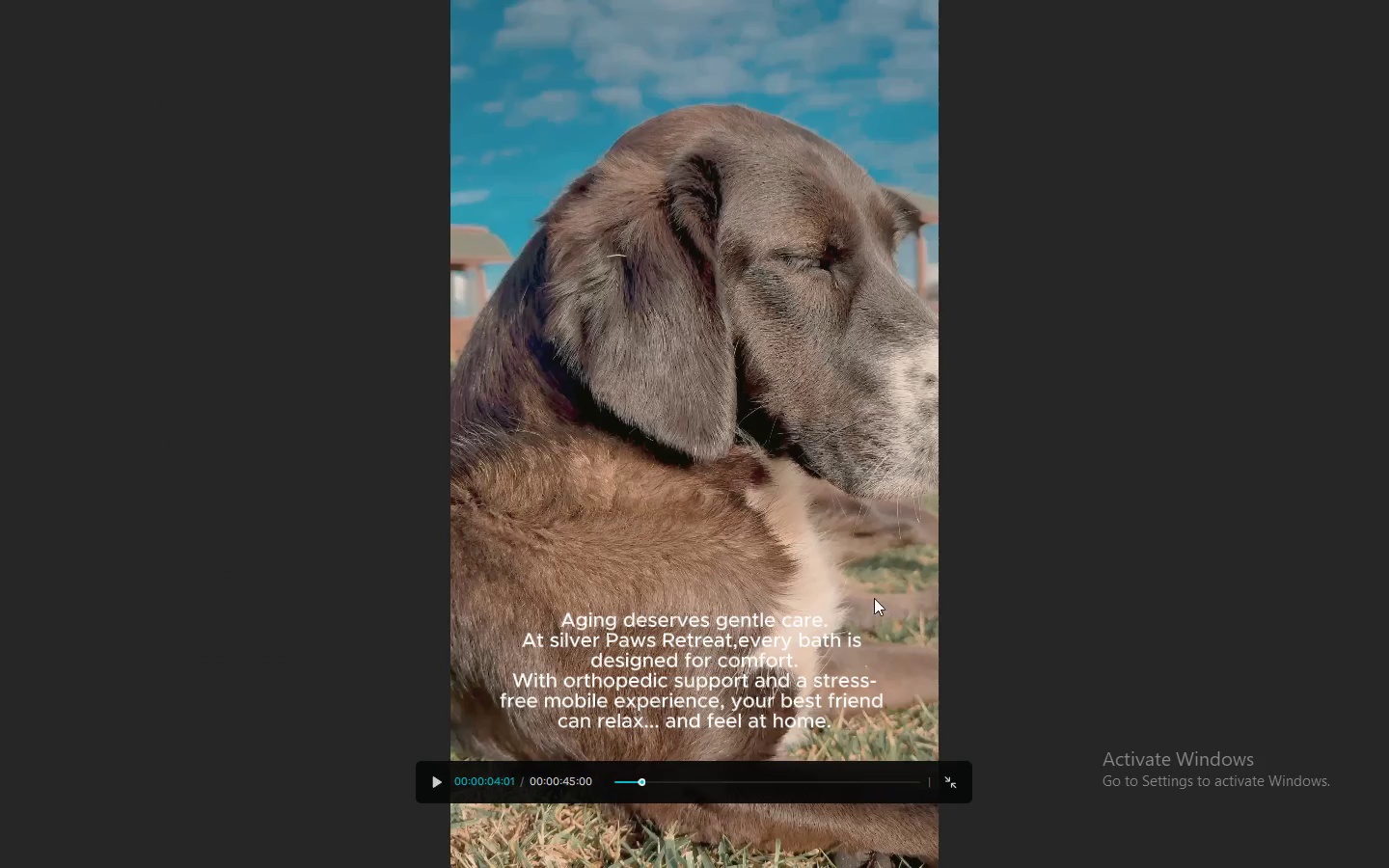 
key(Escape)
 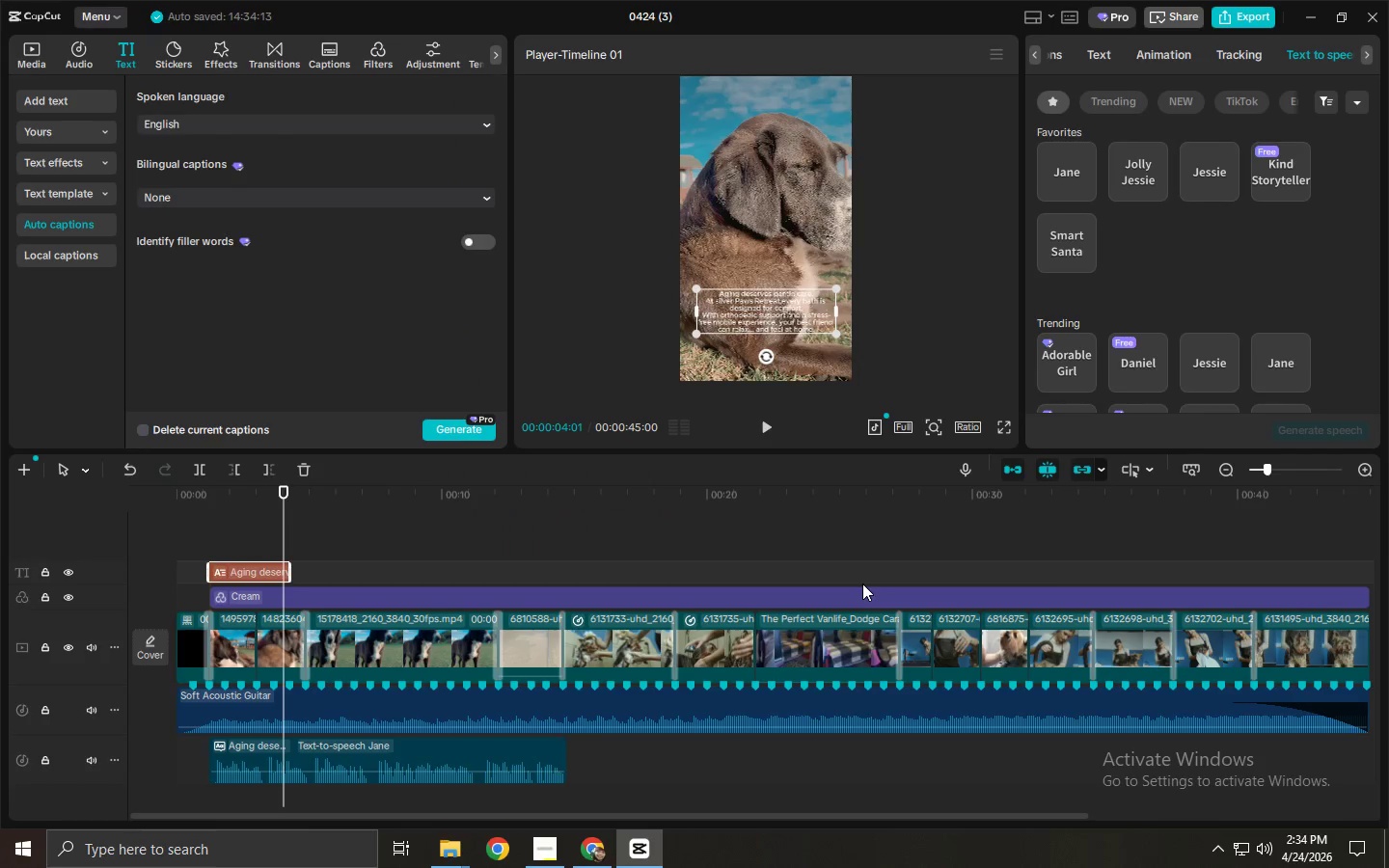 
key(Space)
 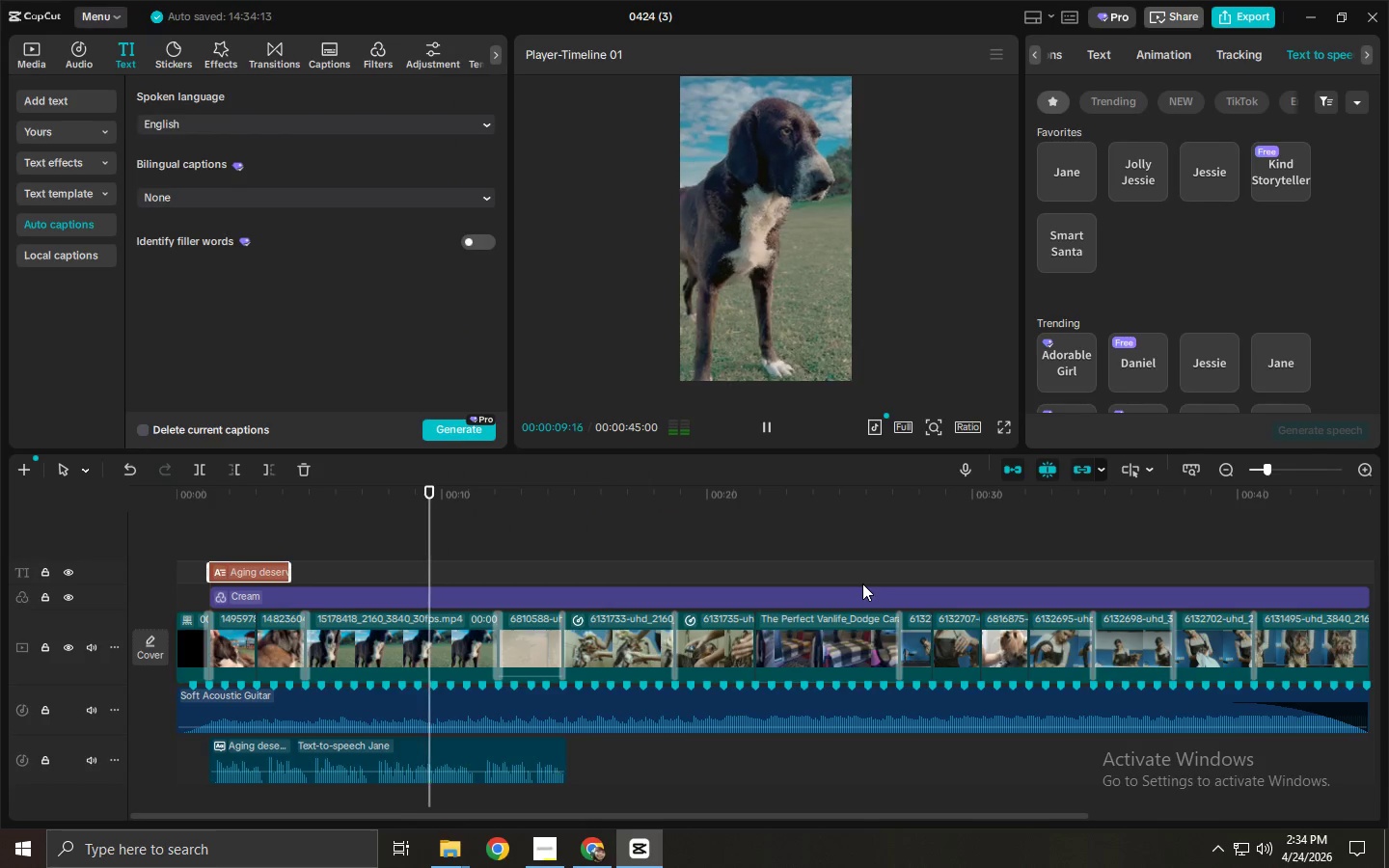 
wait(10.64)
 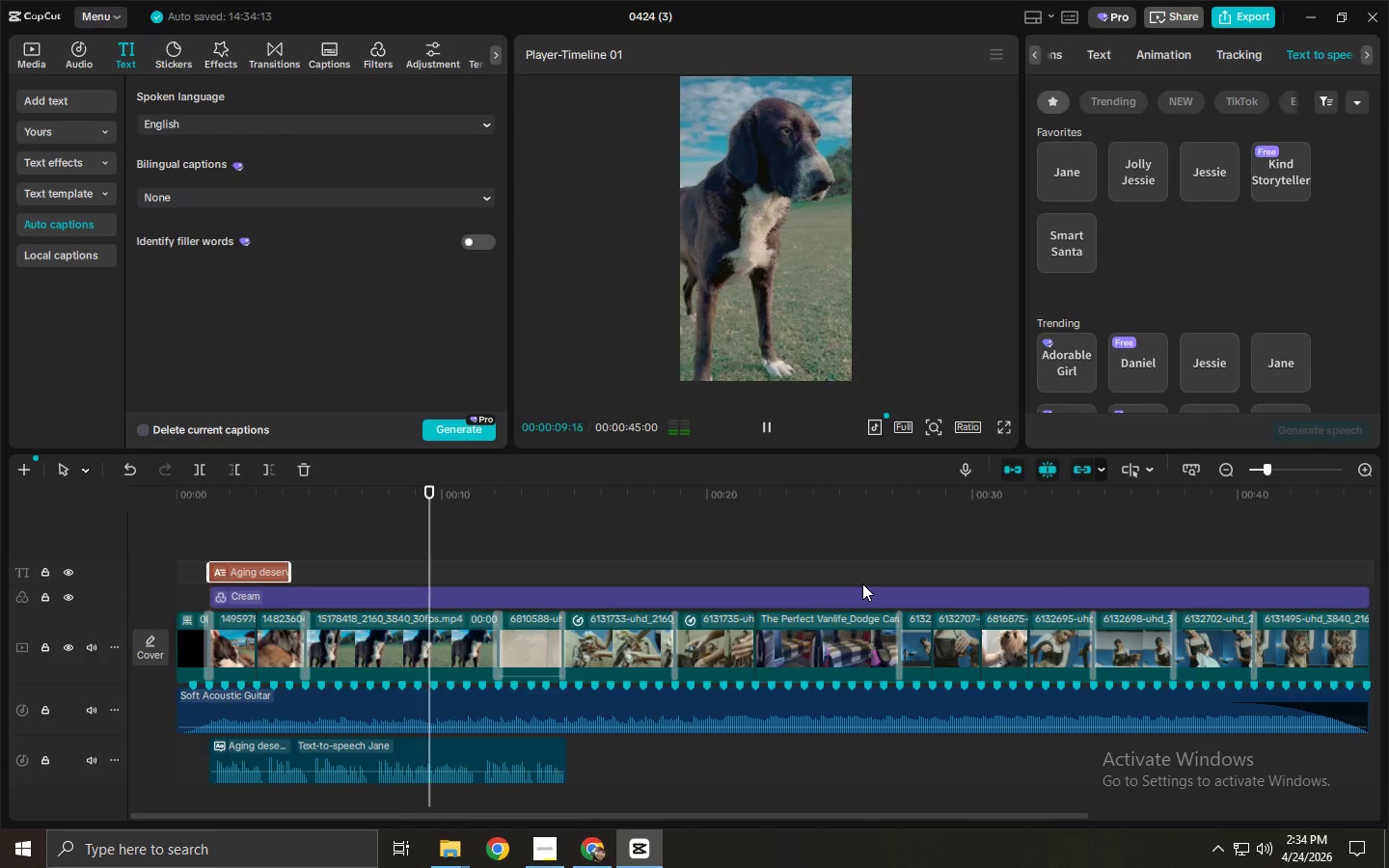 
key(Space)
 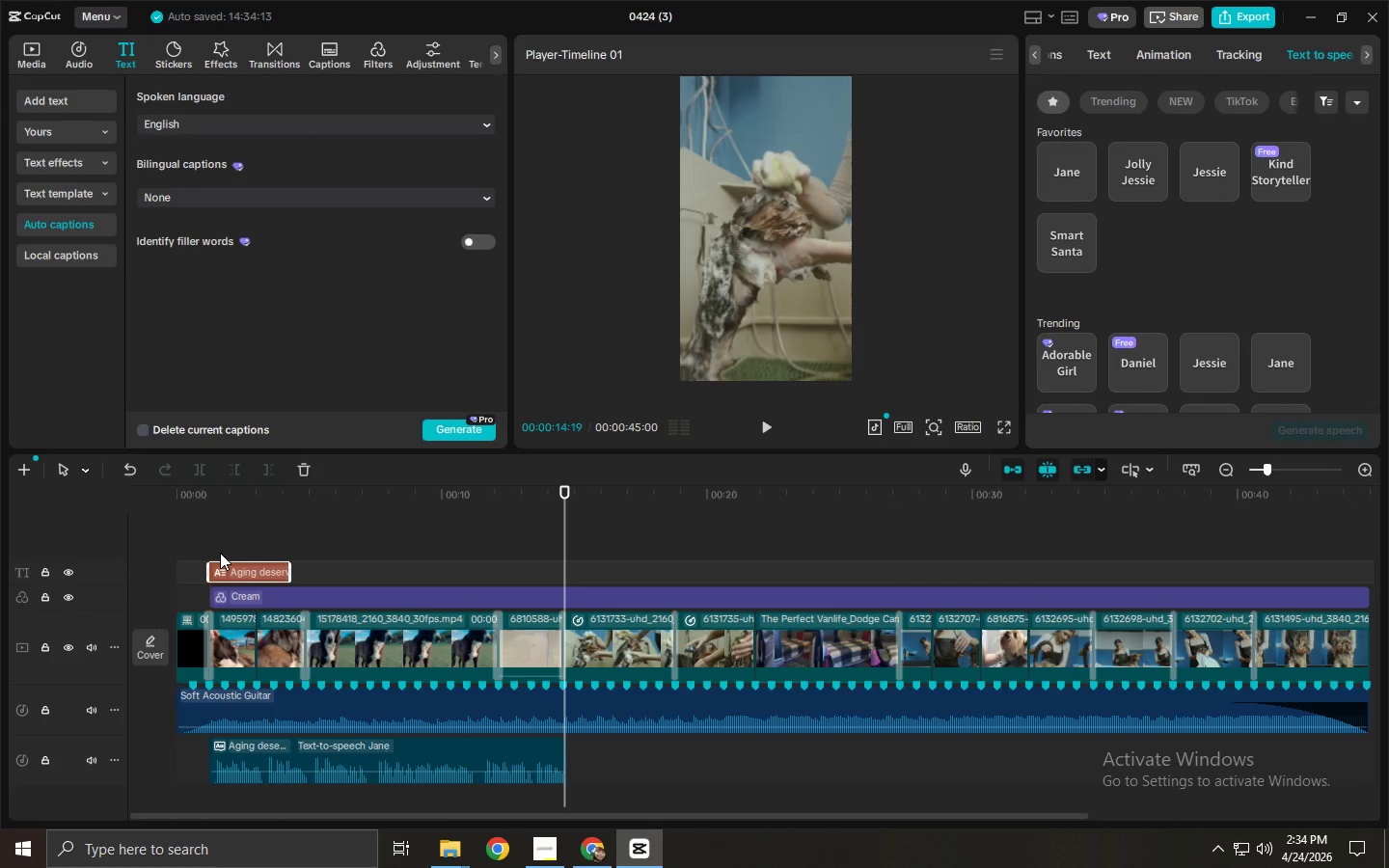 
double_click([239, 562])
 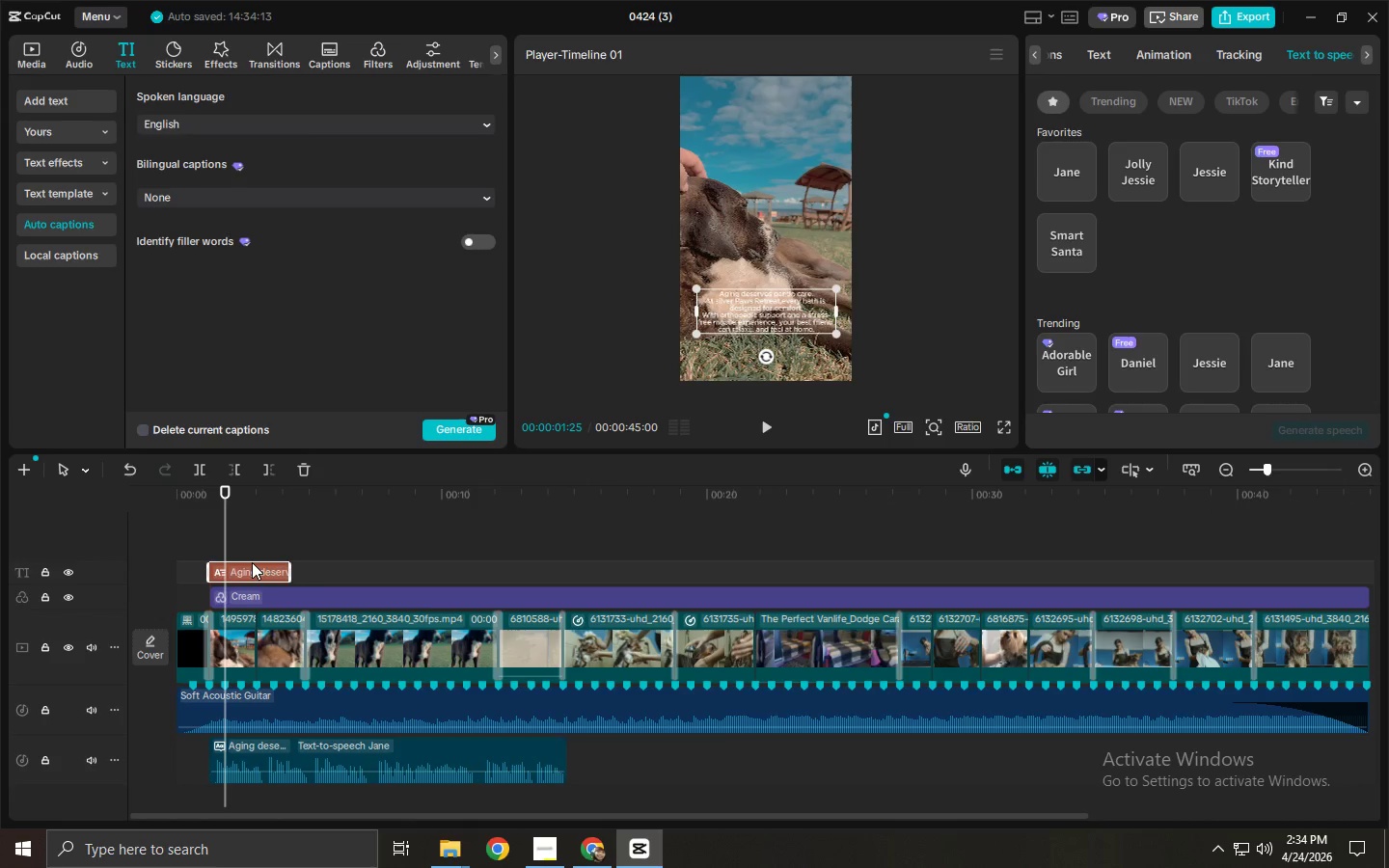 
key(Delete)
 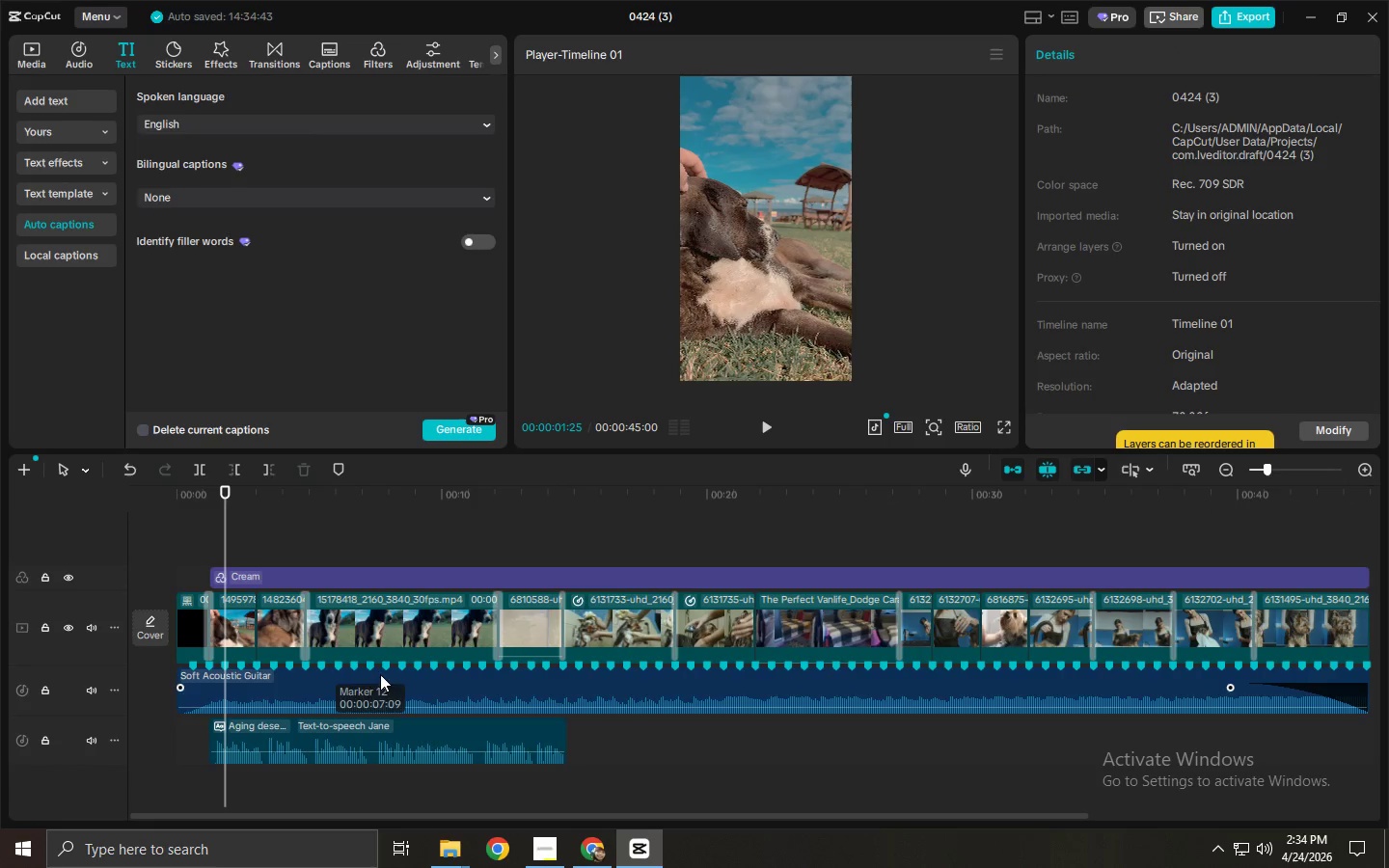 
left_click([373, 733])
 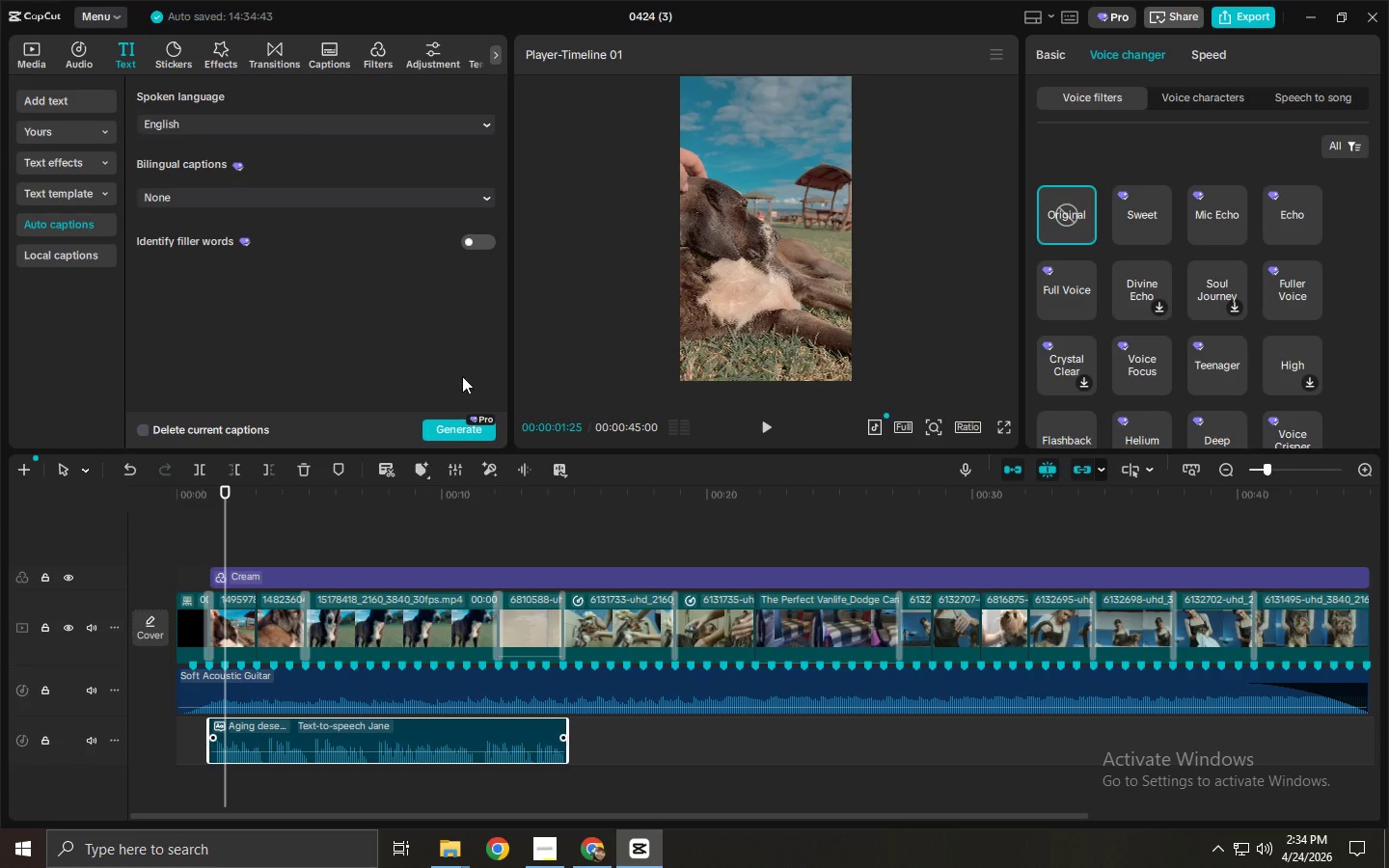 
left_click([465, 430])
 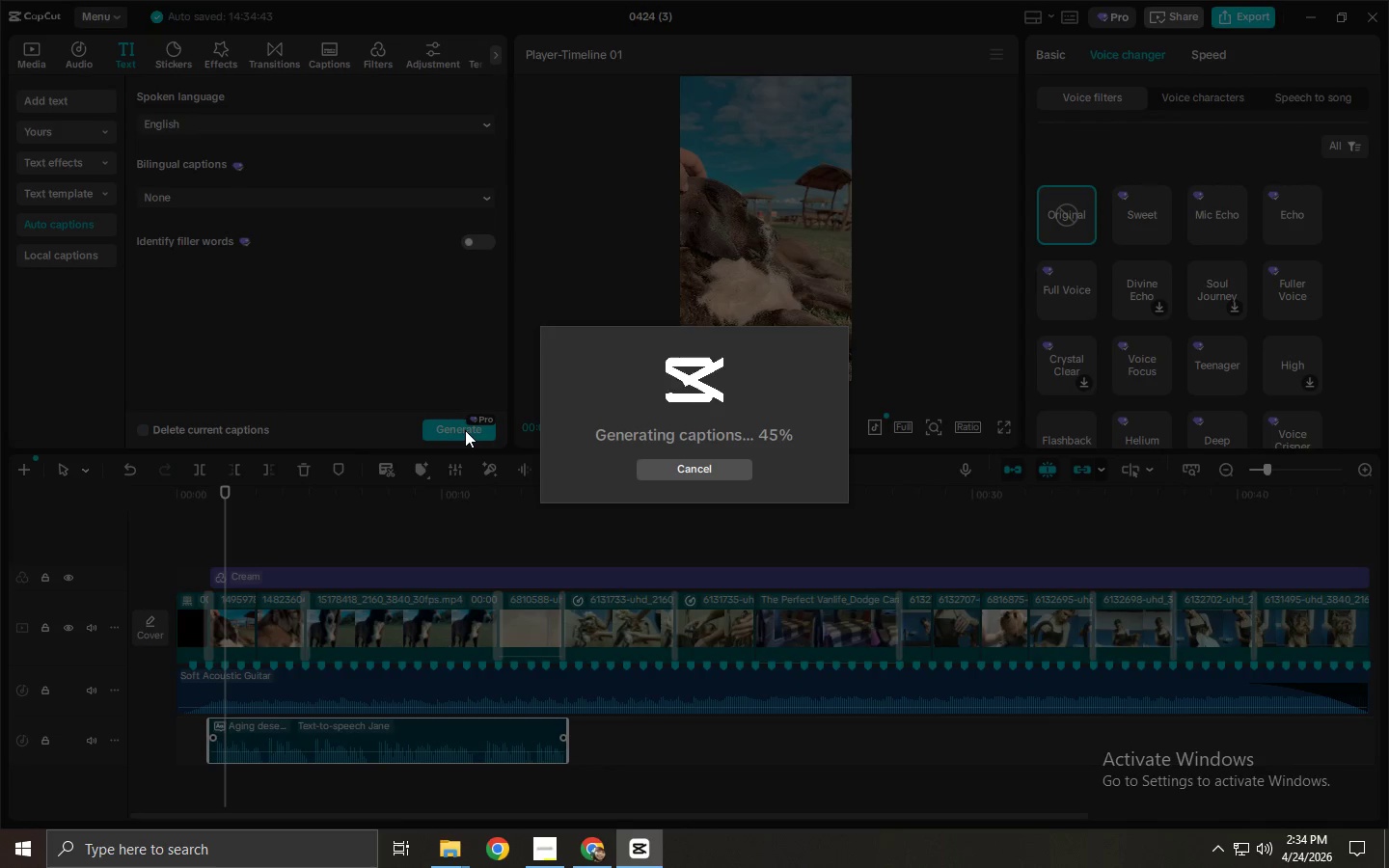 
wait(8.64)
 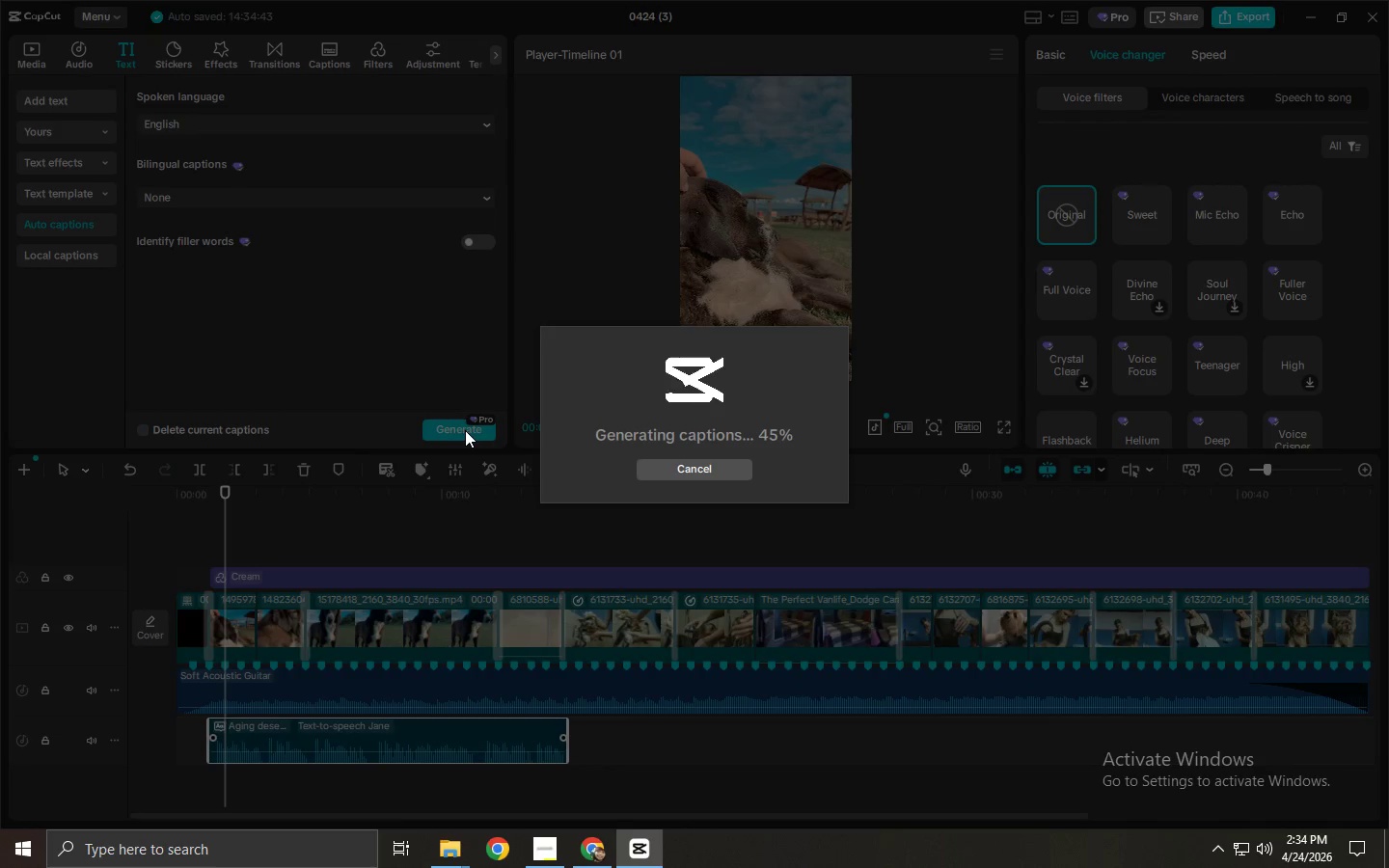 
key(Space)
 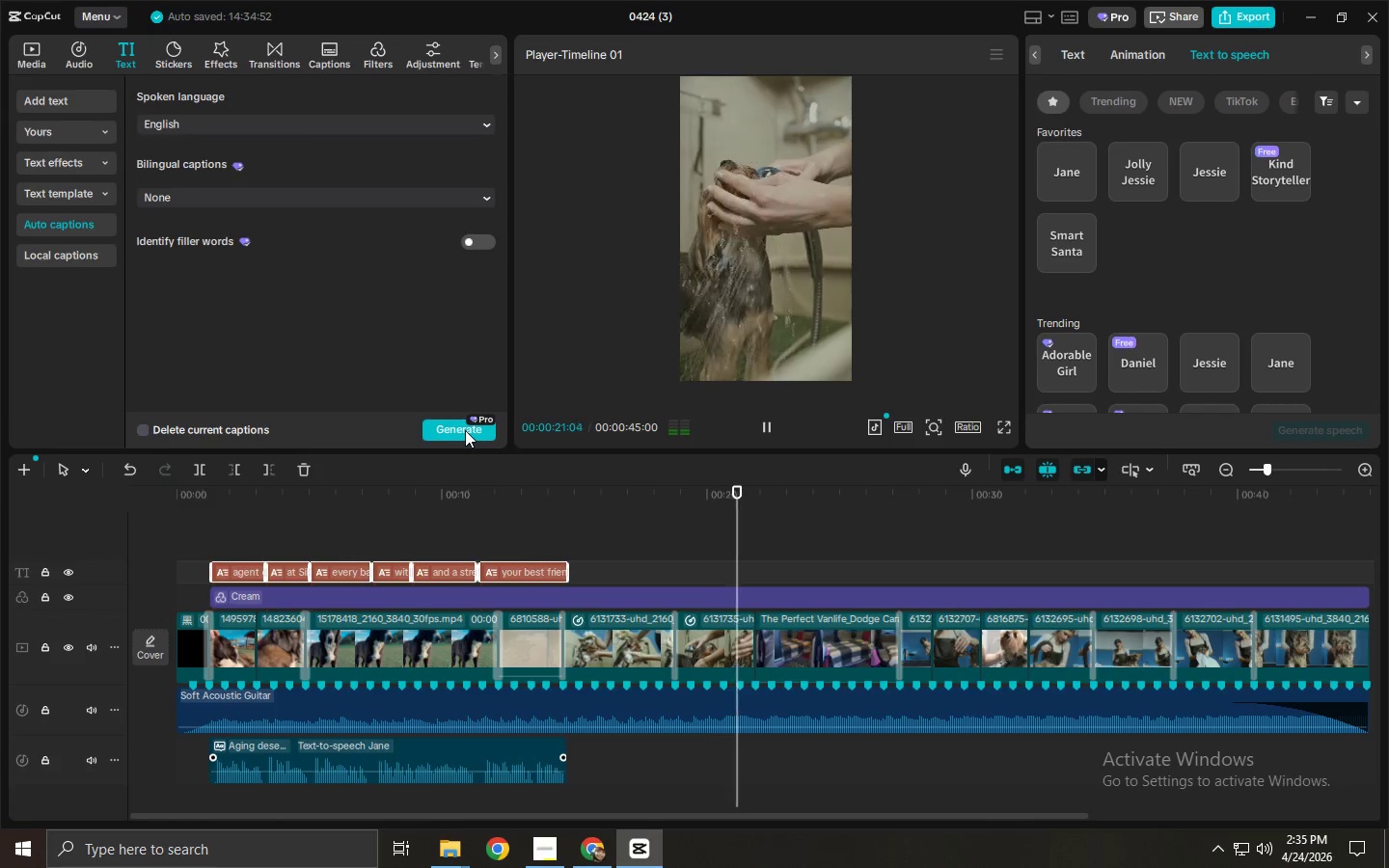 
wait(24.47)
 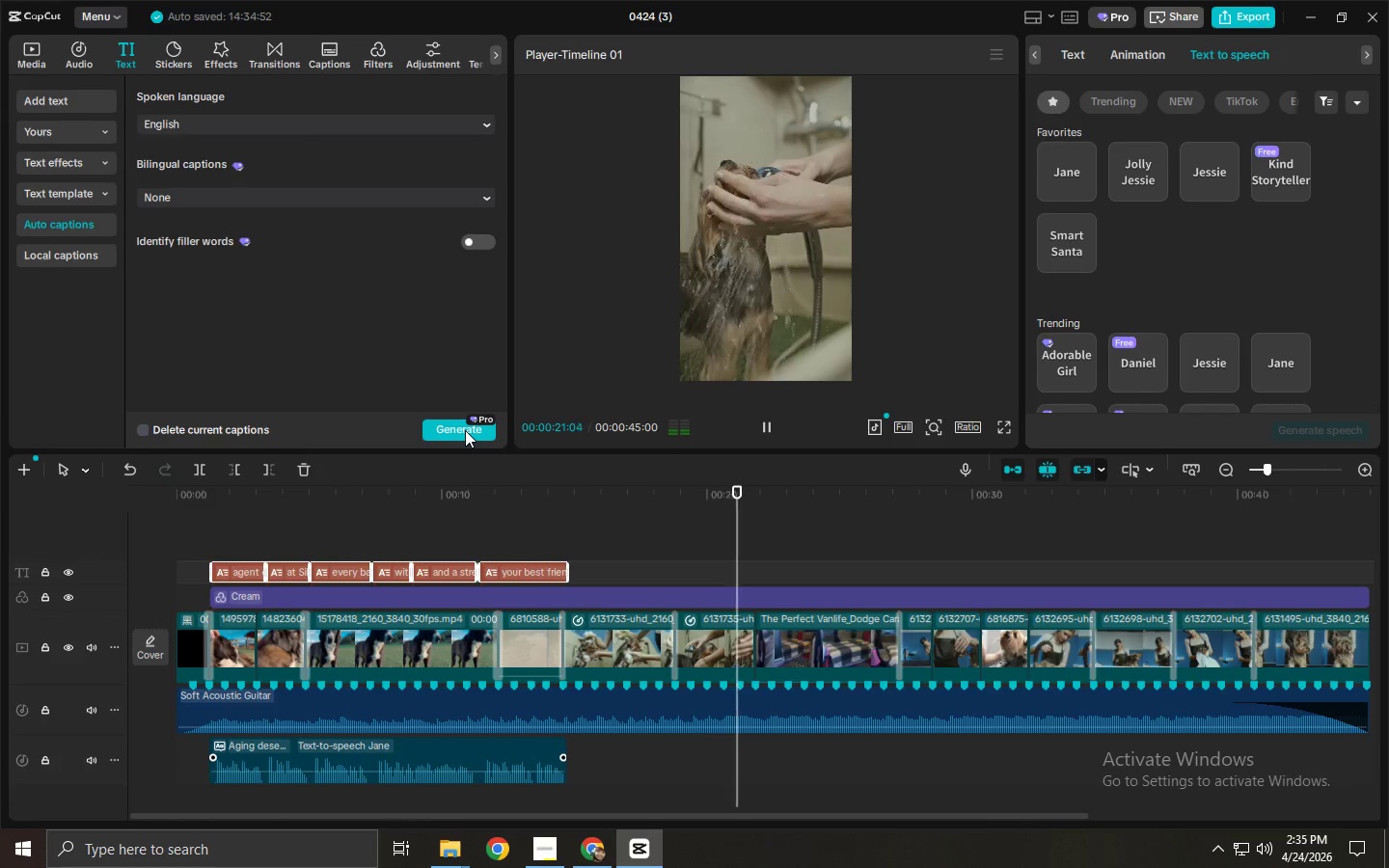 
left_click([524, 754])
 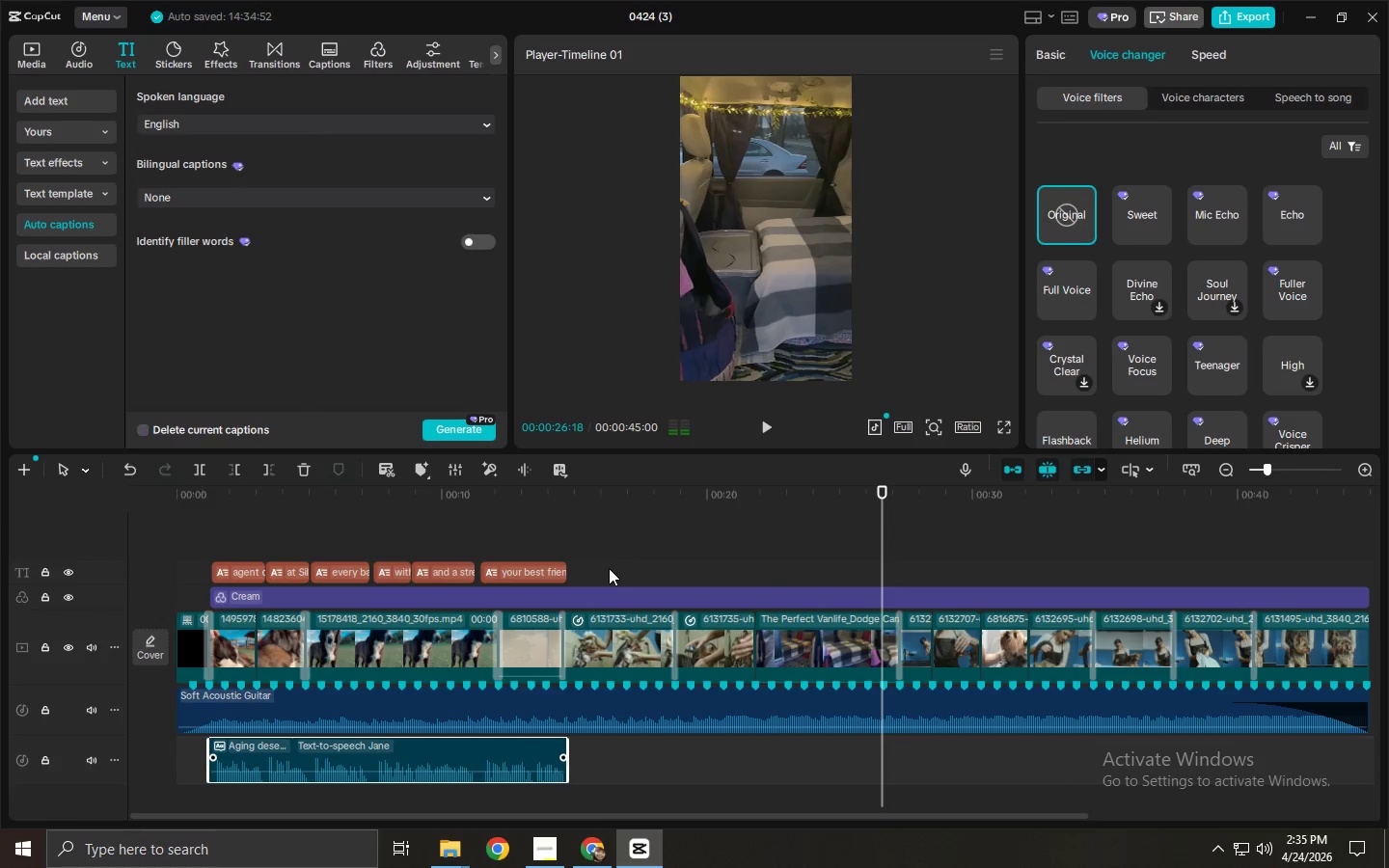 
left_click_drag(start_coordinate=[609, 568], to_coordinate=[295, 569])
 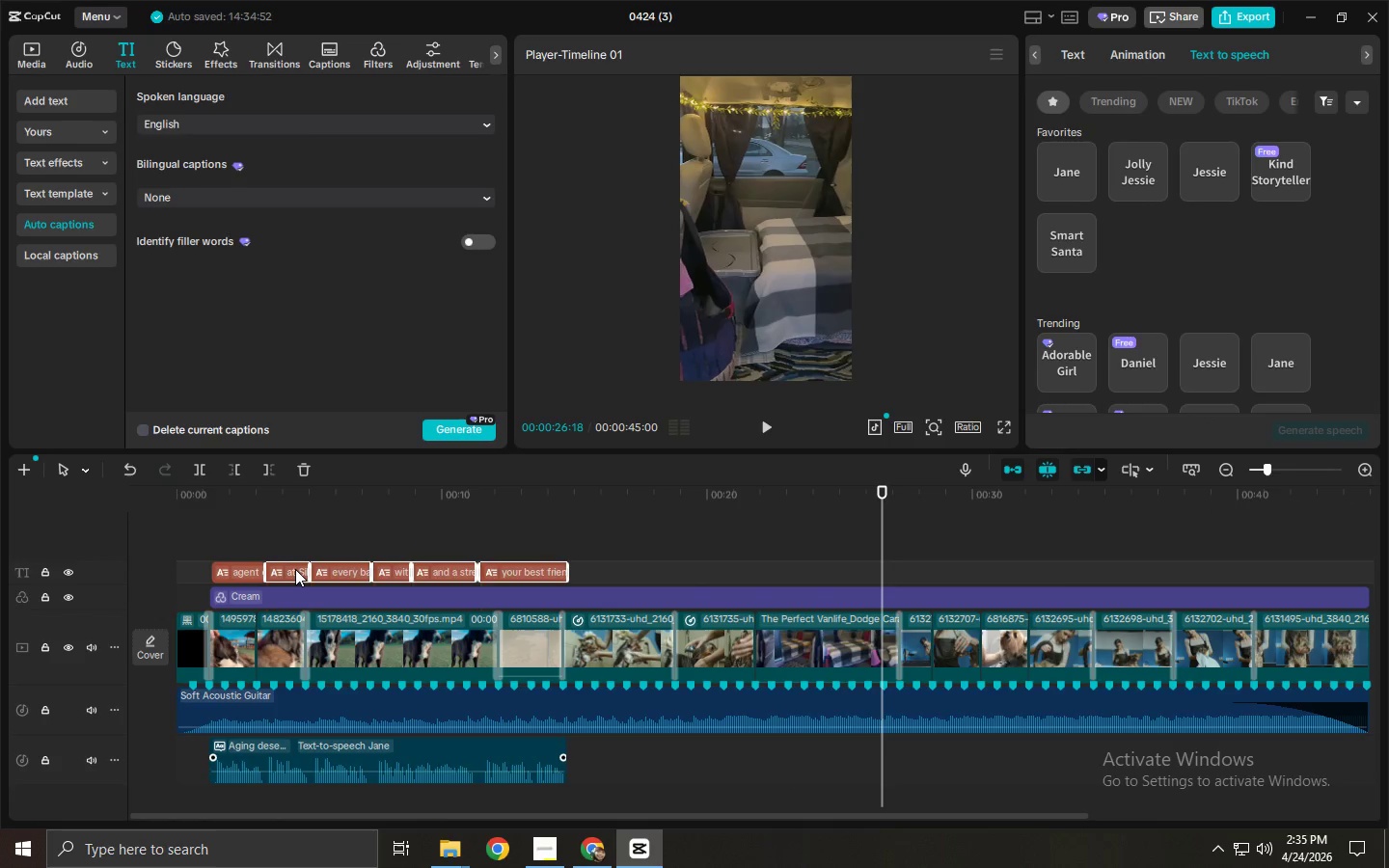 
key(Delete)
 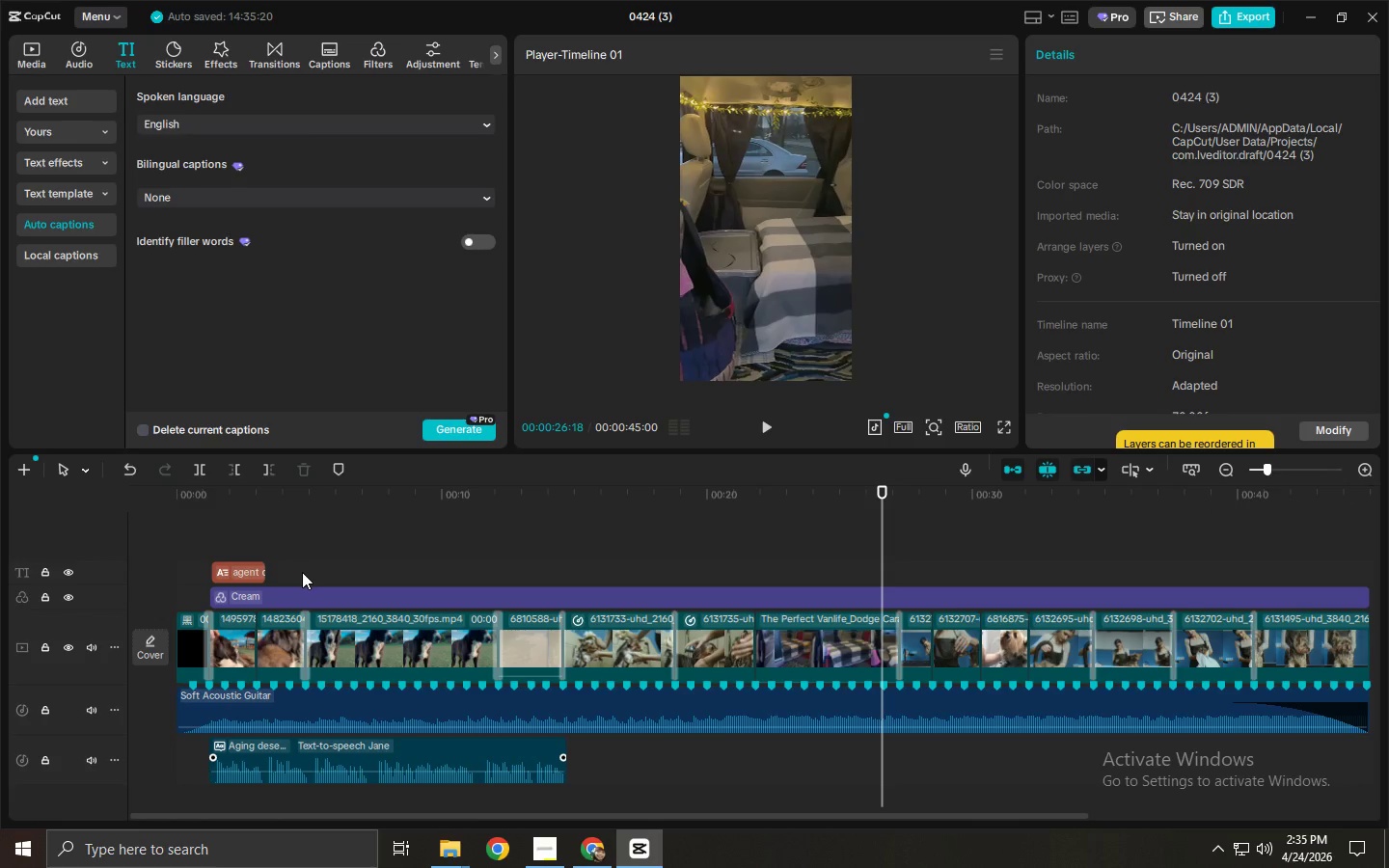 
left_click([239, 572])
 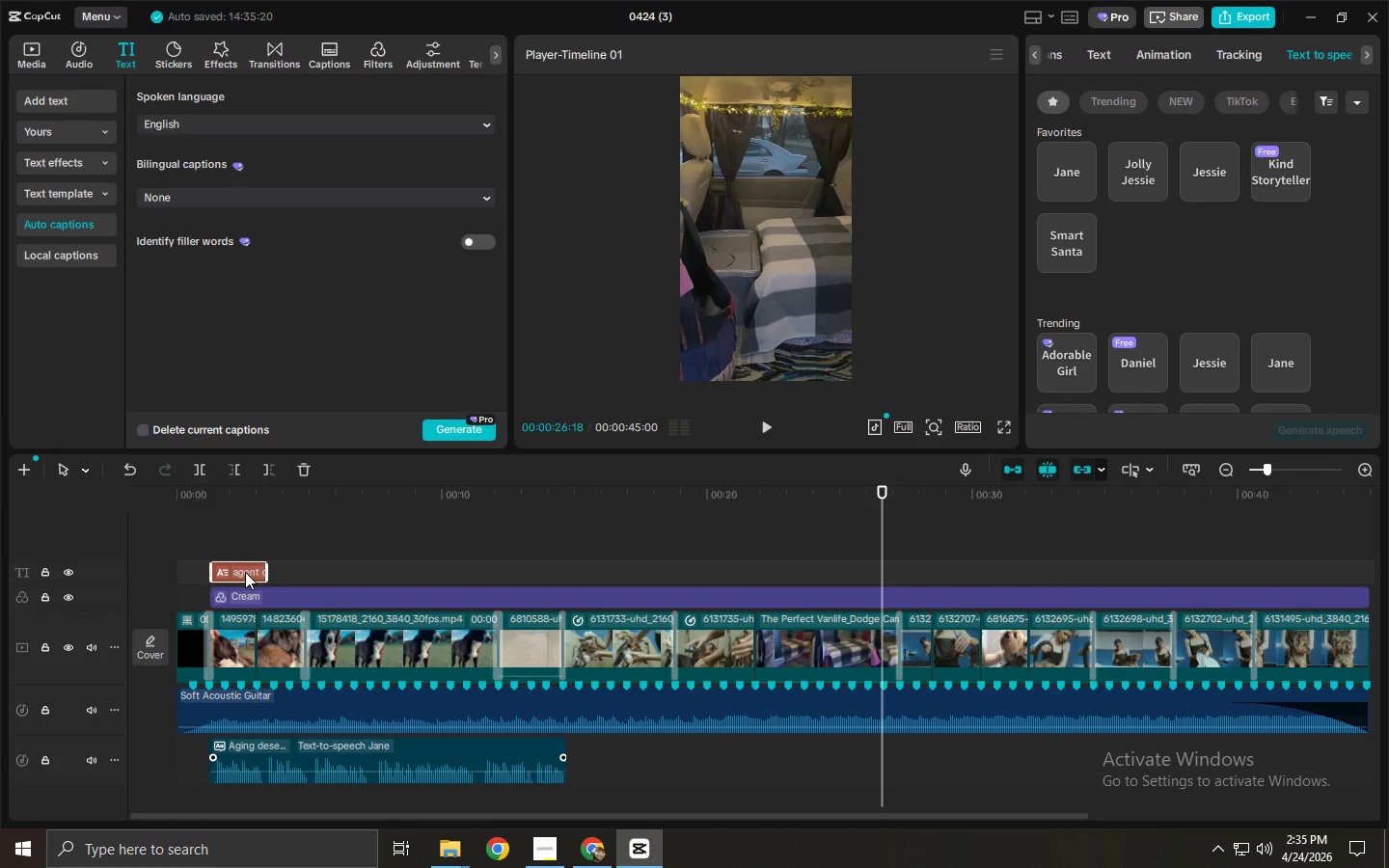 
left_click([290, 746])
 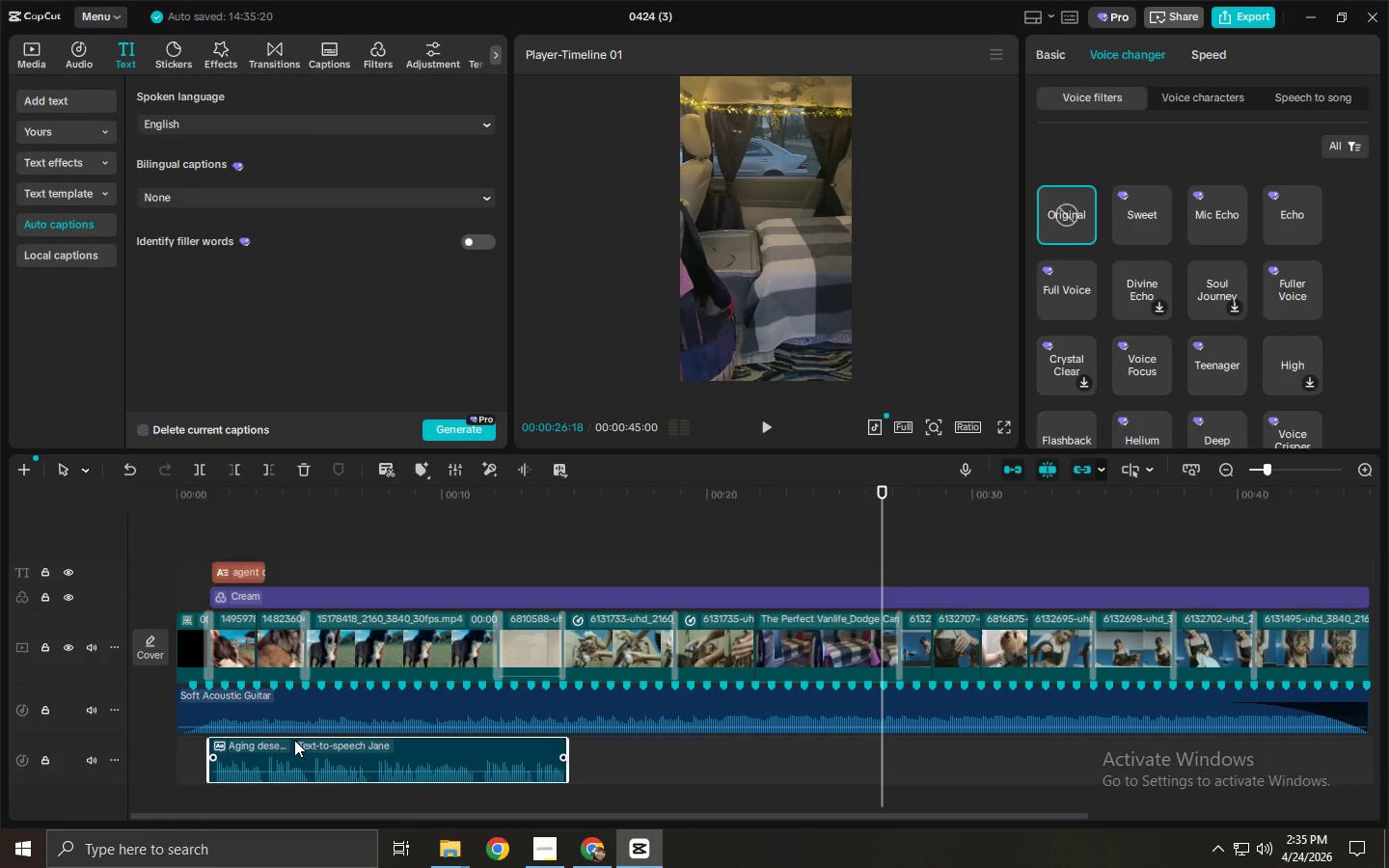 
key(Delete)
 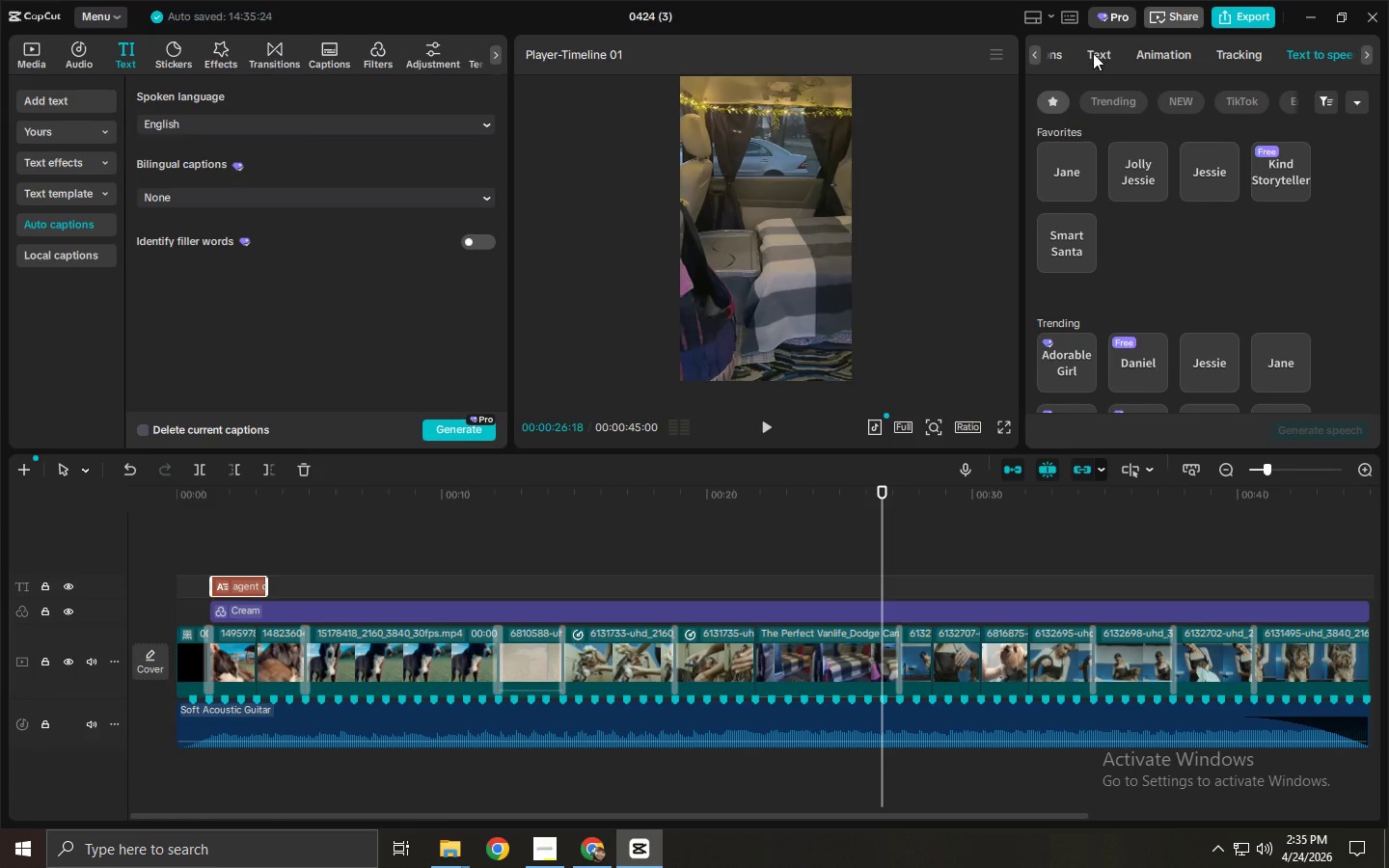 
left_click_drag(start_coordinate=[1194, 180], to_coordinate=[1161, 179])
 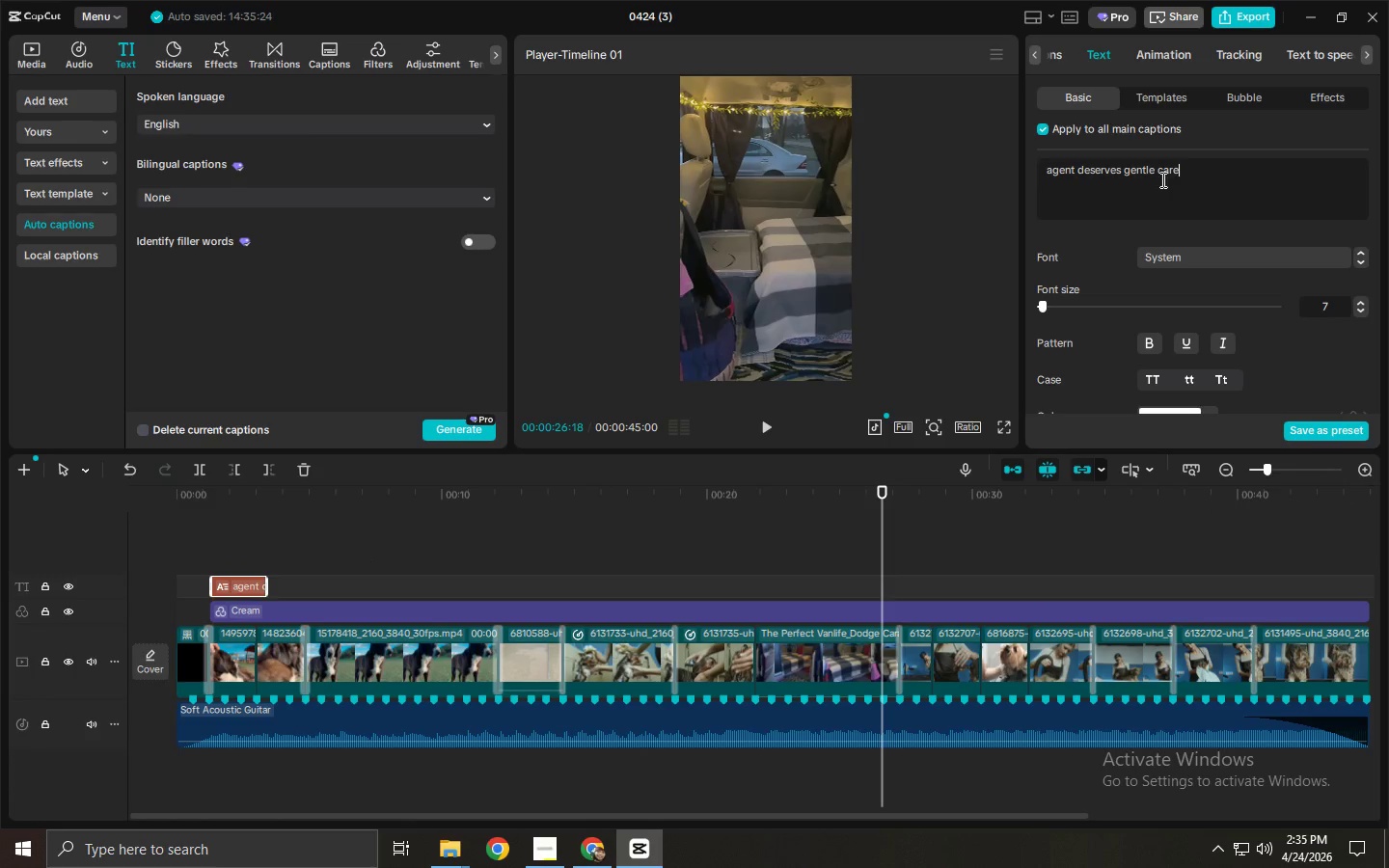 
key(Control+ControlLeft)
 